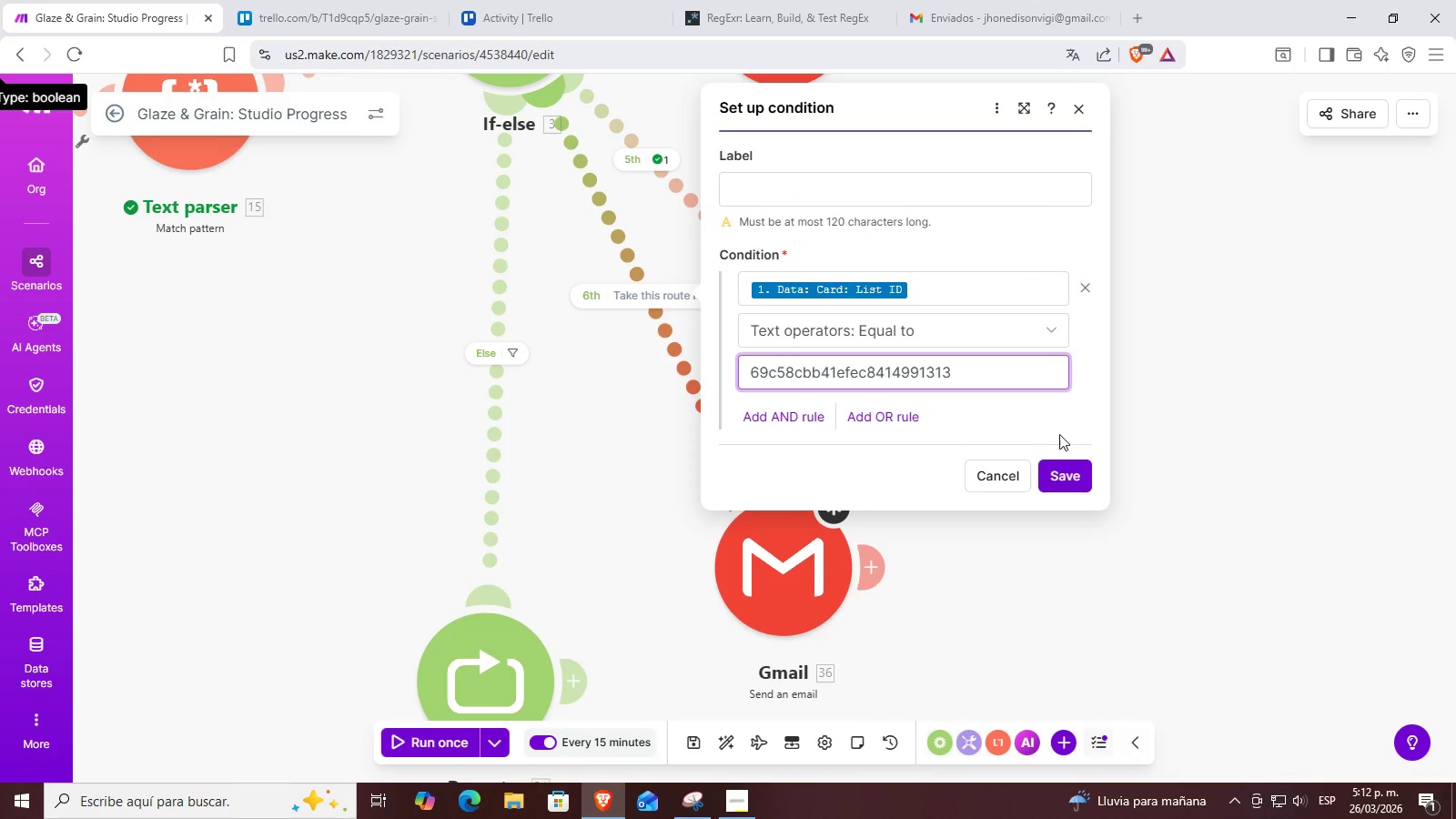 
left_click([1067, 474])
 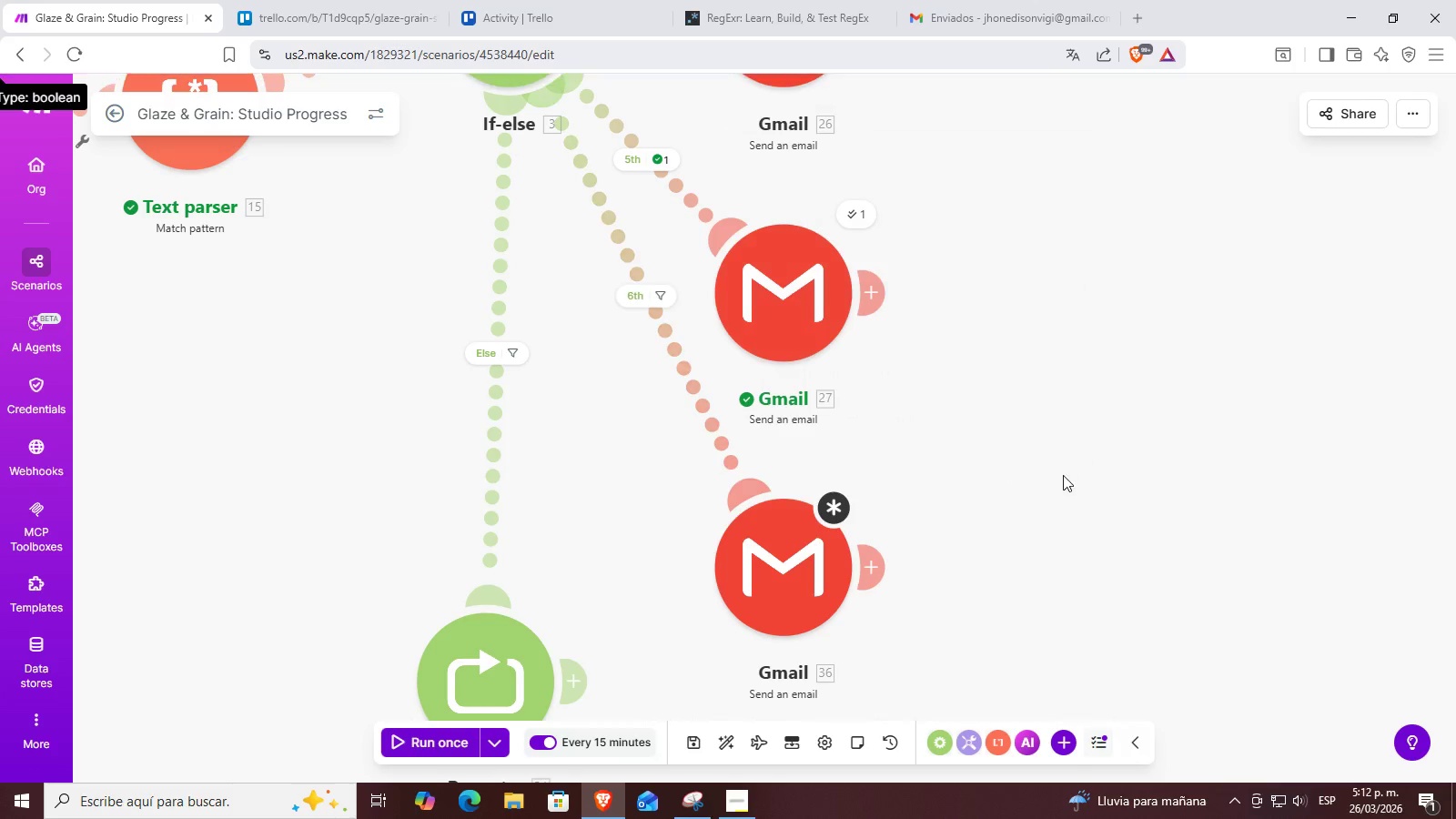 
left_click_drag(start_coordinate=[1051, 476], to_coordinate=[1089, 521])
 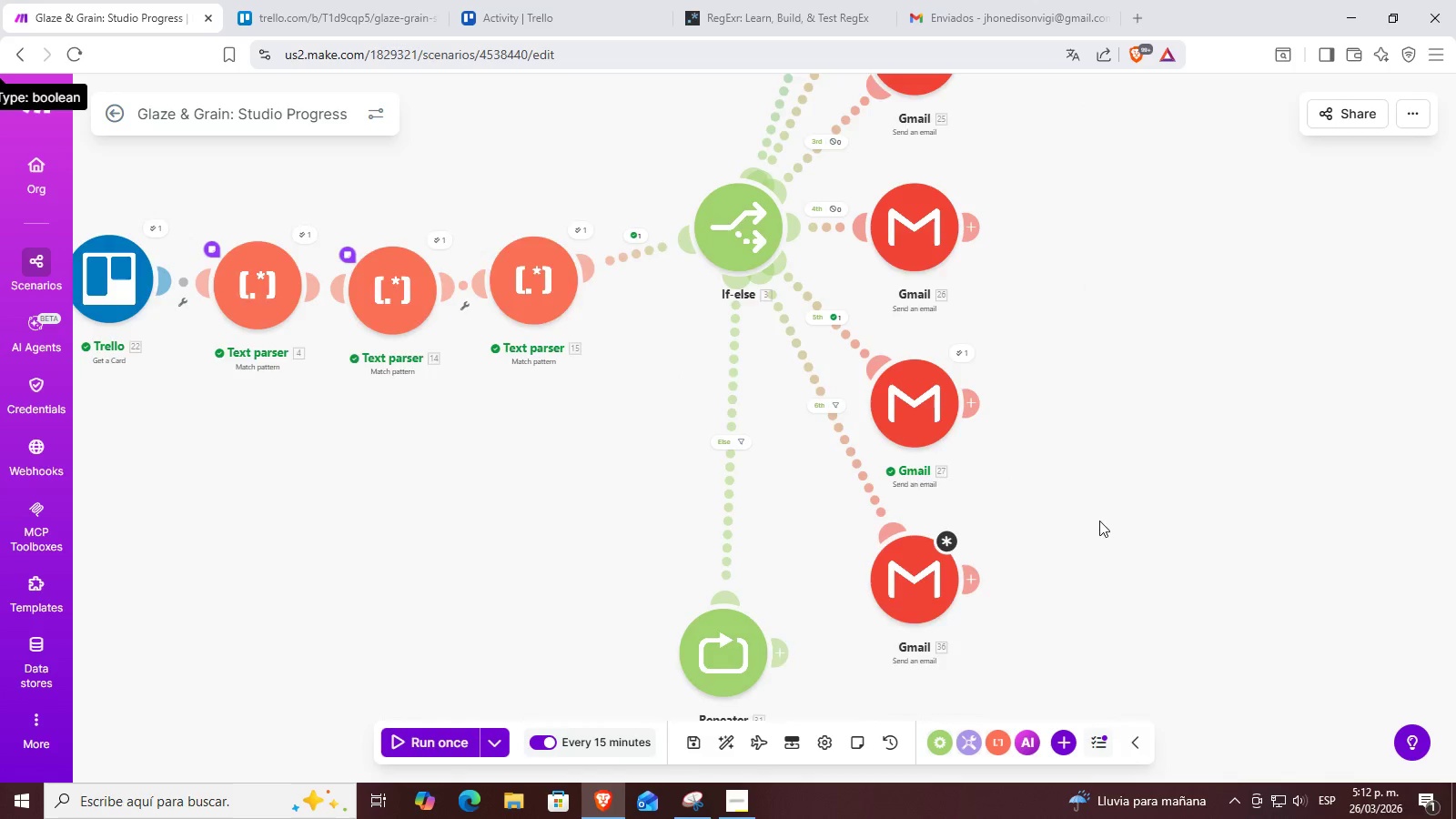 
scroll: coordinate [1043, 477], scroll_direction: down, amount: 3.0
 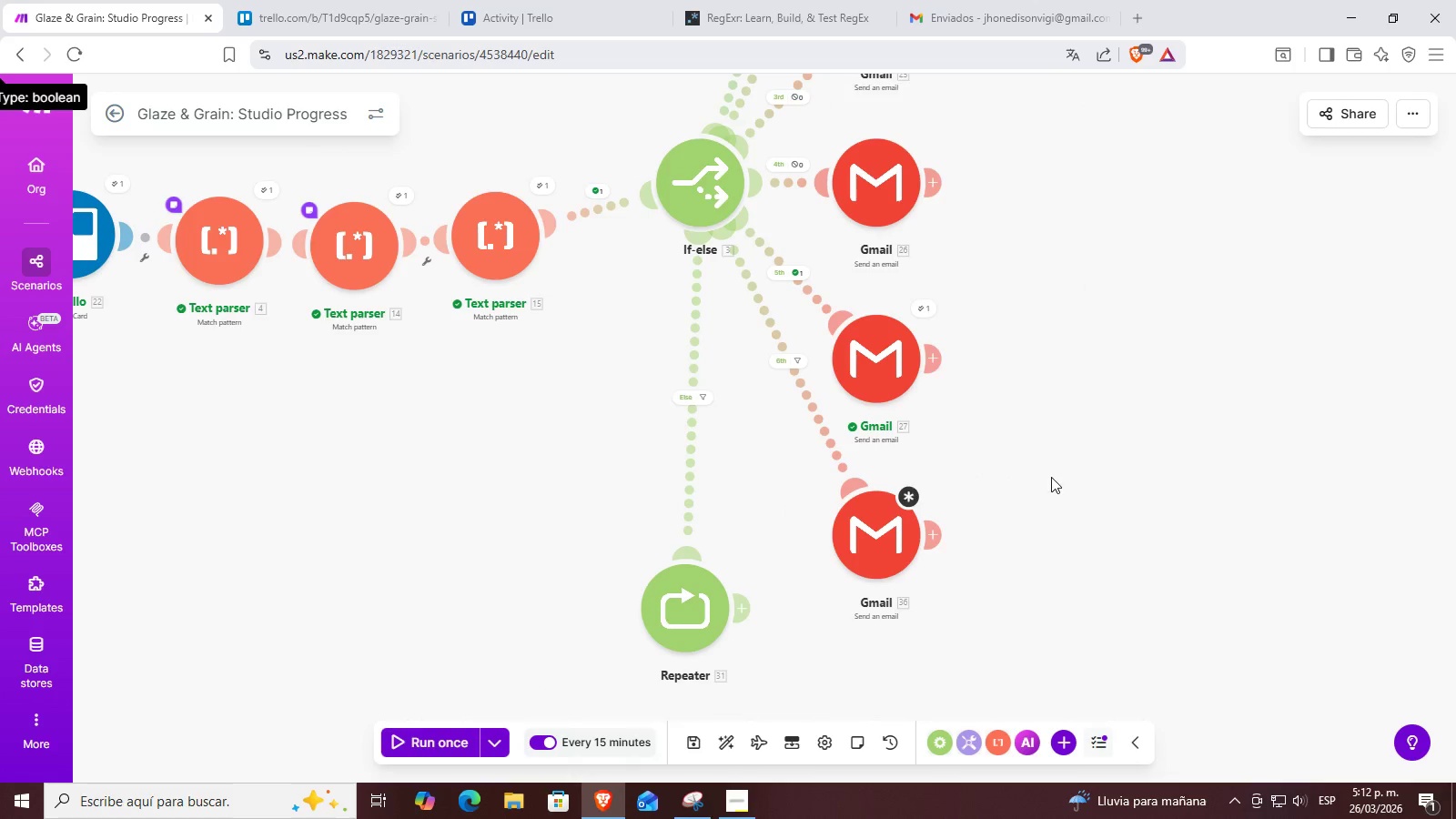 
scroll: coordinate [1087, 508], scroll_direction: up, amount: 2.0
 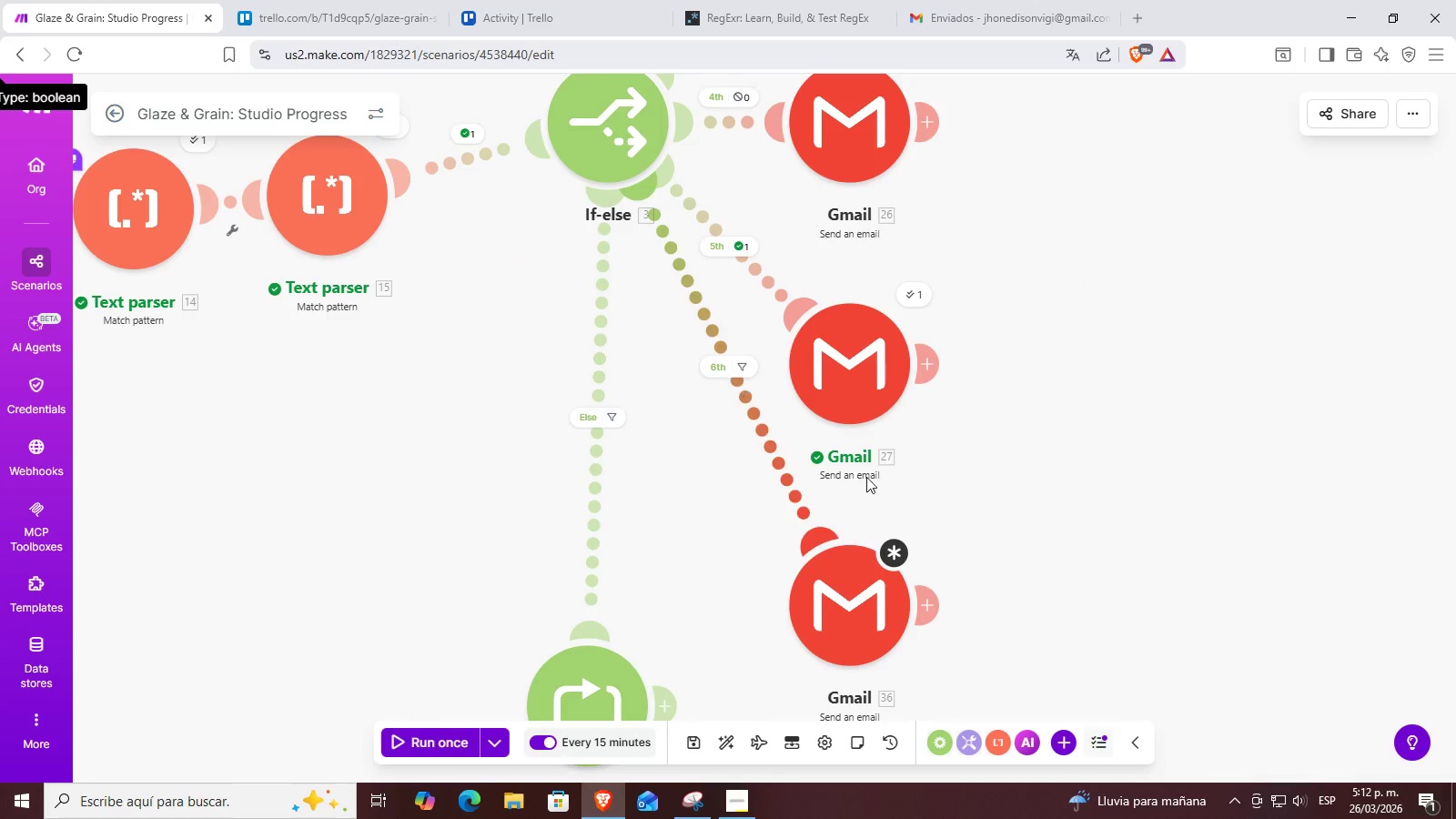 
left_click_drag(start_coordinate=[1057, 497], to_coordinate=[1016, 413])
 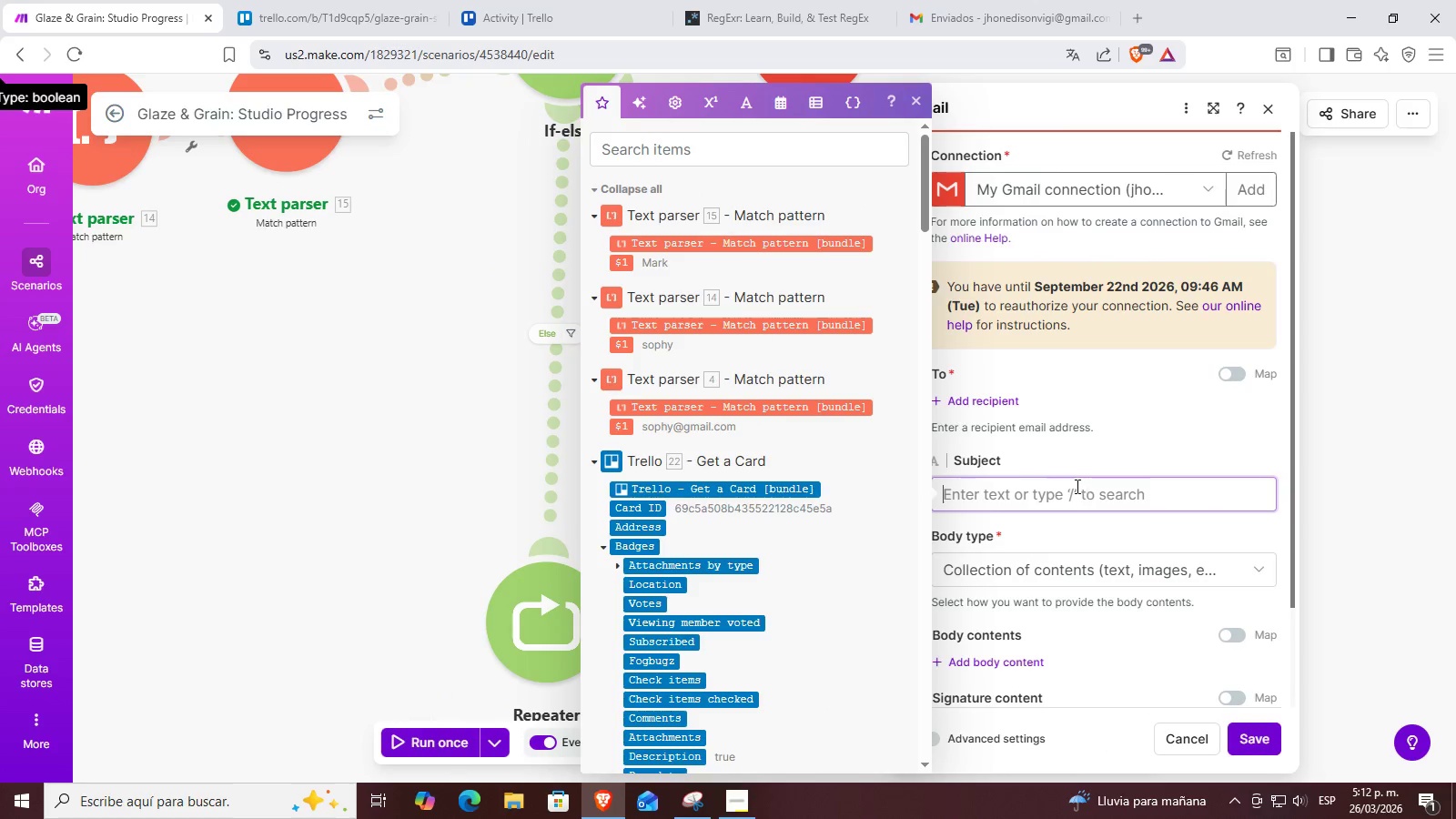 
left_click([977, 395])
 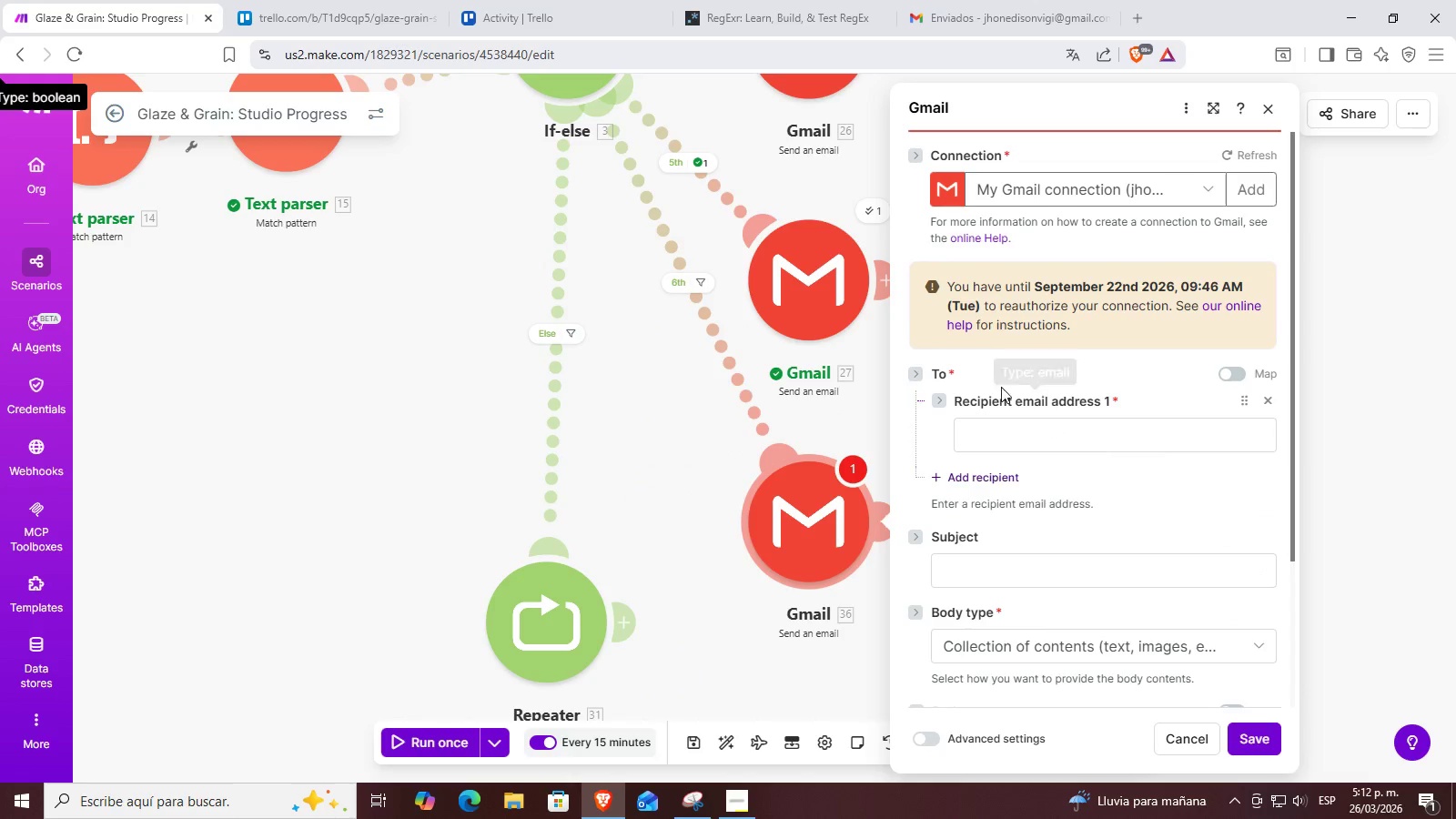 
left_click([1043, 449])
 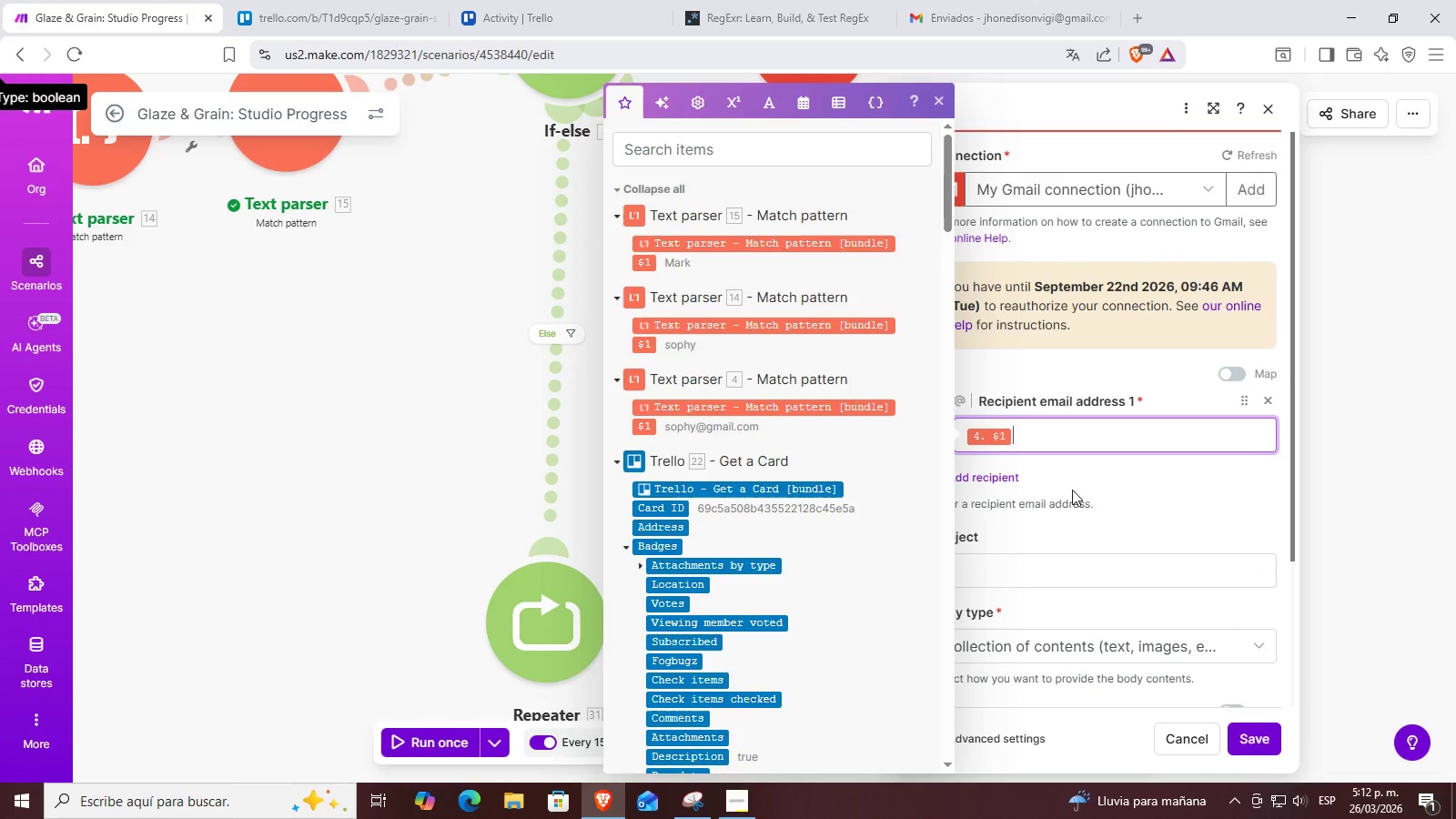 
double_click([1069, 583])
 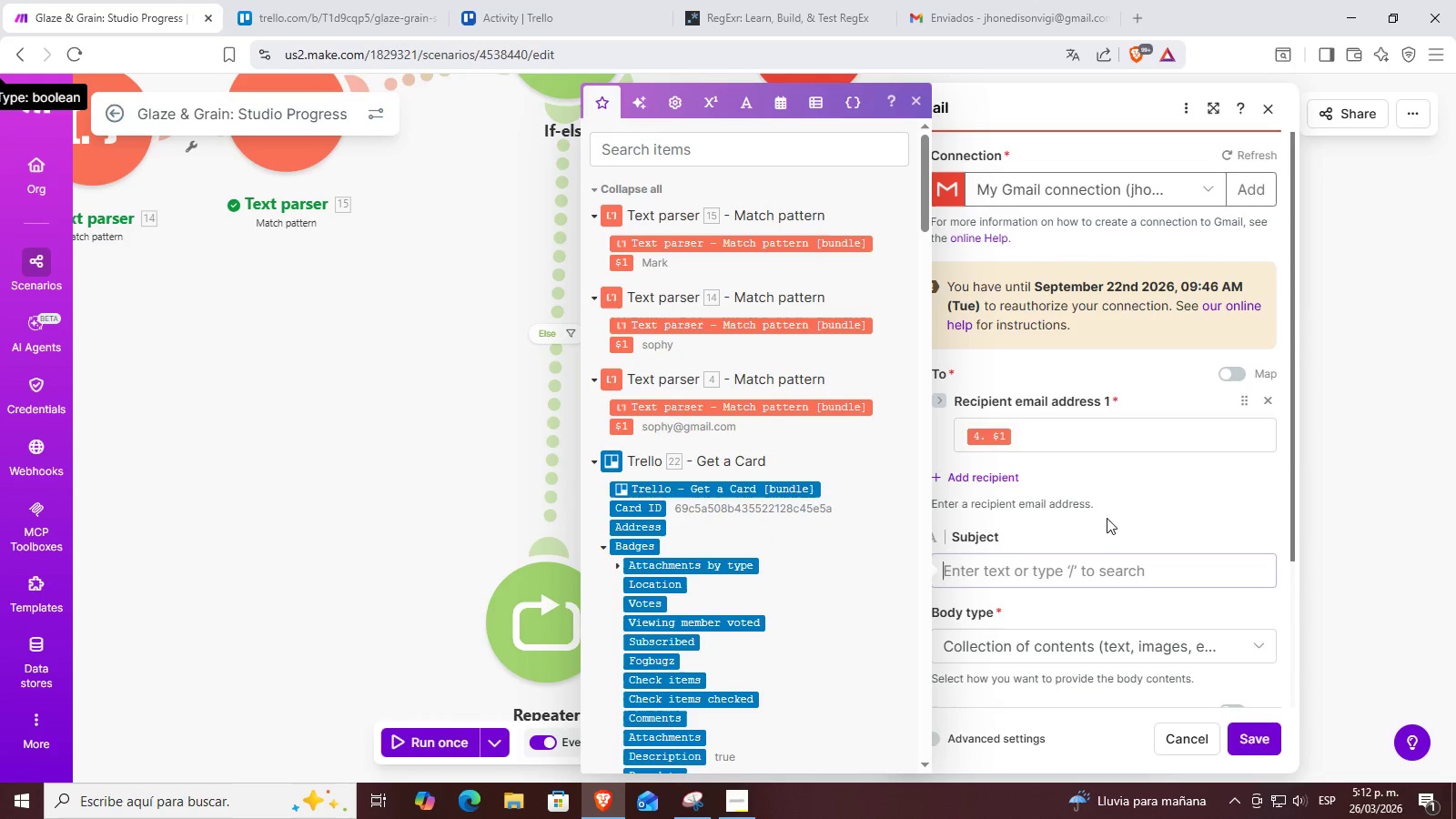 
scroll: coordinate [1107, 509], scroll_direction: down, amount: 2.0
 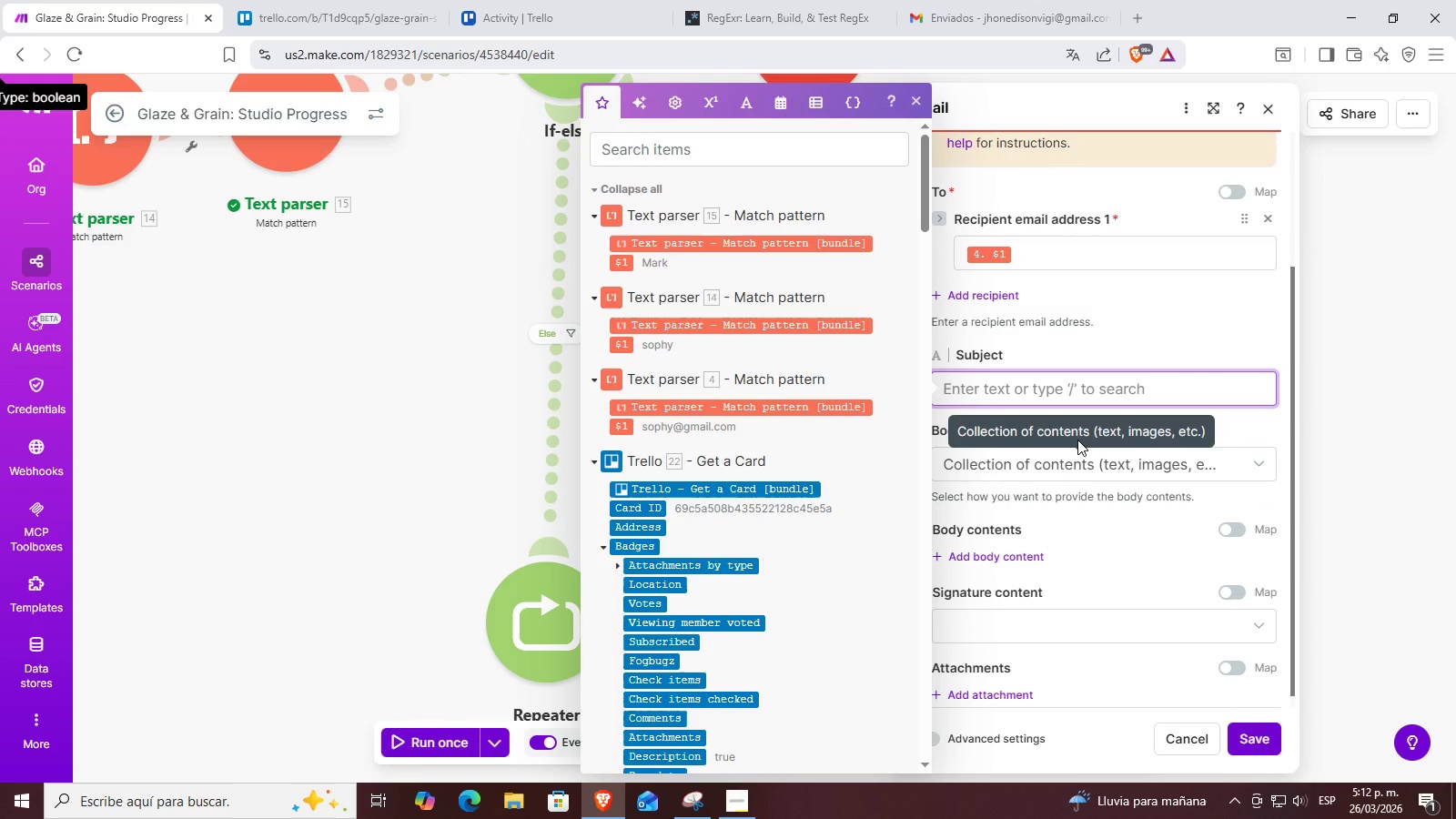 
type(Your order has entere )
key(Backspace)
type(d the first stage)
 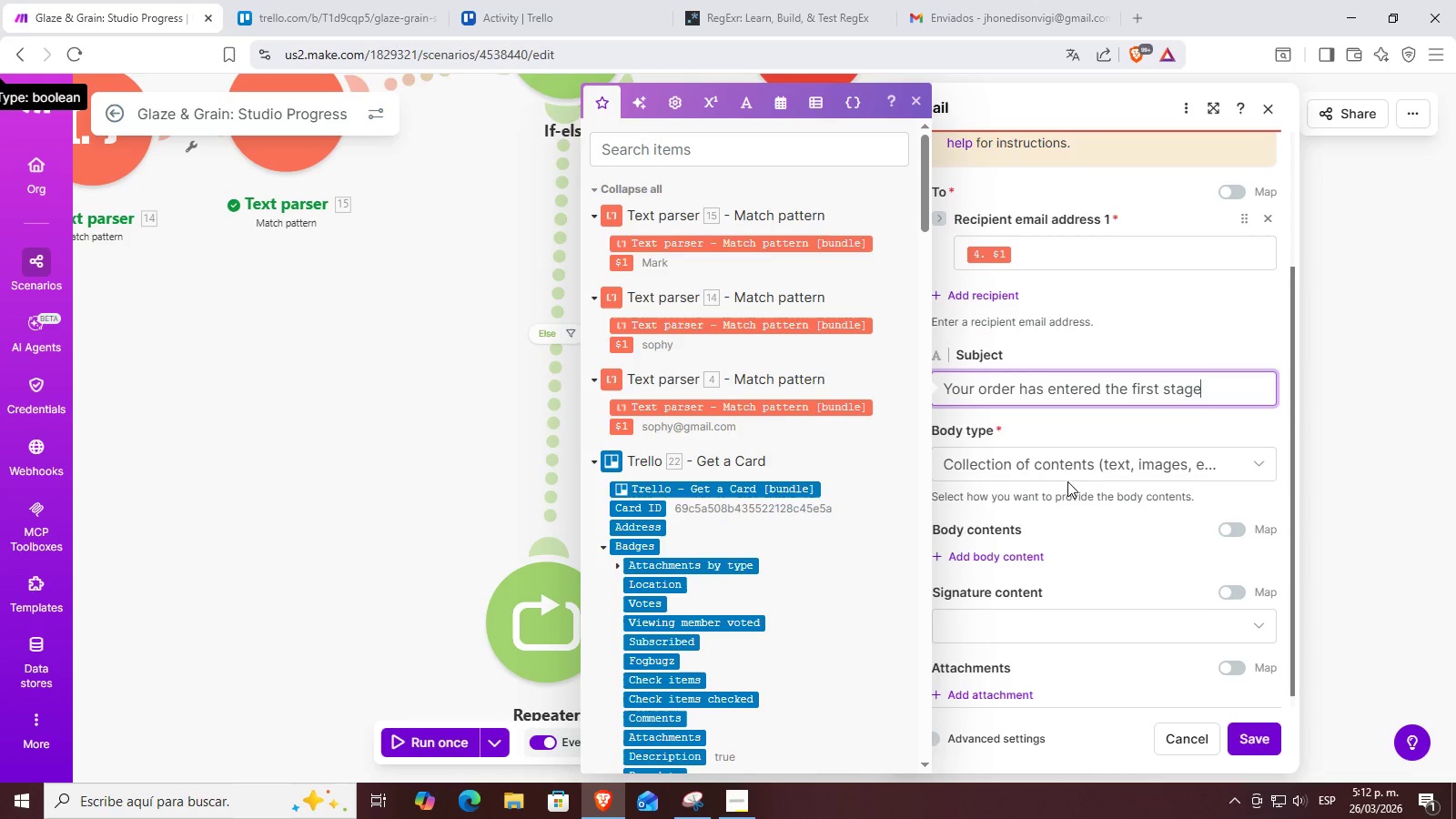 
left_click([1106, 470])
 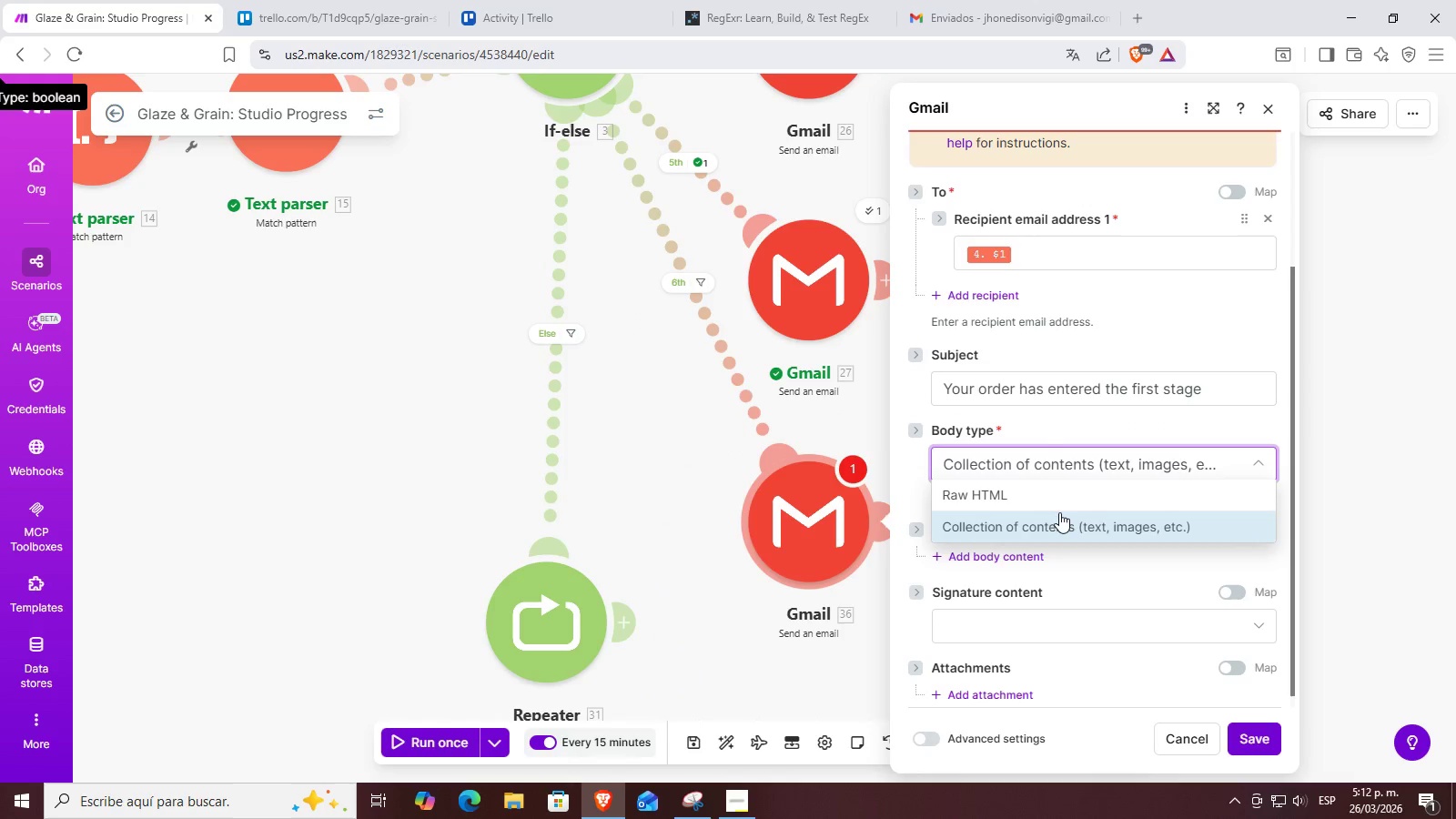 
left_click([1026, 497])
 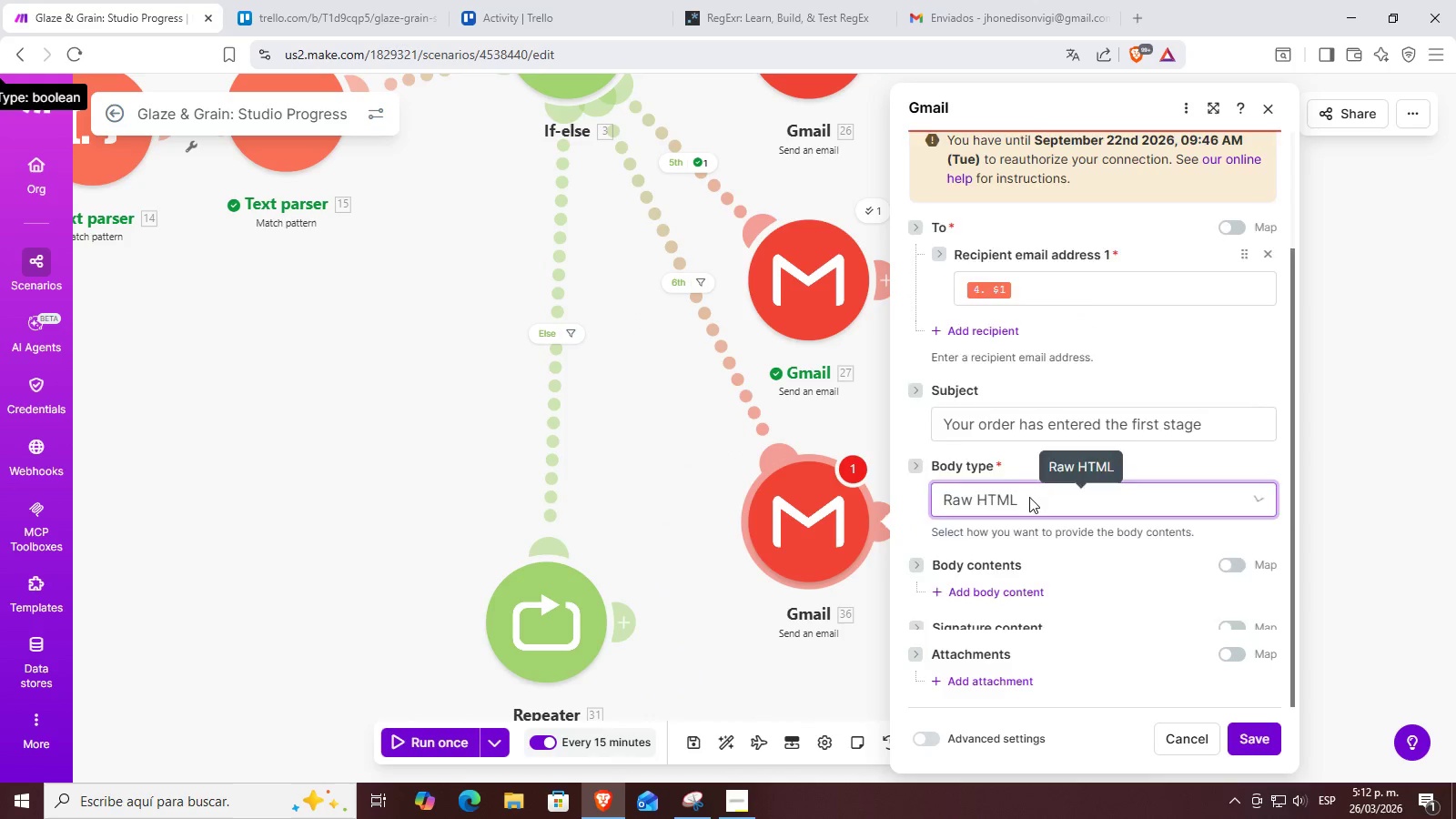 
left_click([1021, 594])
 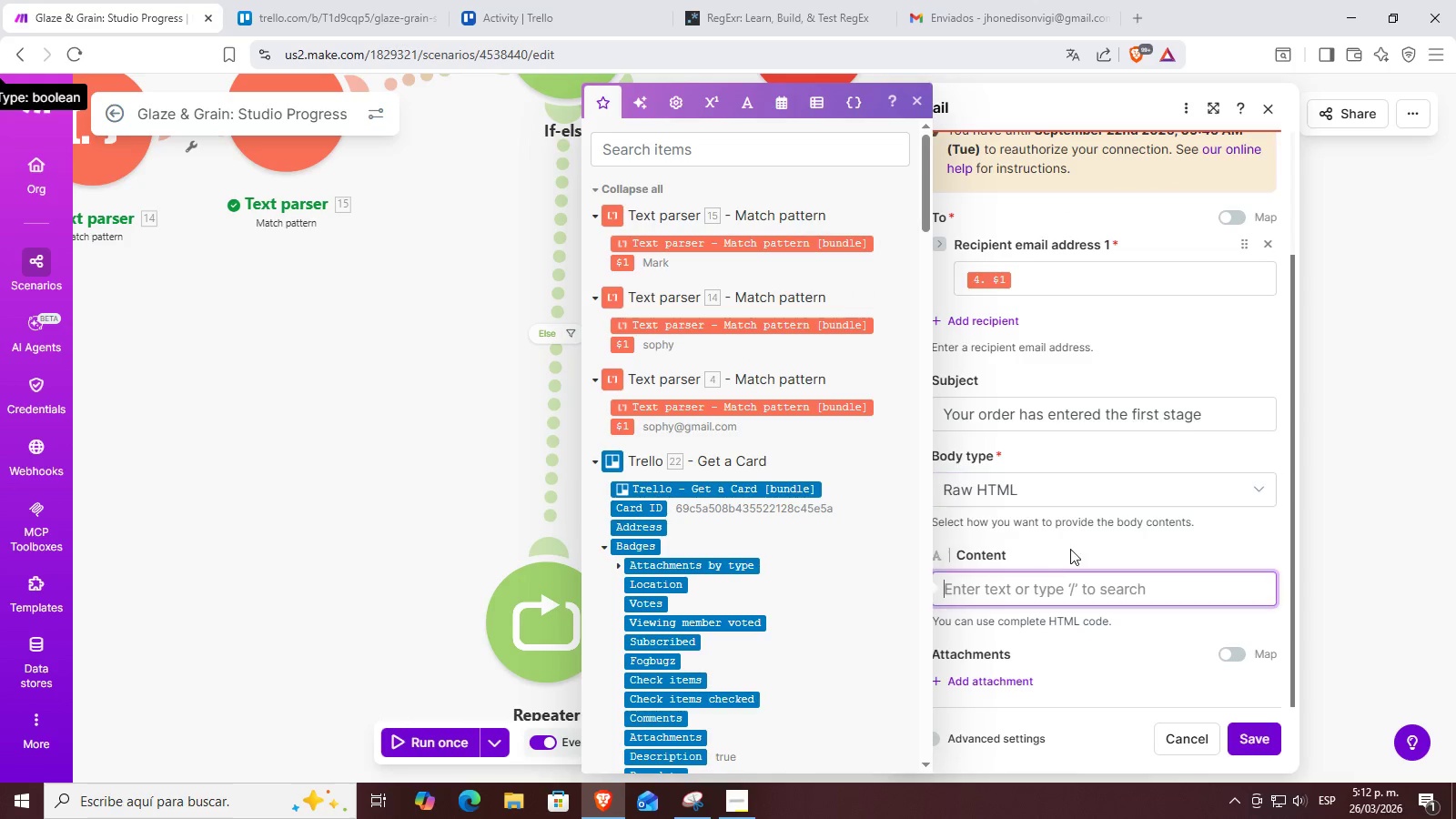 
scroll: coordinate [1069, 547], scroll_direction: down, amount: 5.0
 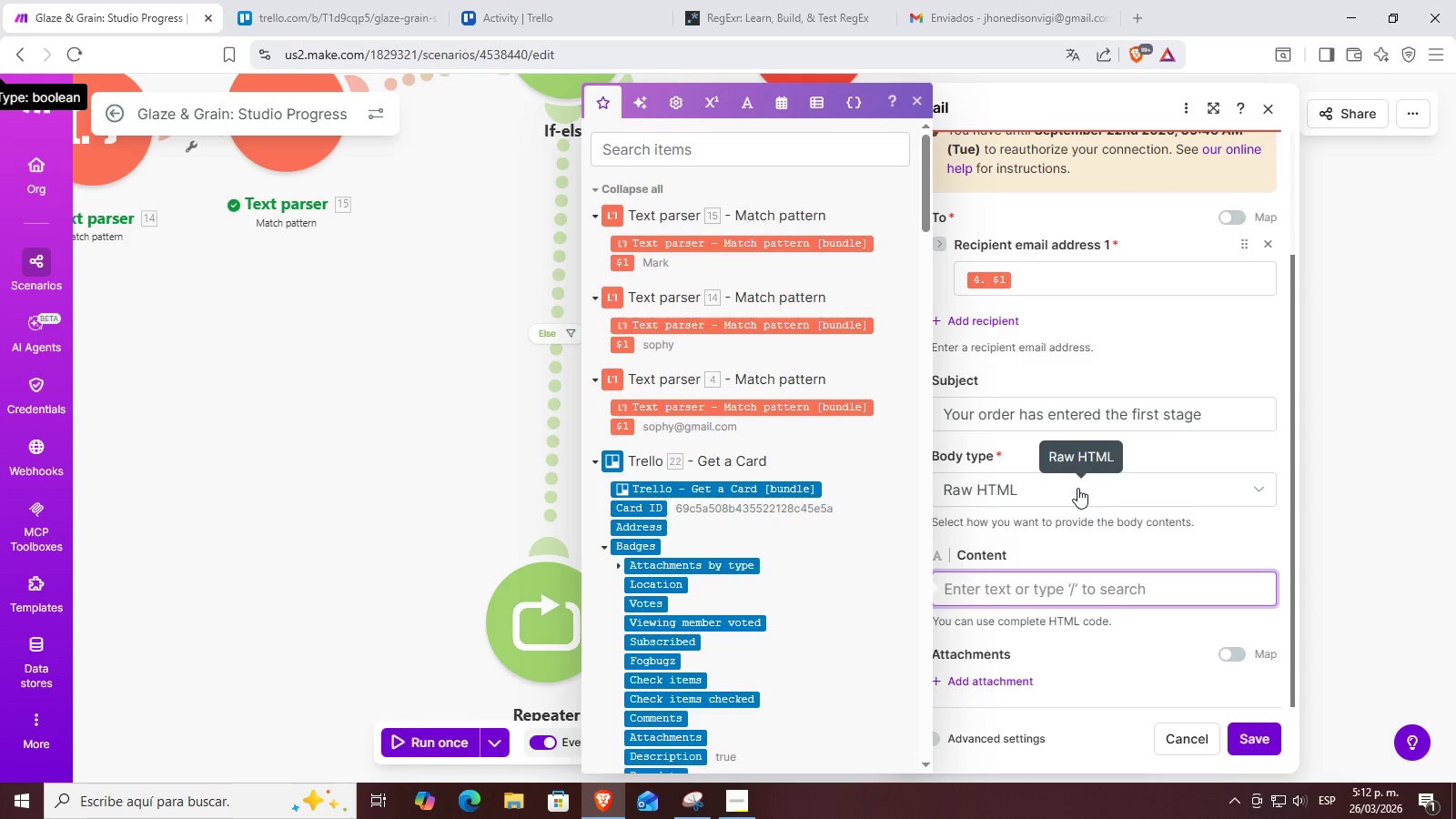 
key(Control+ControlLeft)
 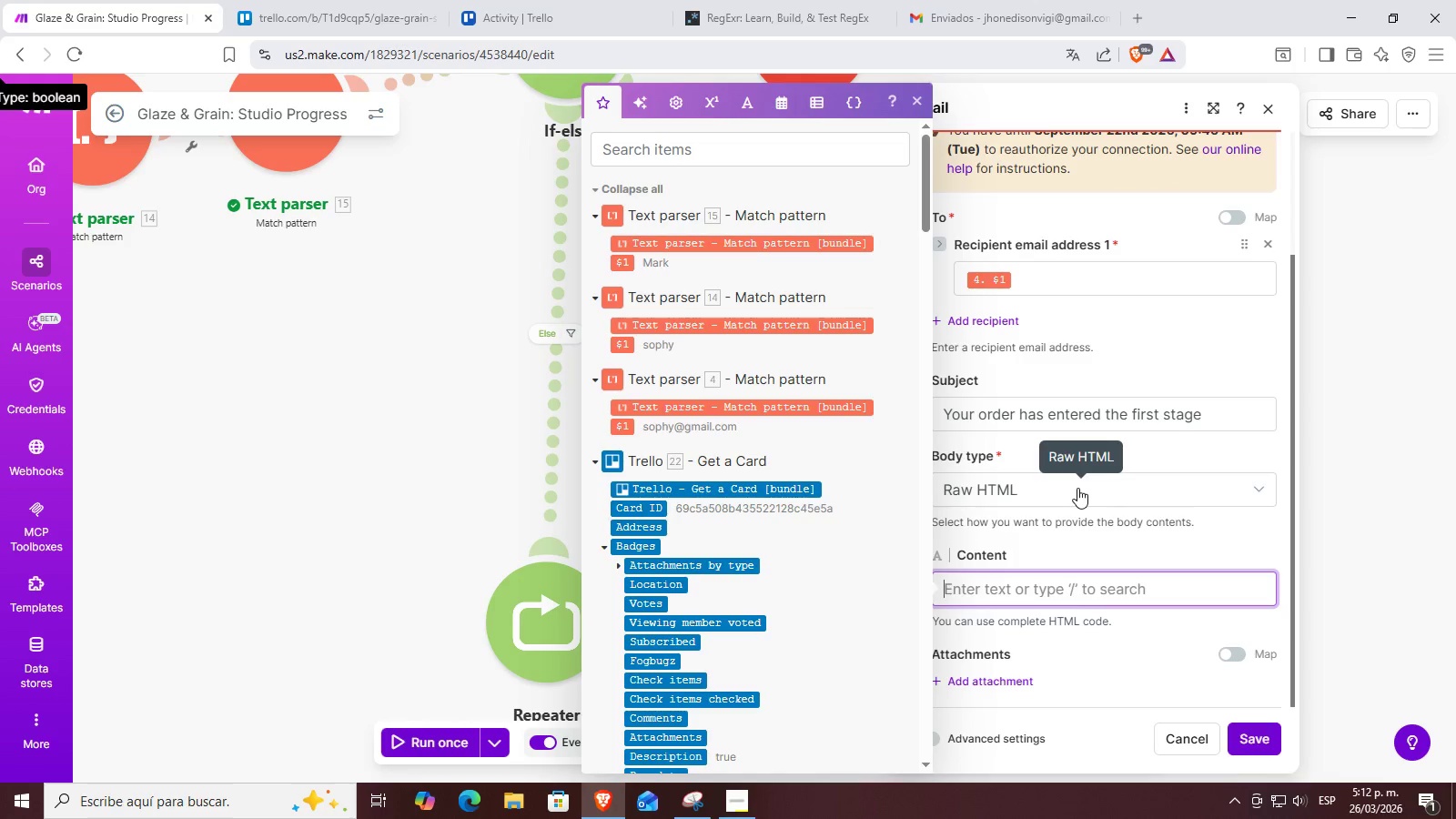 
key(Control+V)
 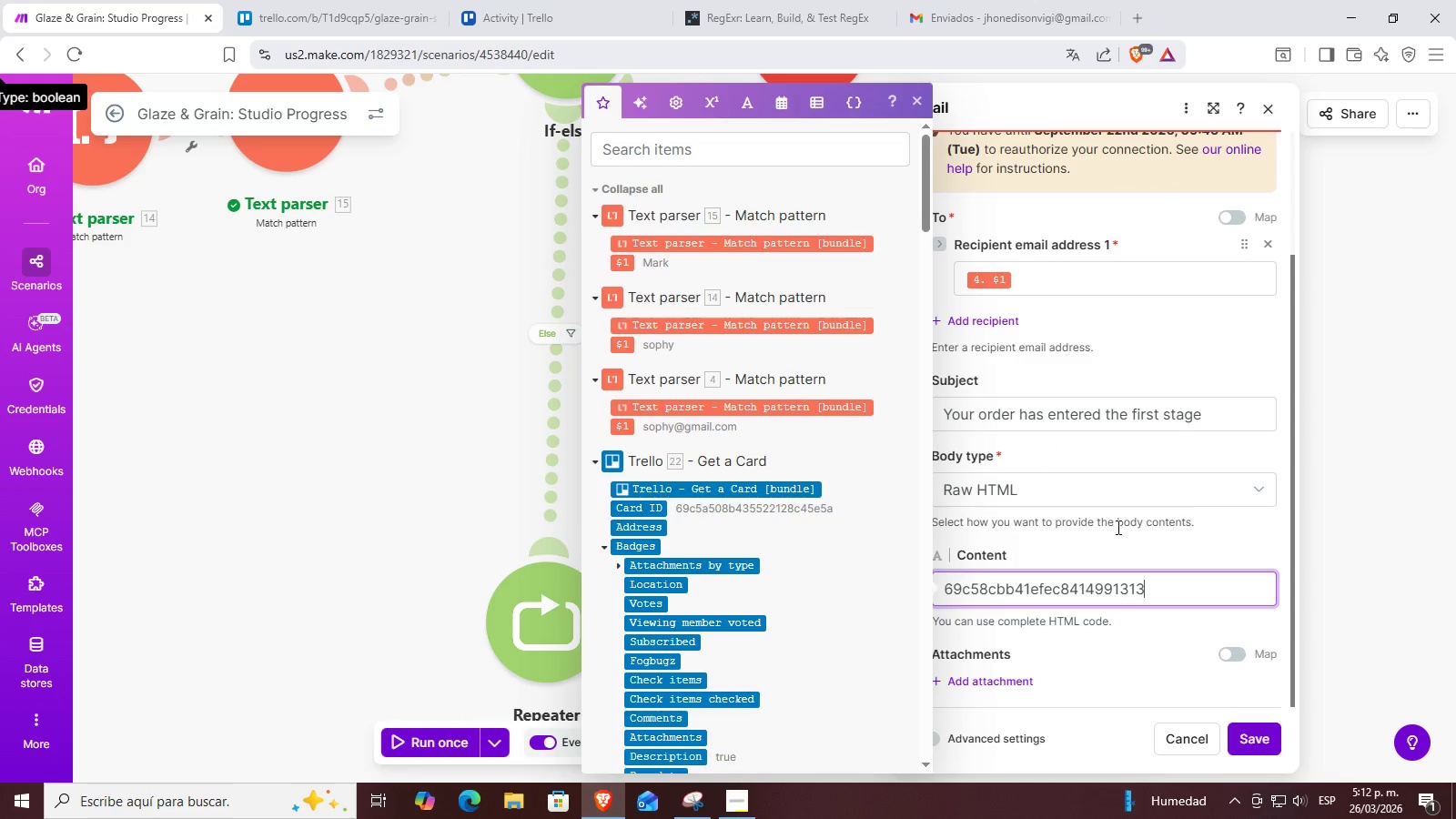 
key(Control+ControlLeft)
 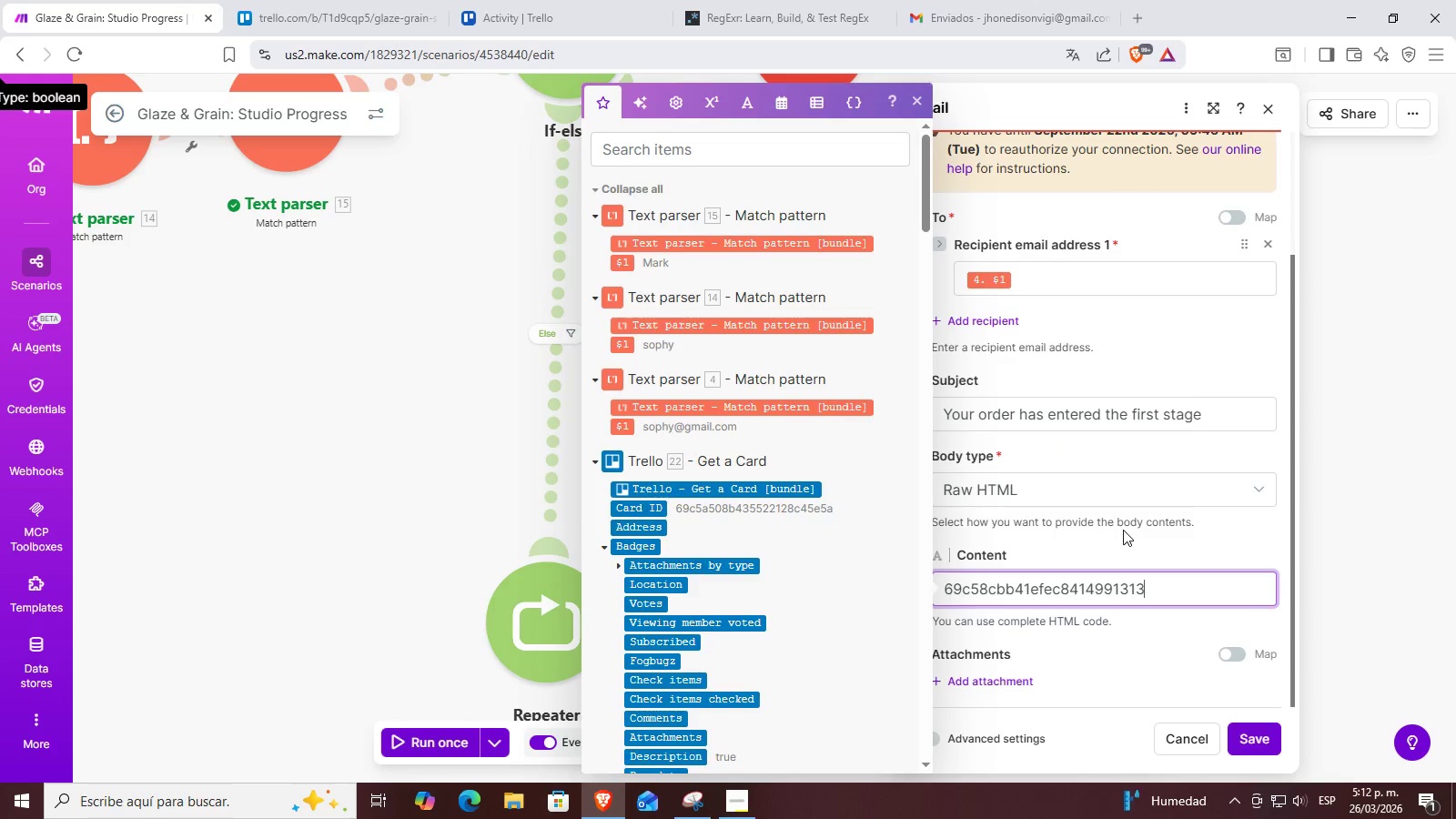 
key(Control+Z)
 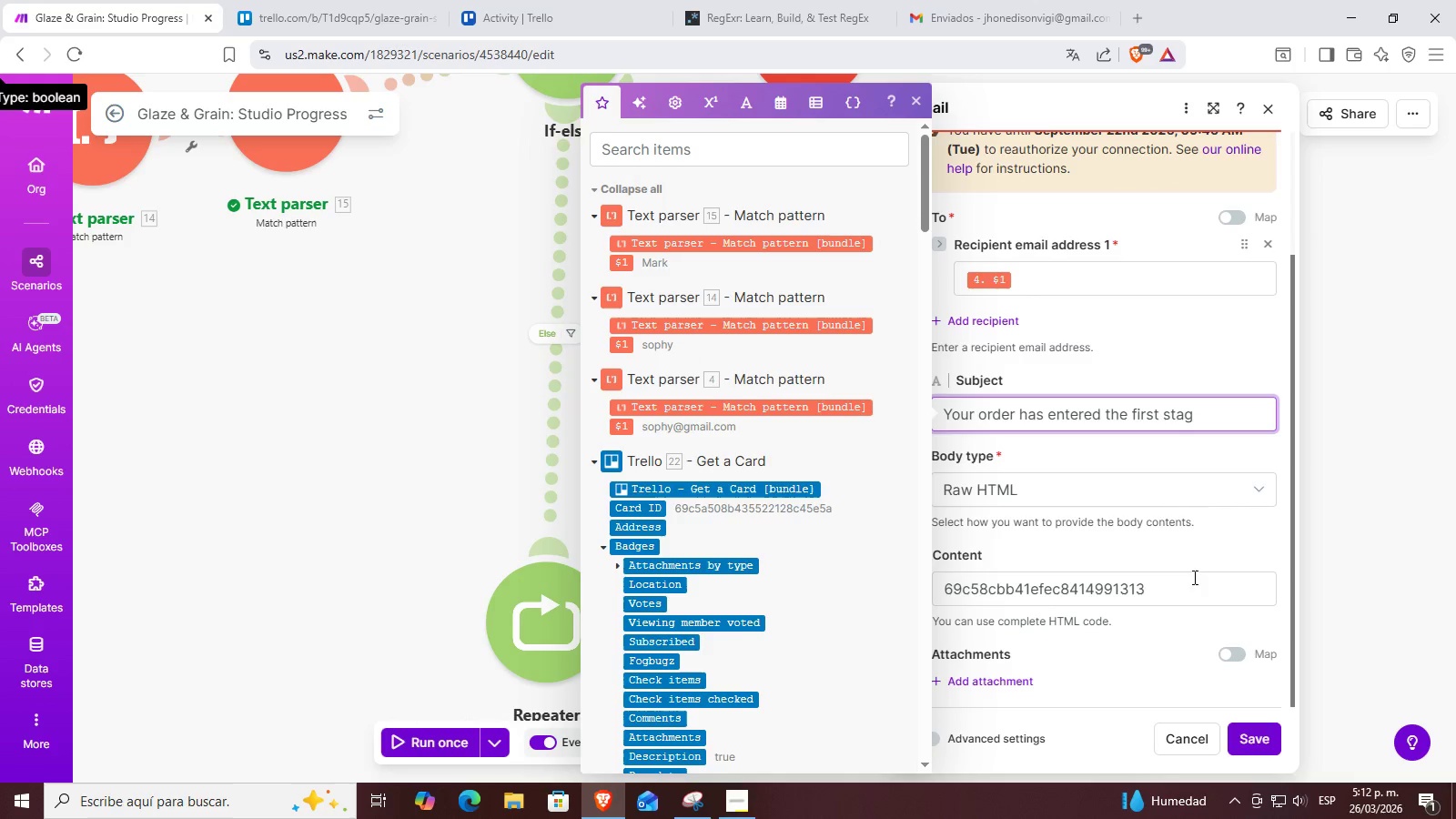 
left_click_drag(start_coordinate=[1188, 580], to_coordinate=[895, 564])
 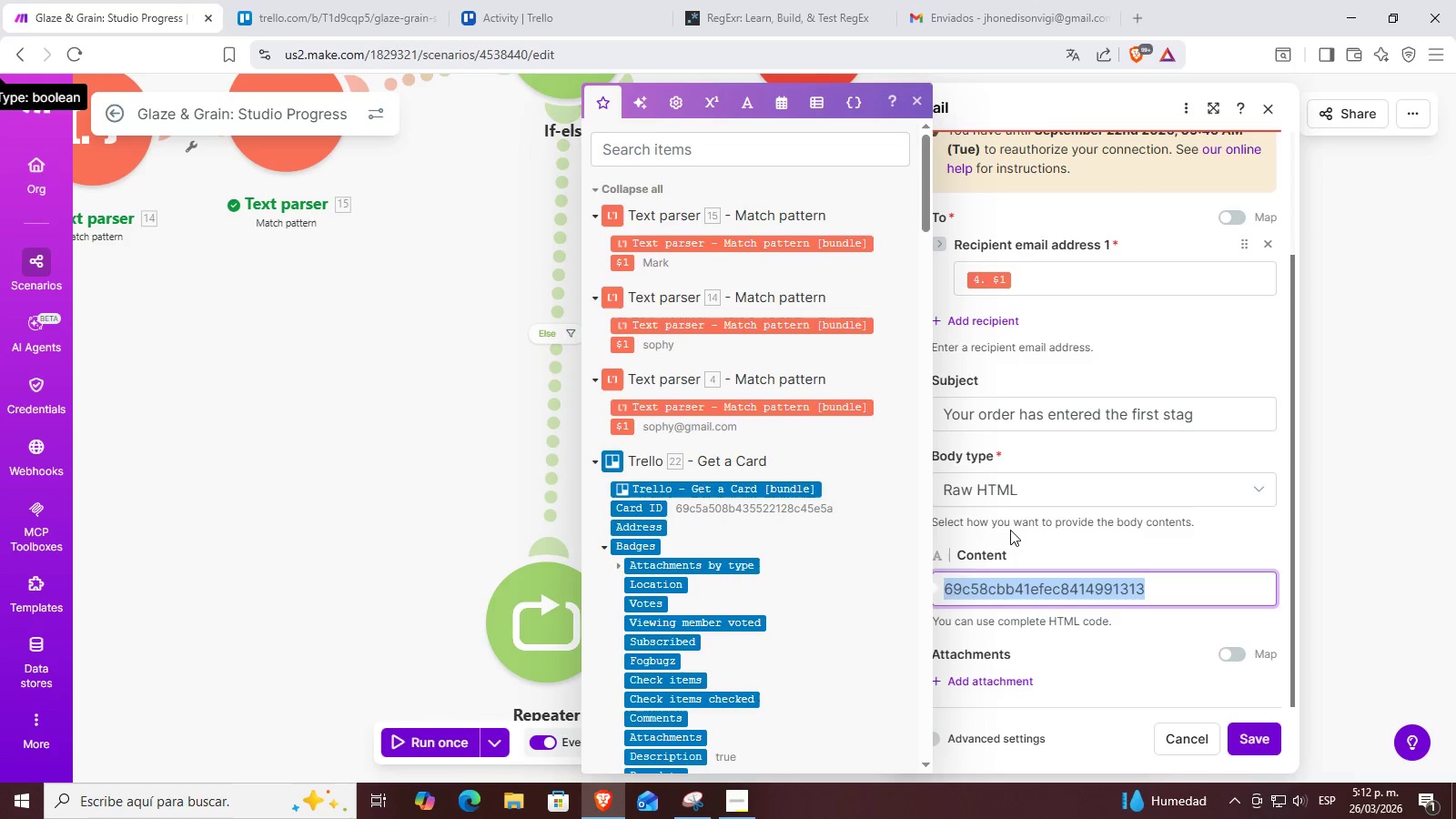 
key(Backspace)
 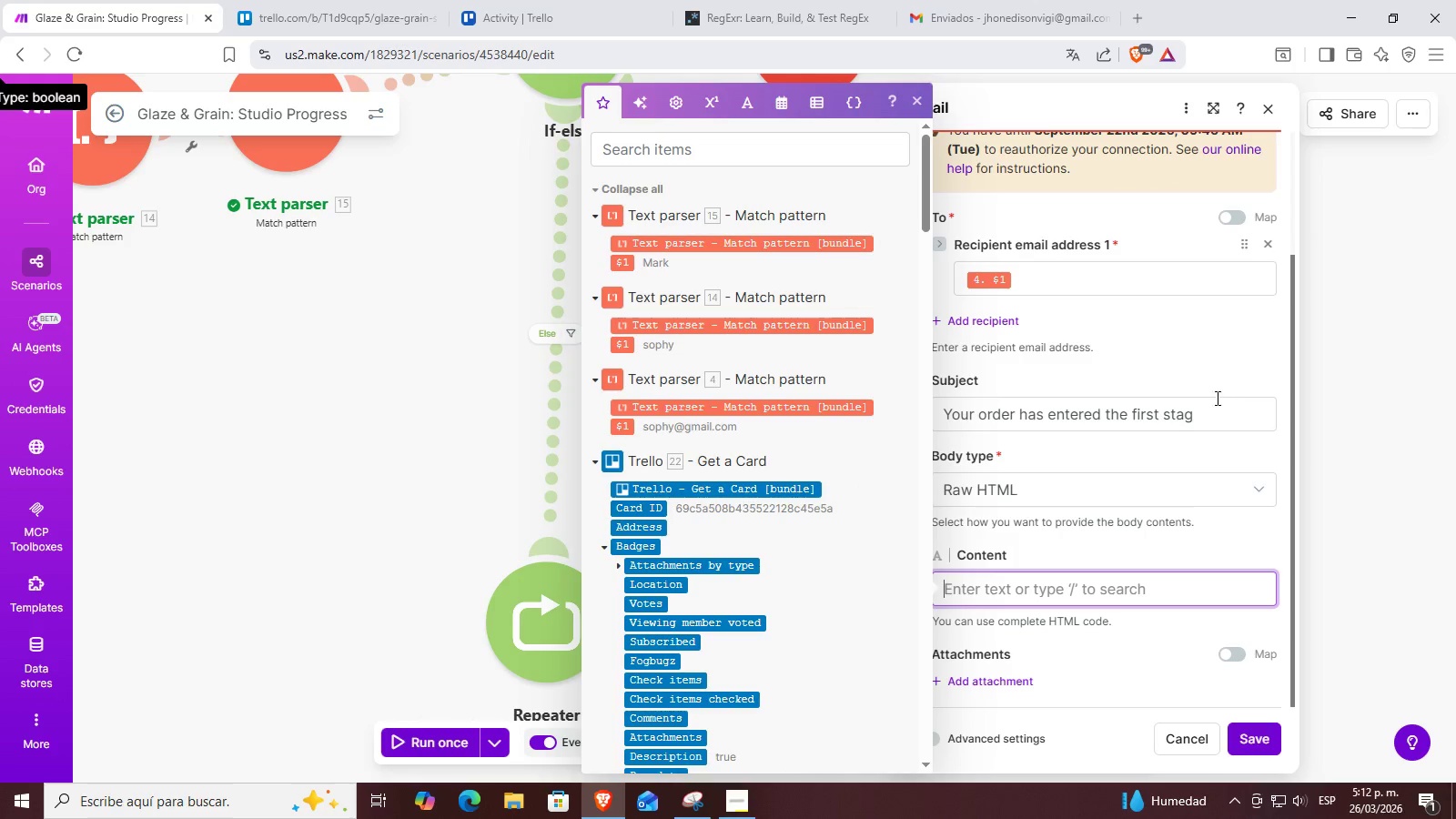 
left_click([1228, 411])
 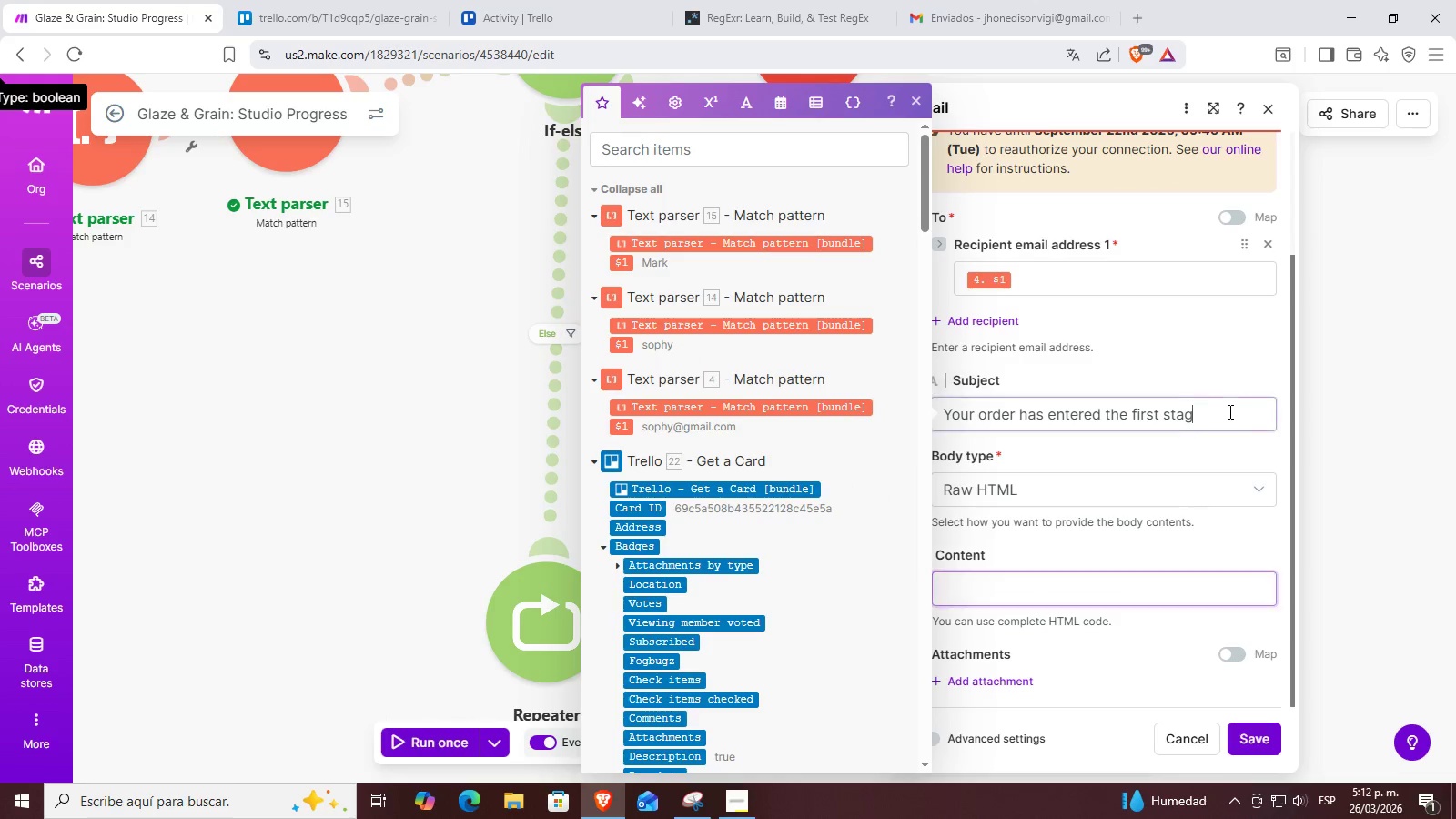 
key(E)
 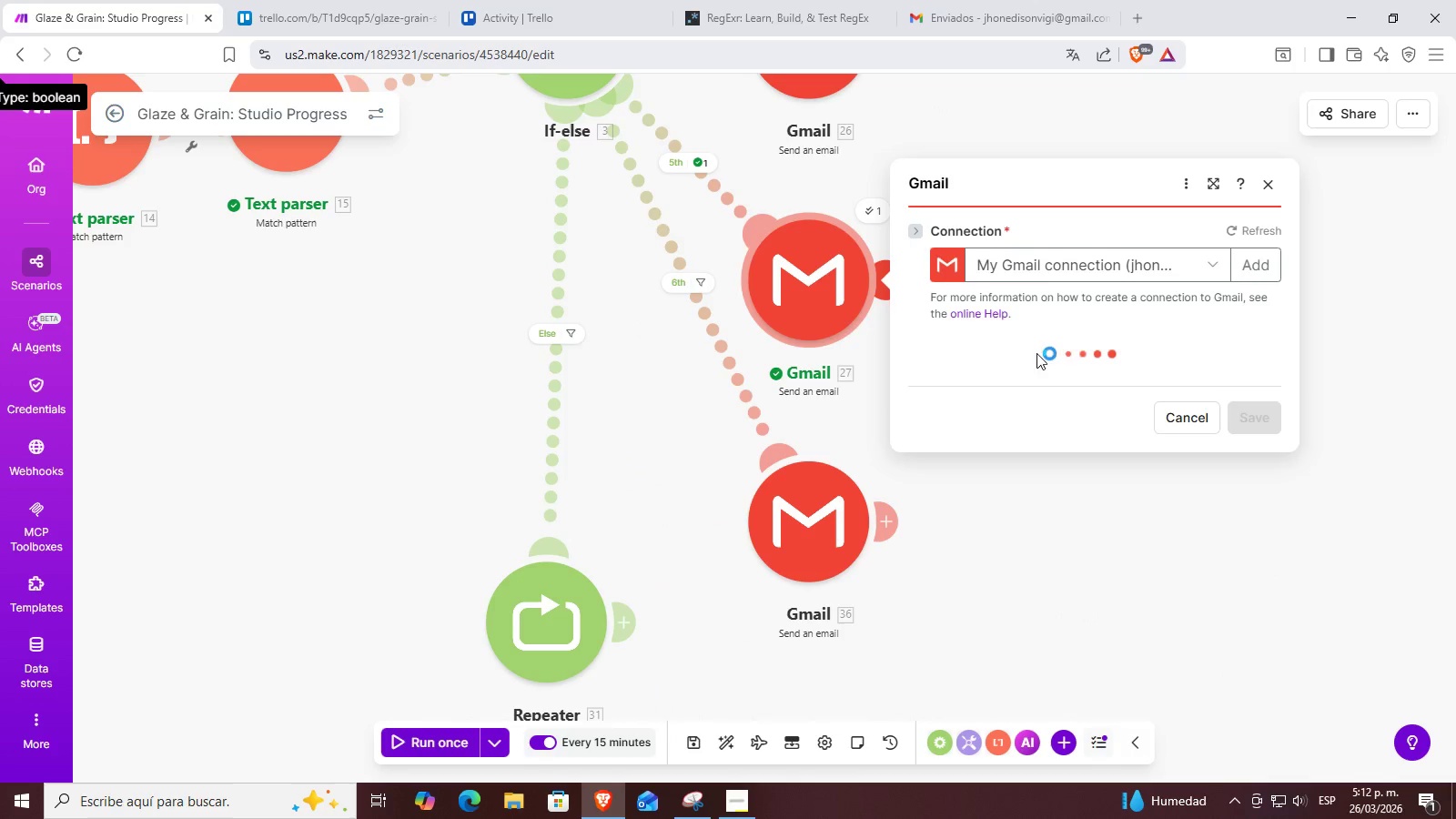 
scroll: coordinate [1075, 476], scroll_direction: down, amount: 4.0
 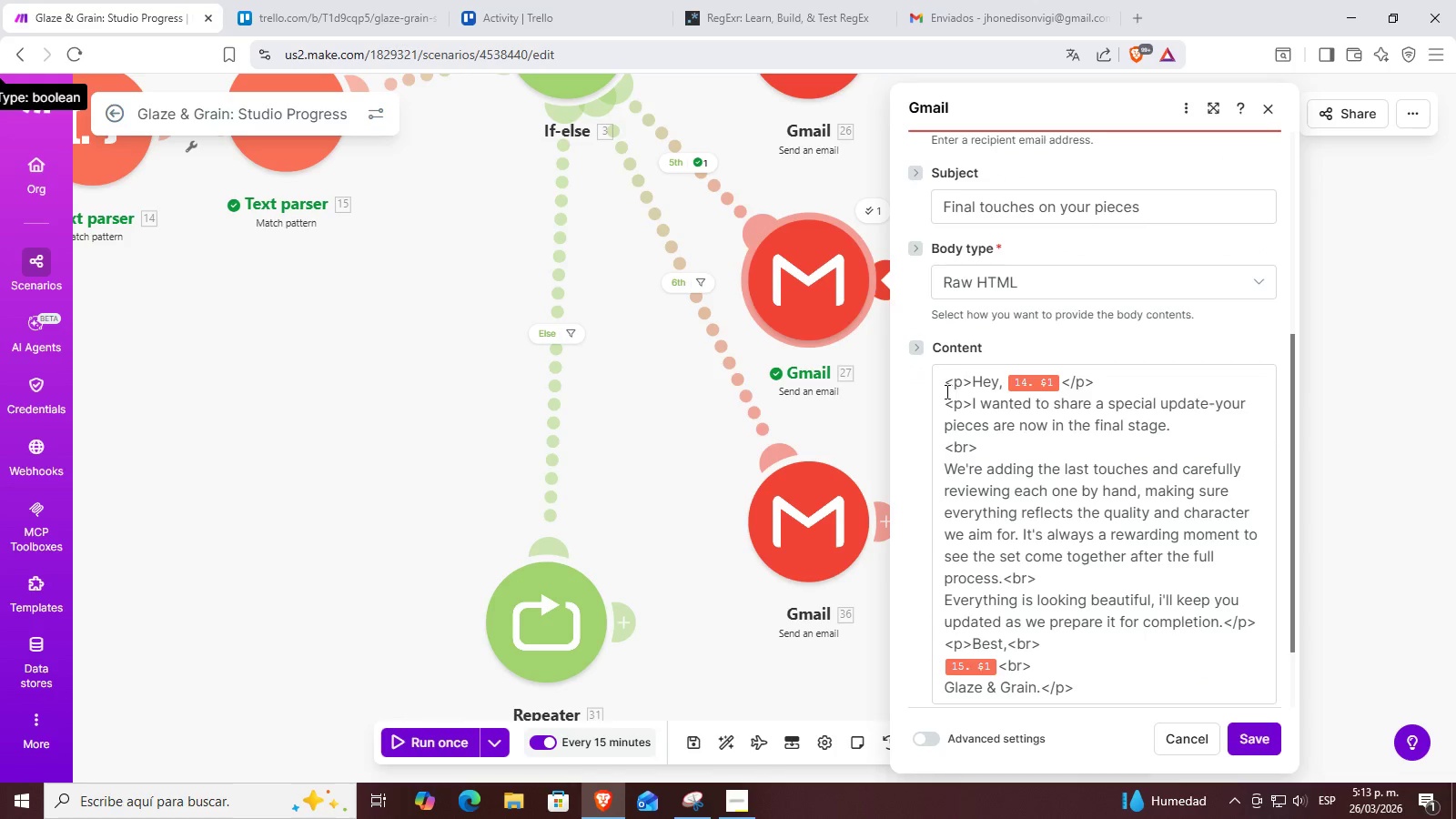 
left_click_drag(start_coordinate=[944, 388], to_coordinate=[1135, 603])
 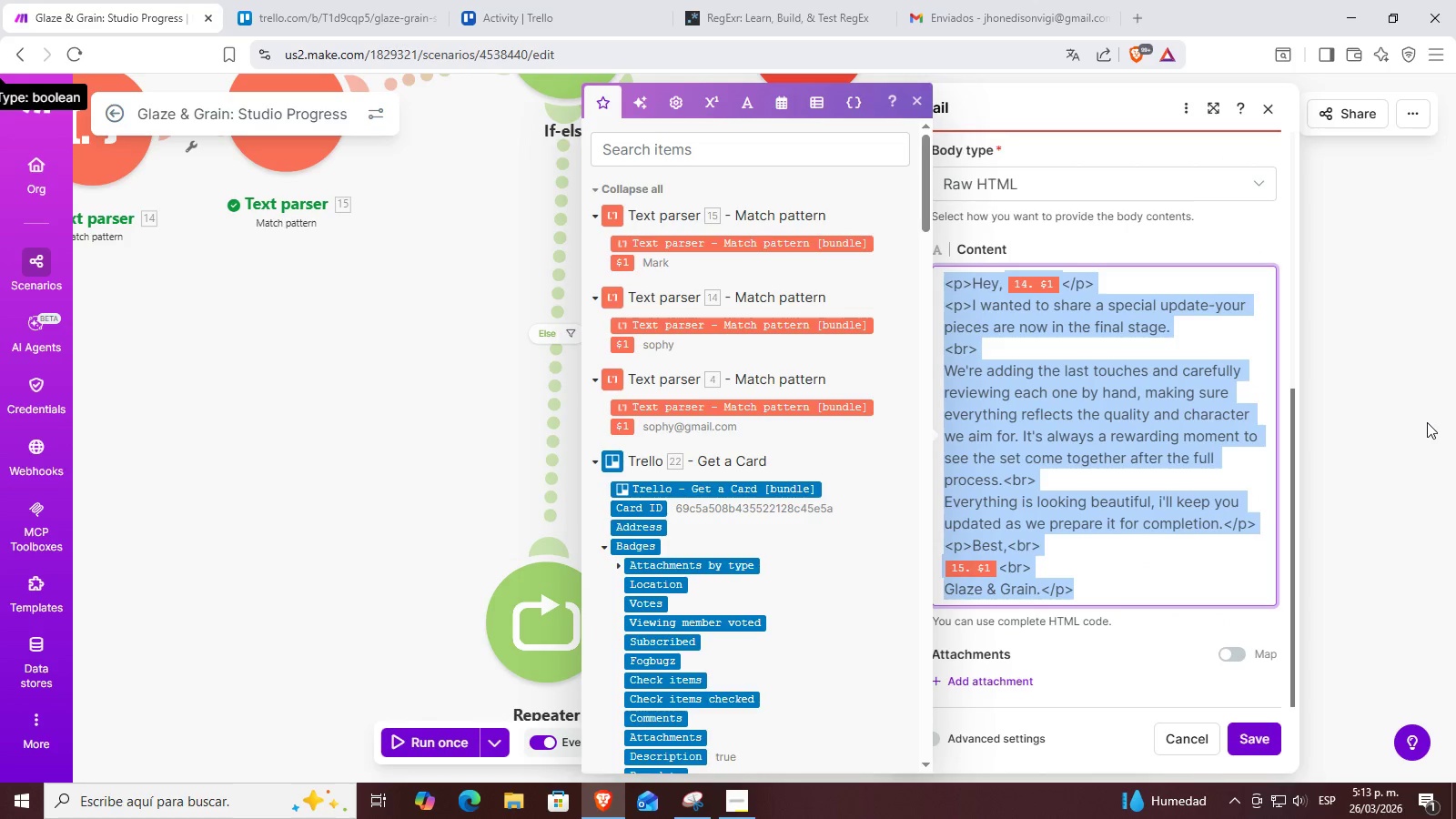 
key(Control+ControlLeft)
 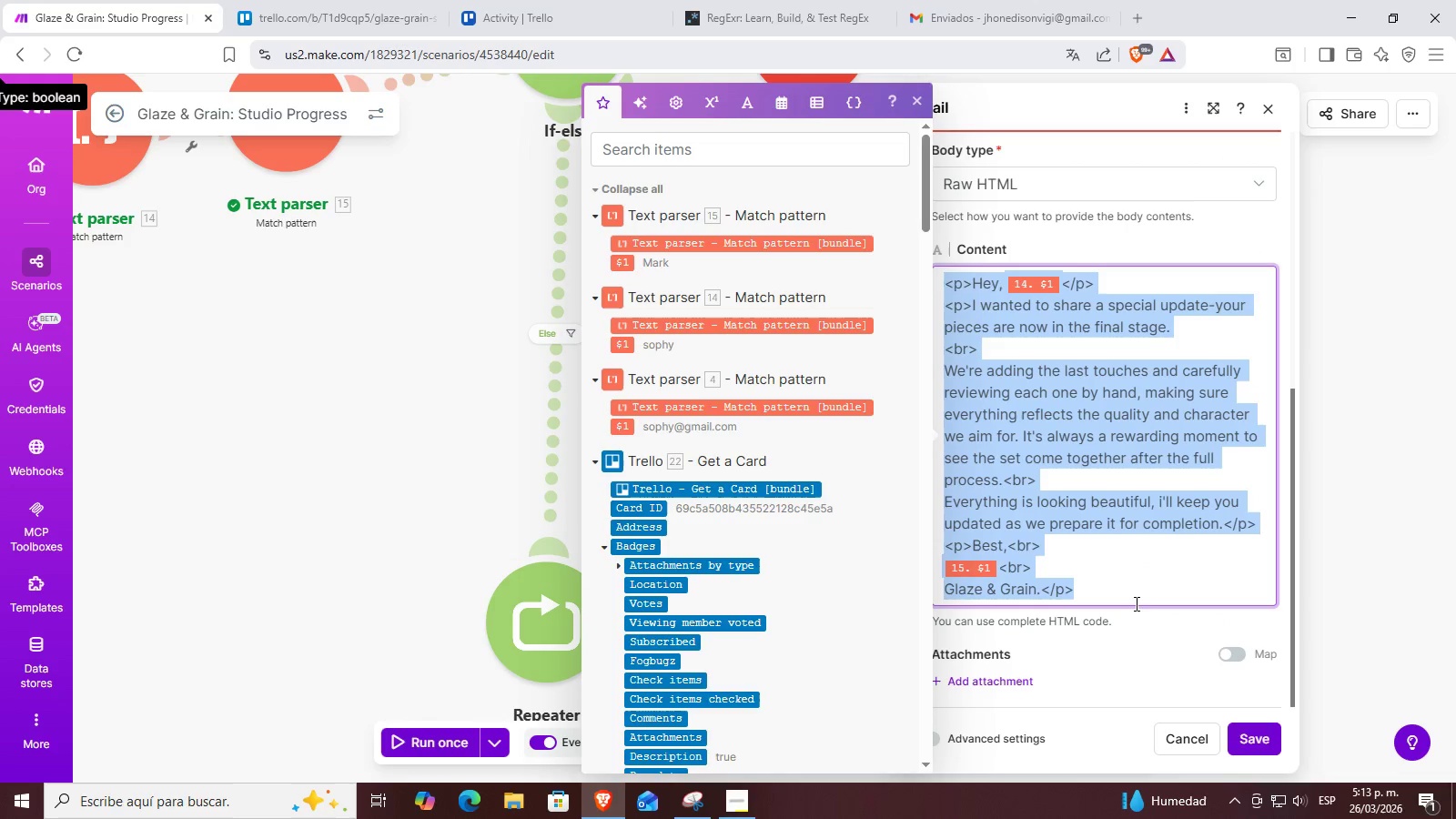 
key(Control+C)
 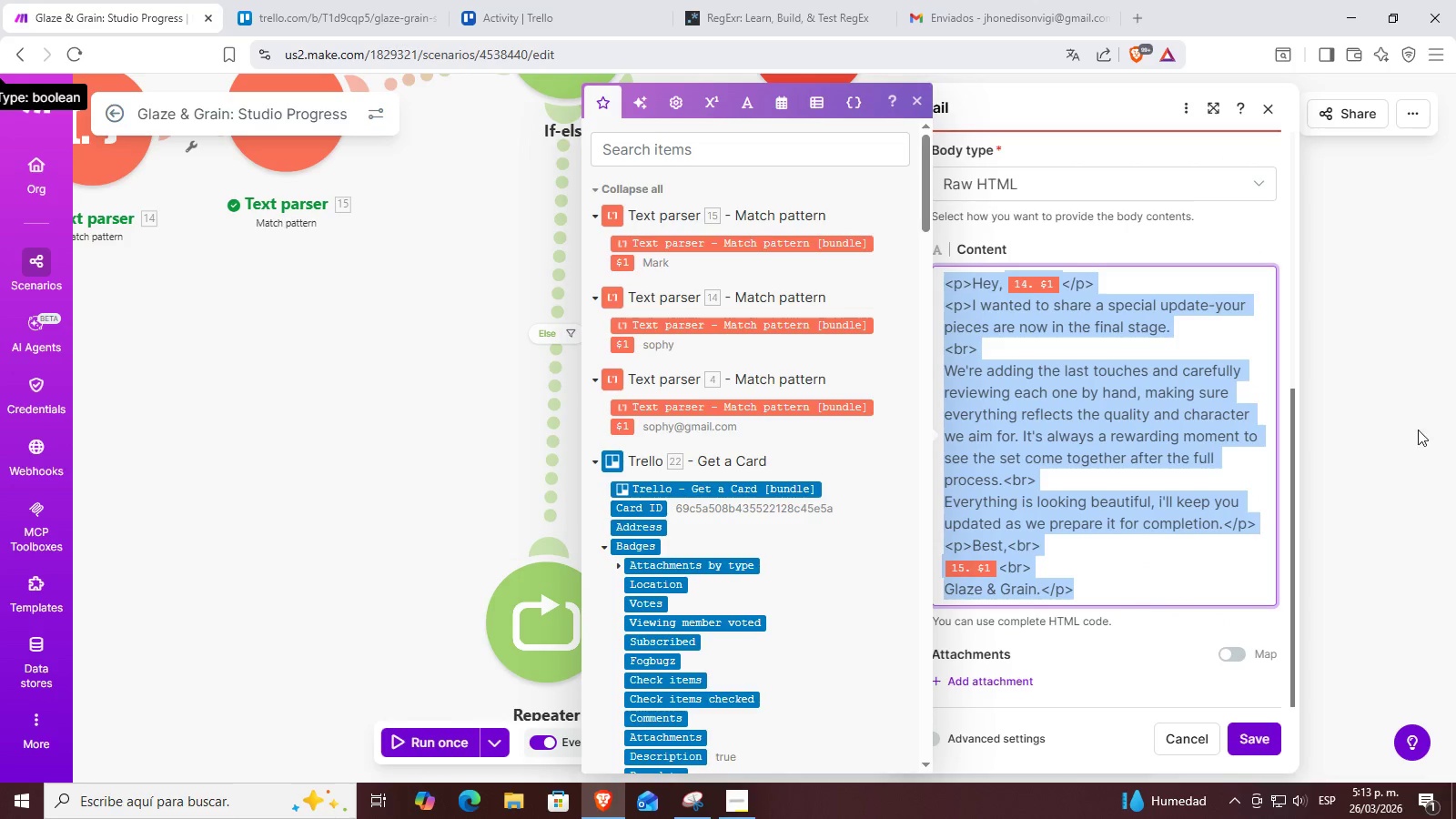 
left_click([1427, 421])
 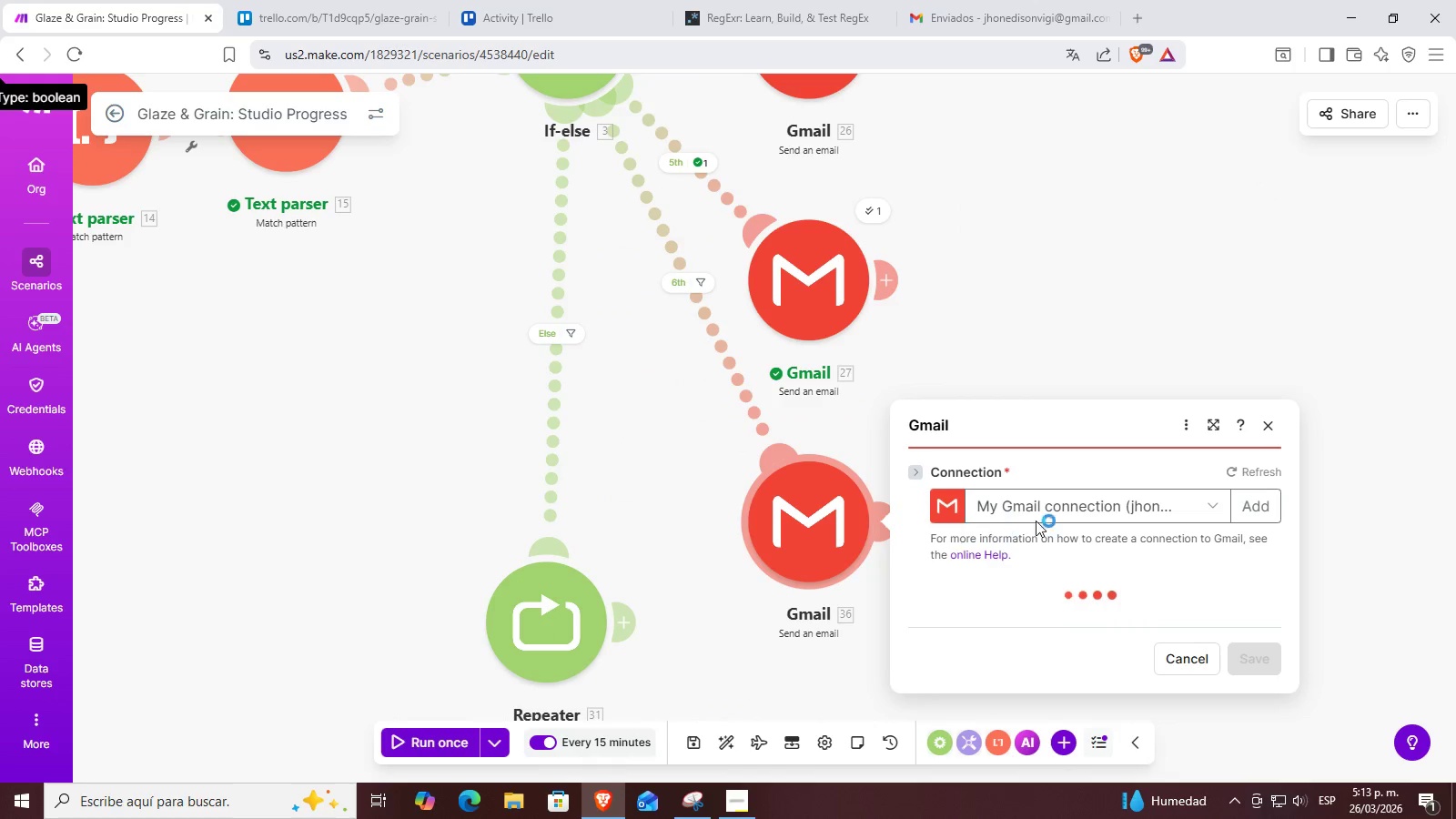 
scroll: coordinate [1147, 516], scroll_direction: down, amount: 5.0
 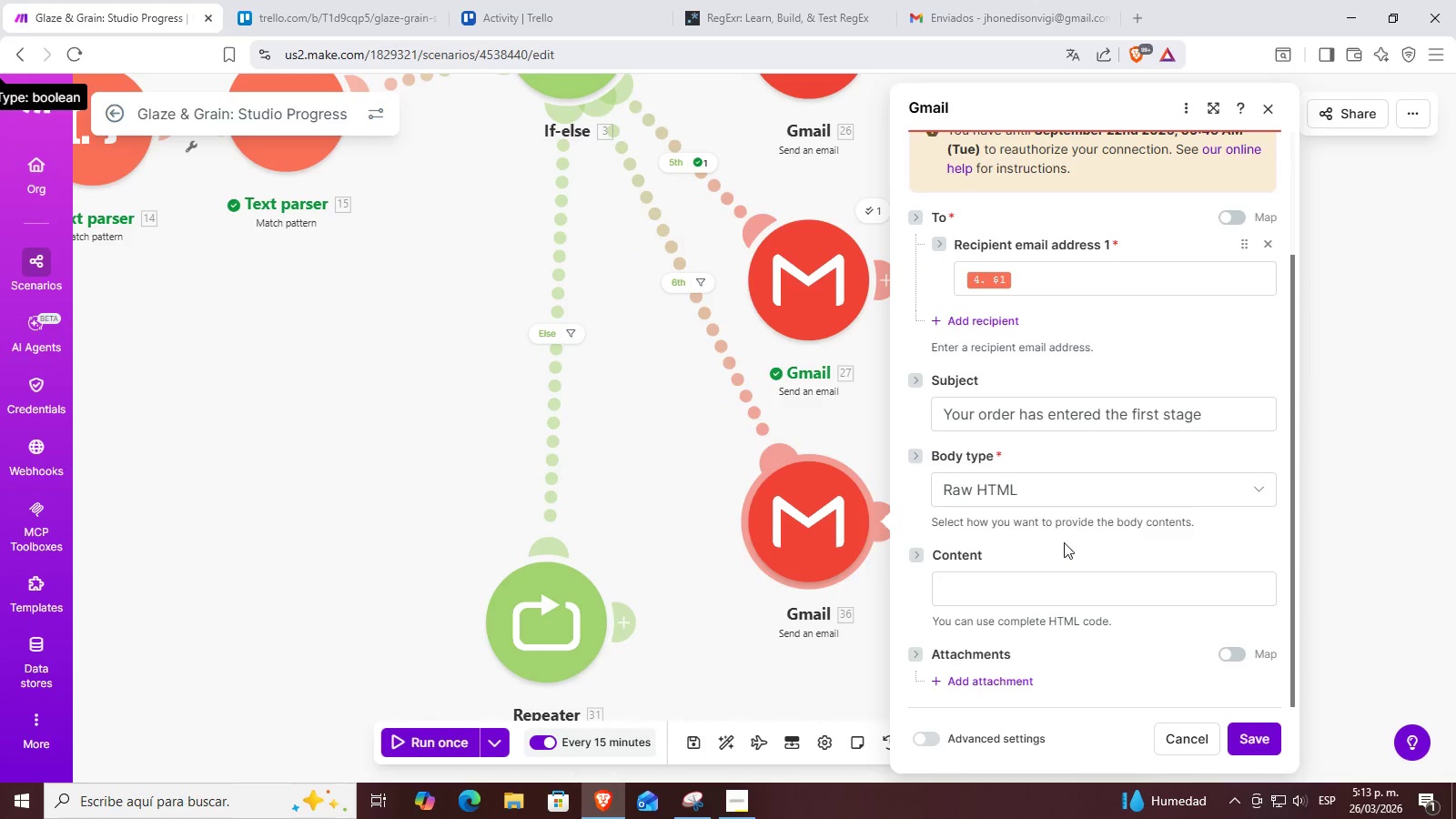 
left_click([1031, 579])
 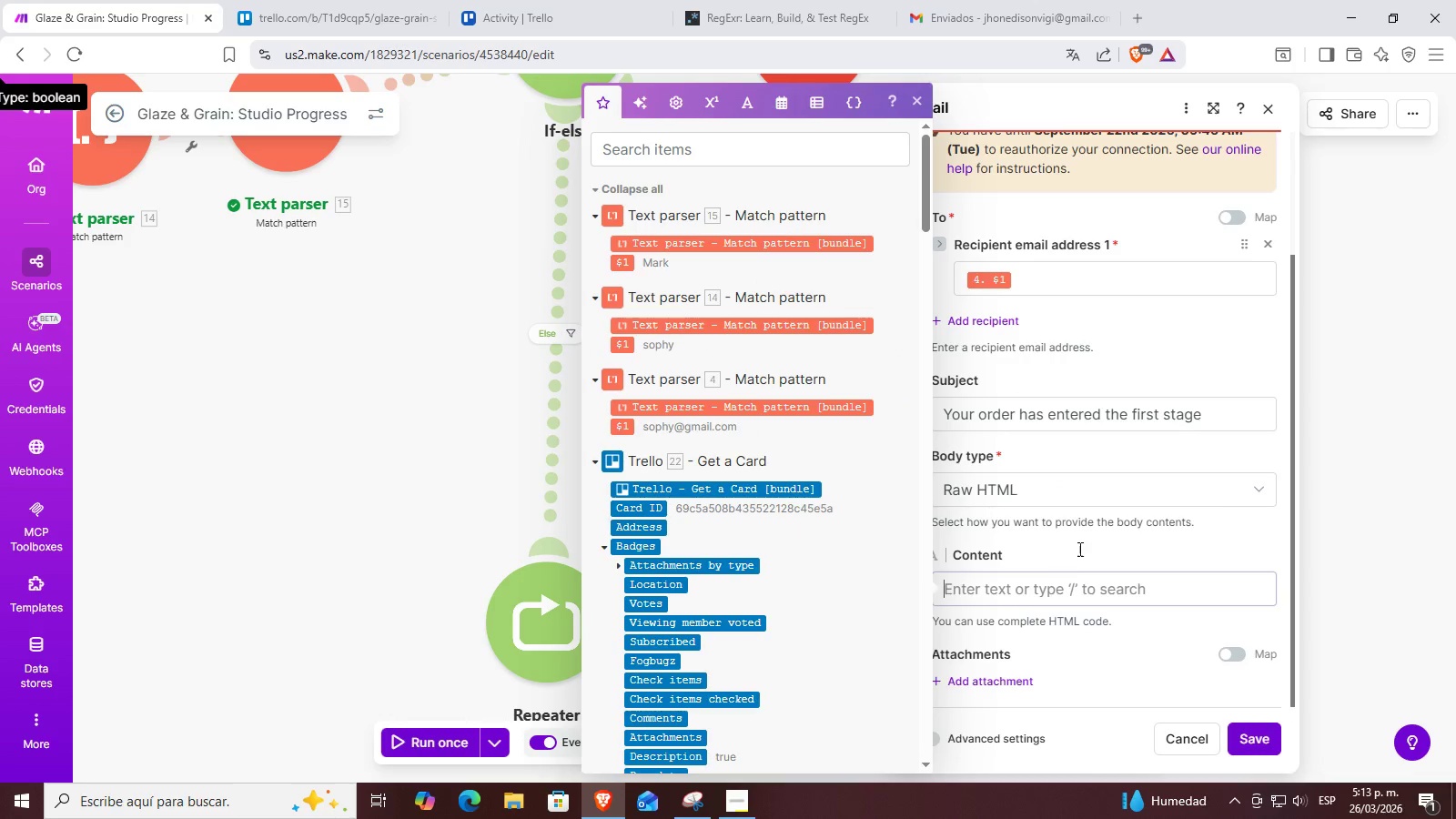 
key(Control+ControlLeft)
 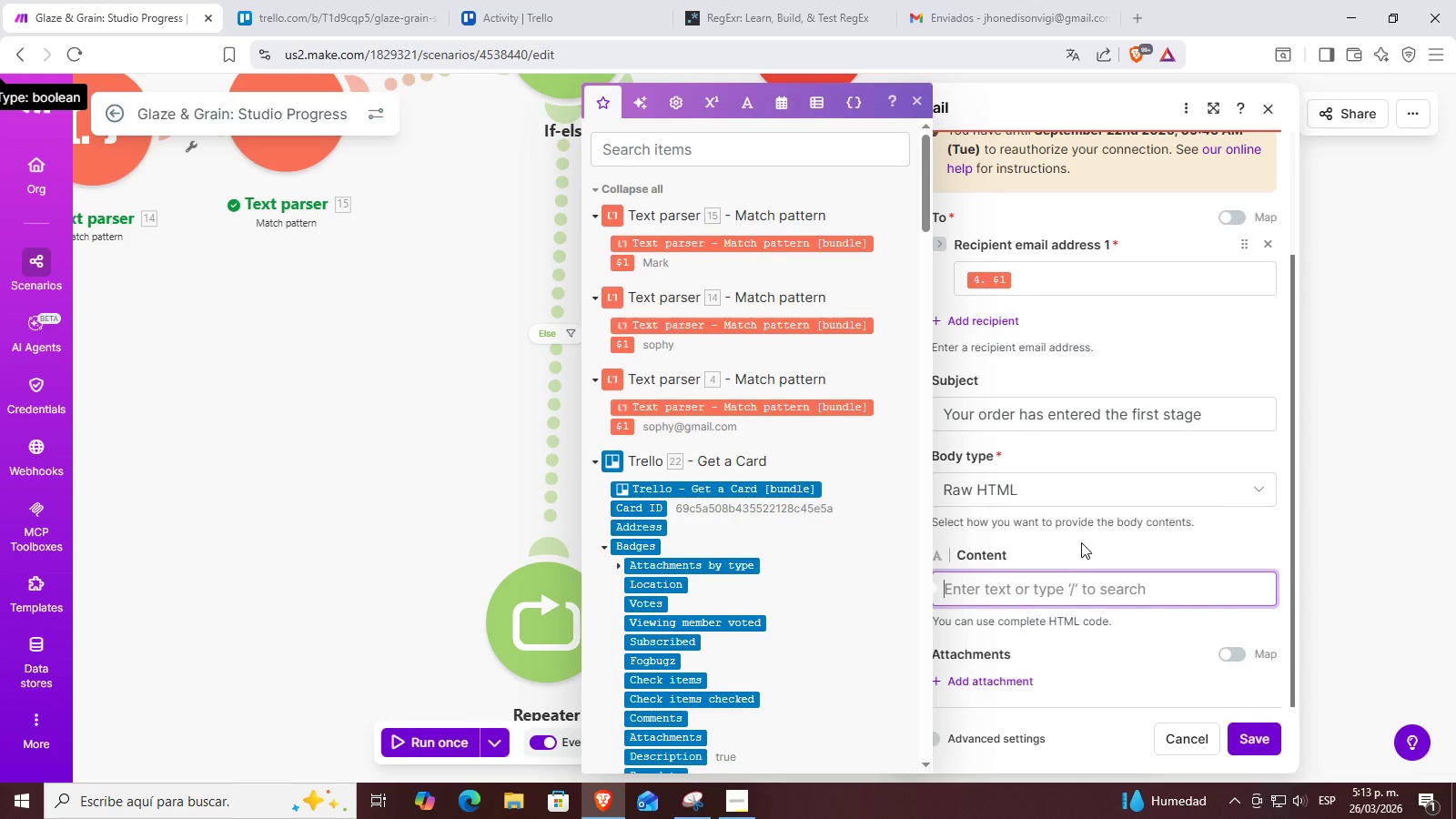 
key(Control+V)
 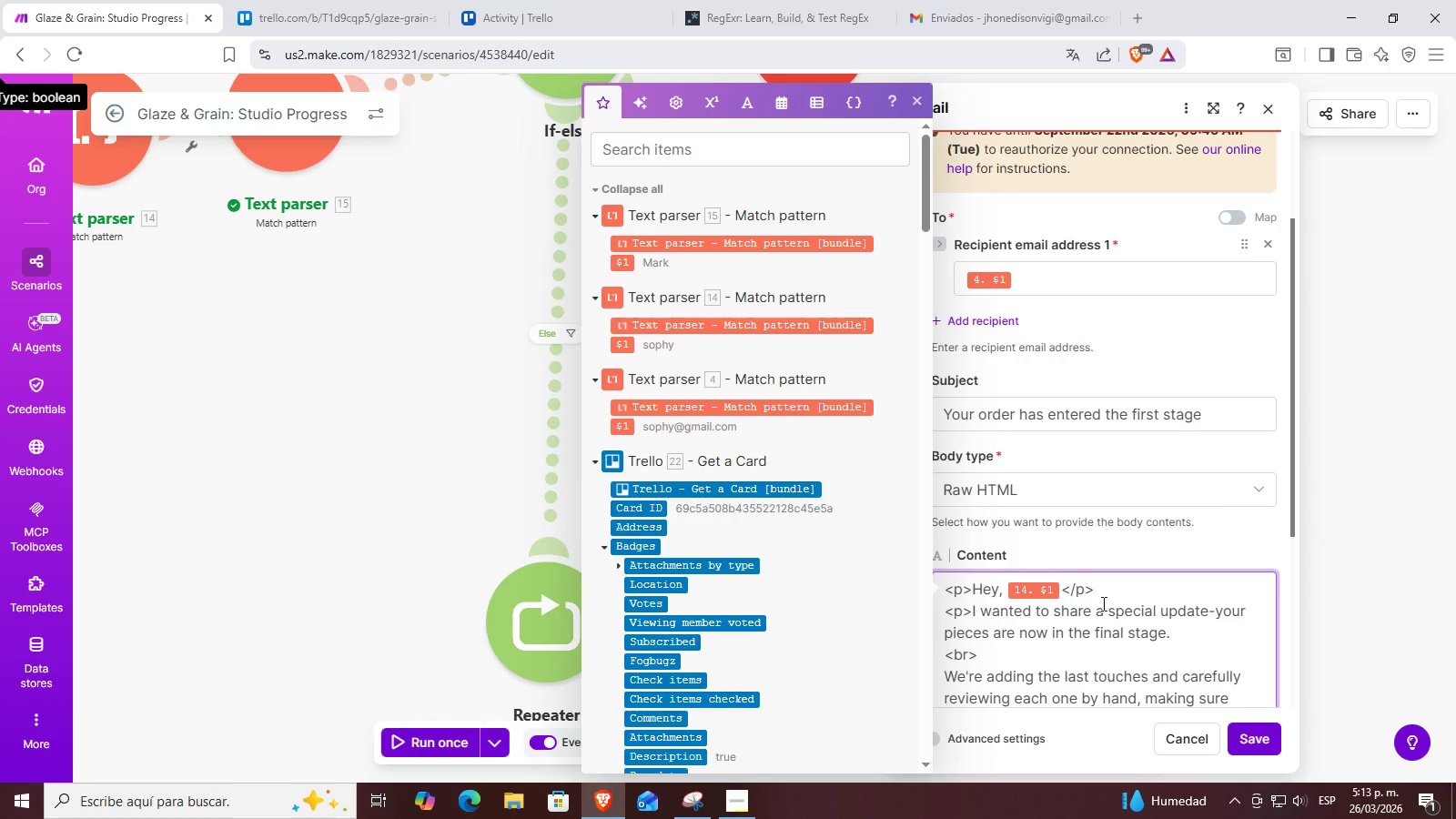 
left_click([1067, 480])
 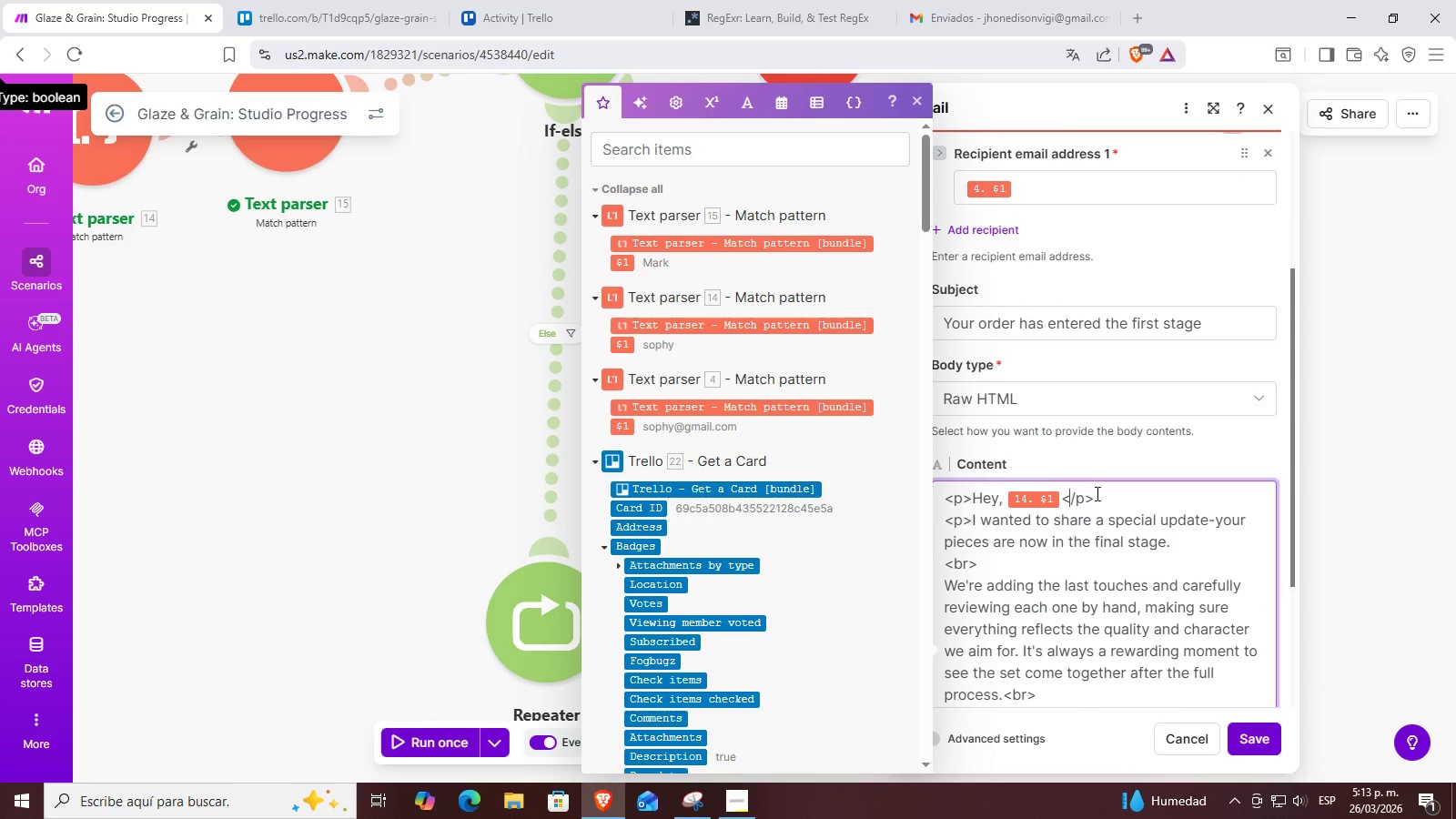 
scroll: coordinate [1112, 614], scroll_direction: down, amount: 1.0
 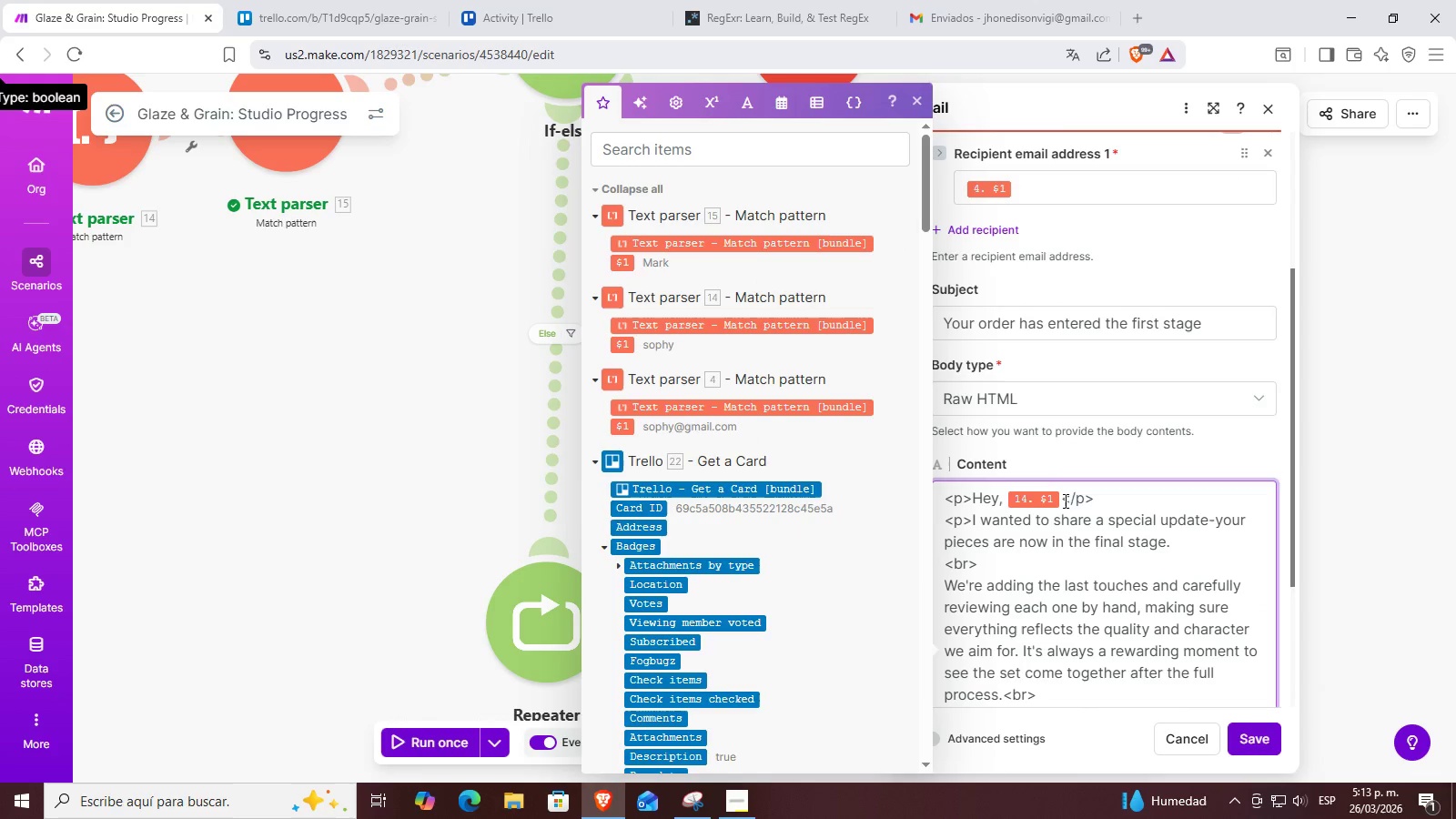 
double_click([1098, 494])
 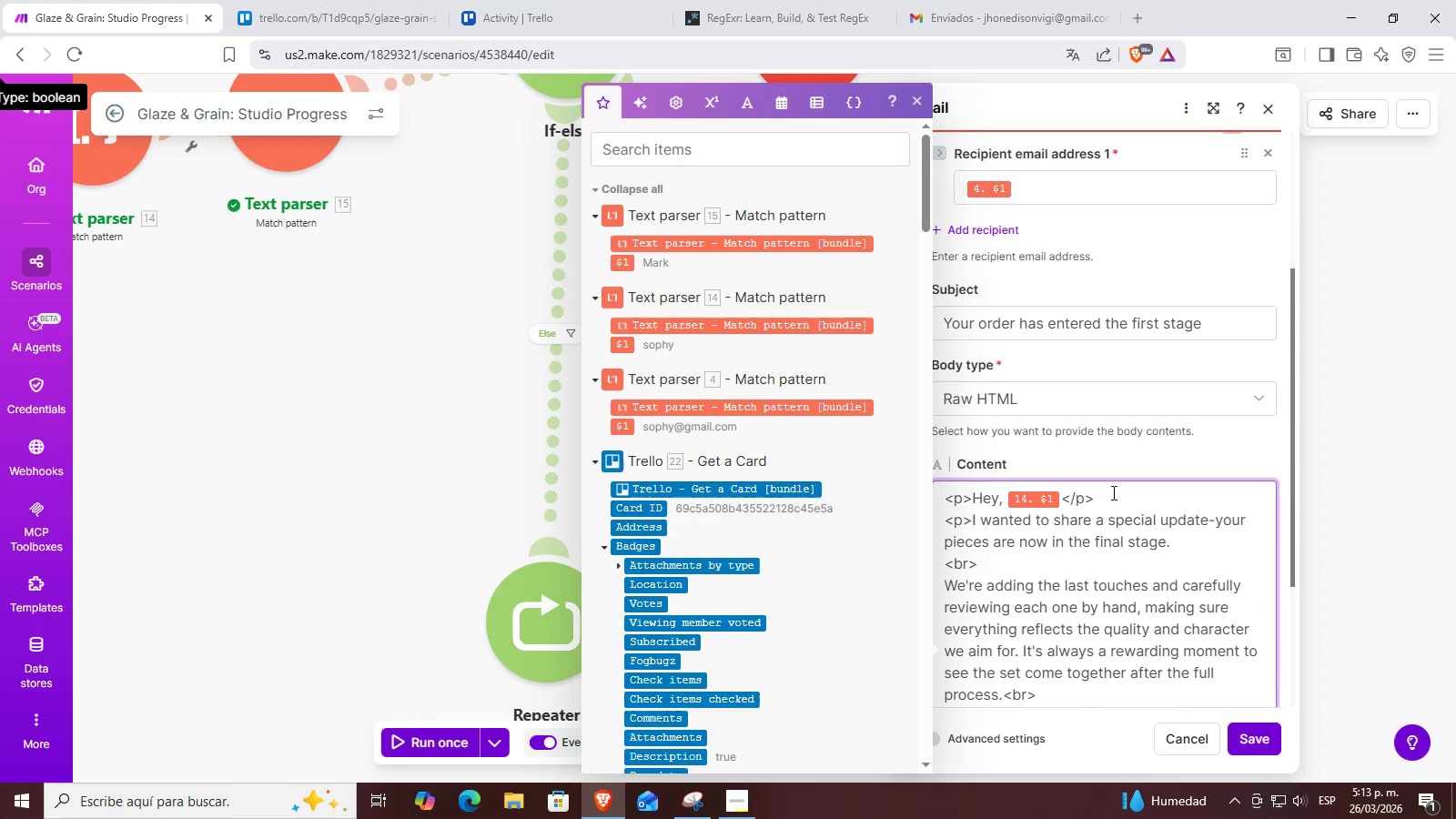 
key(ArrowDown)
 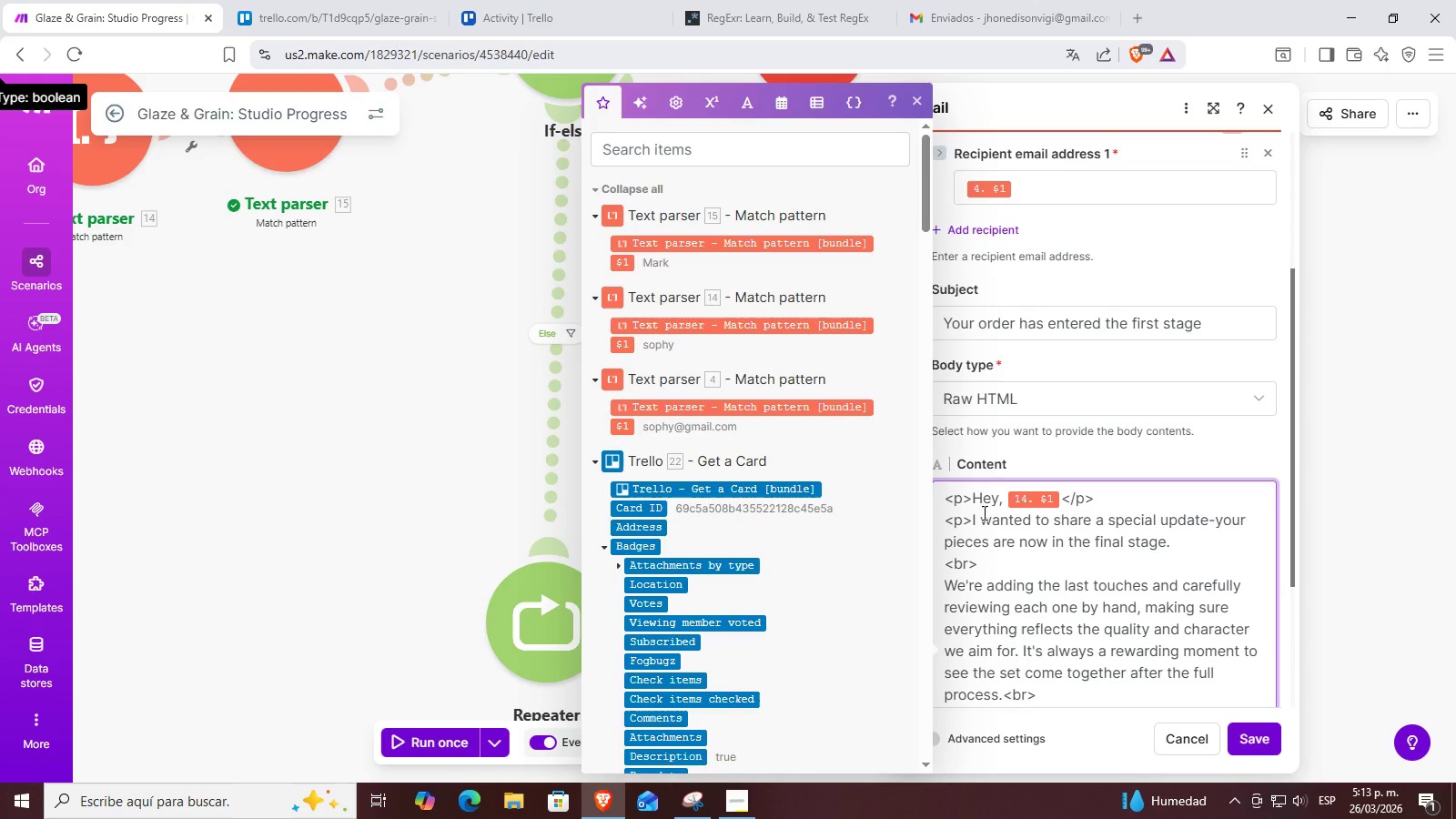 
left_click([980, 518])
 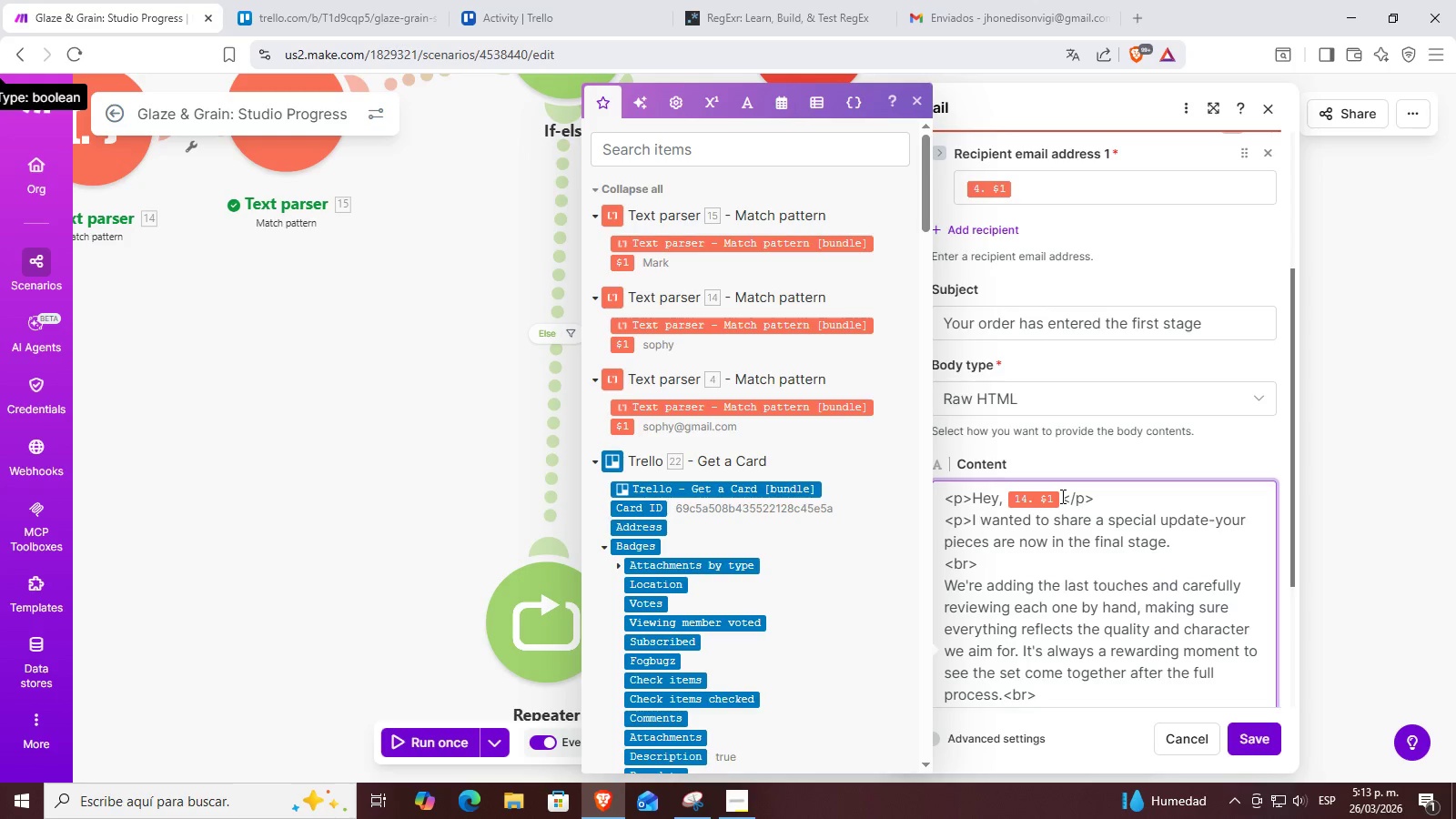 
key(ArrowLeft)
 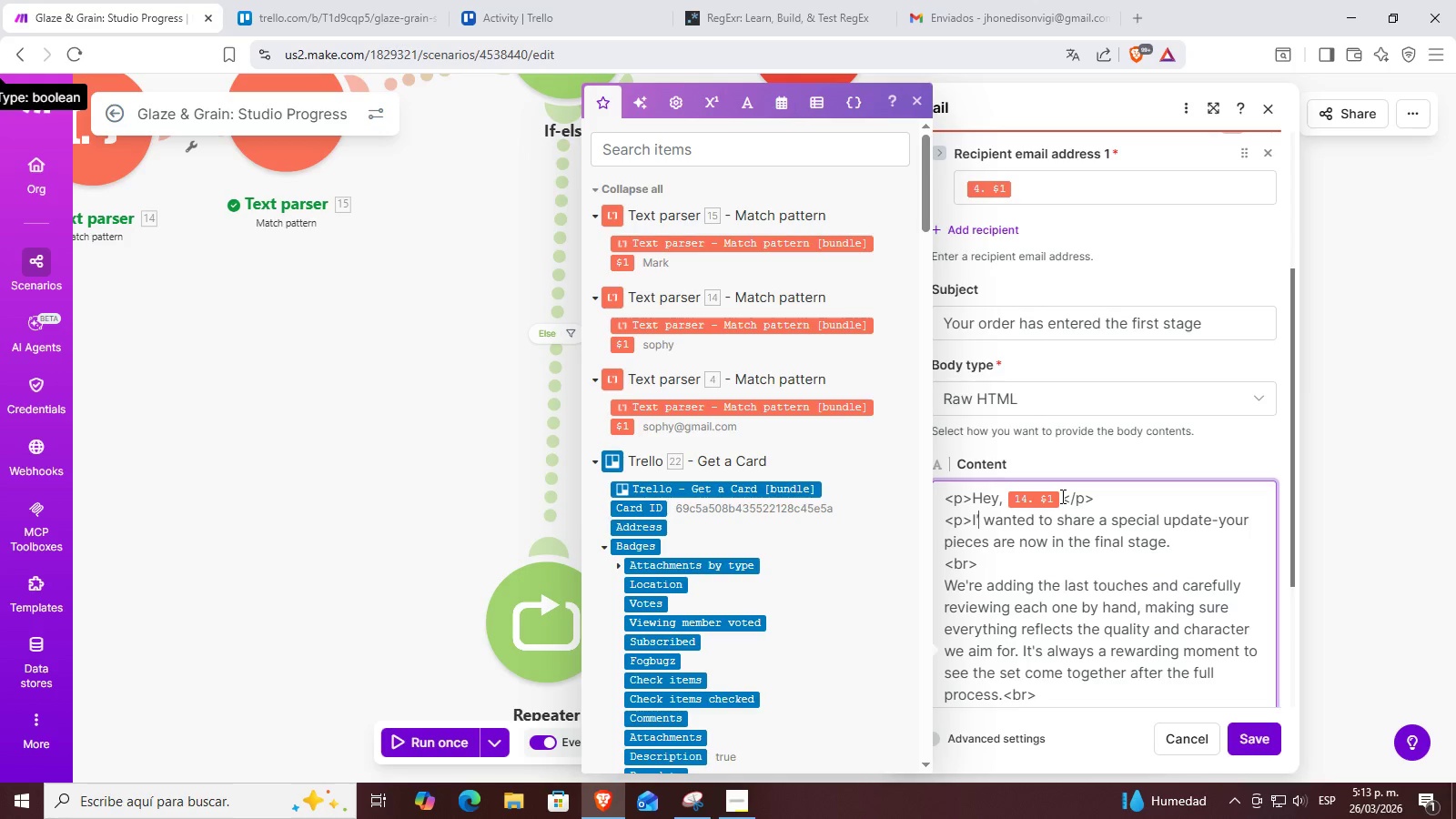 
key(BracketLeft)
 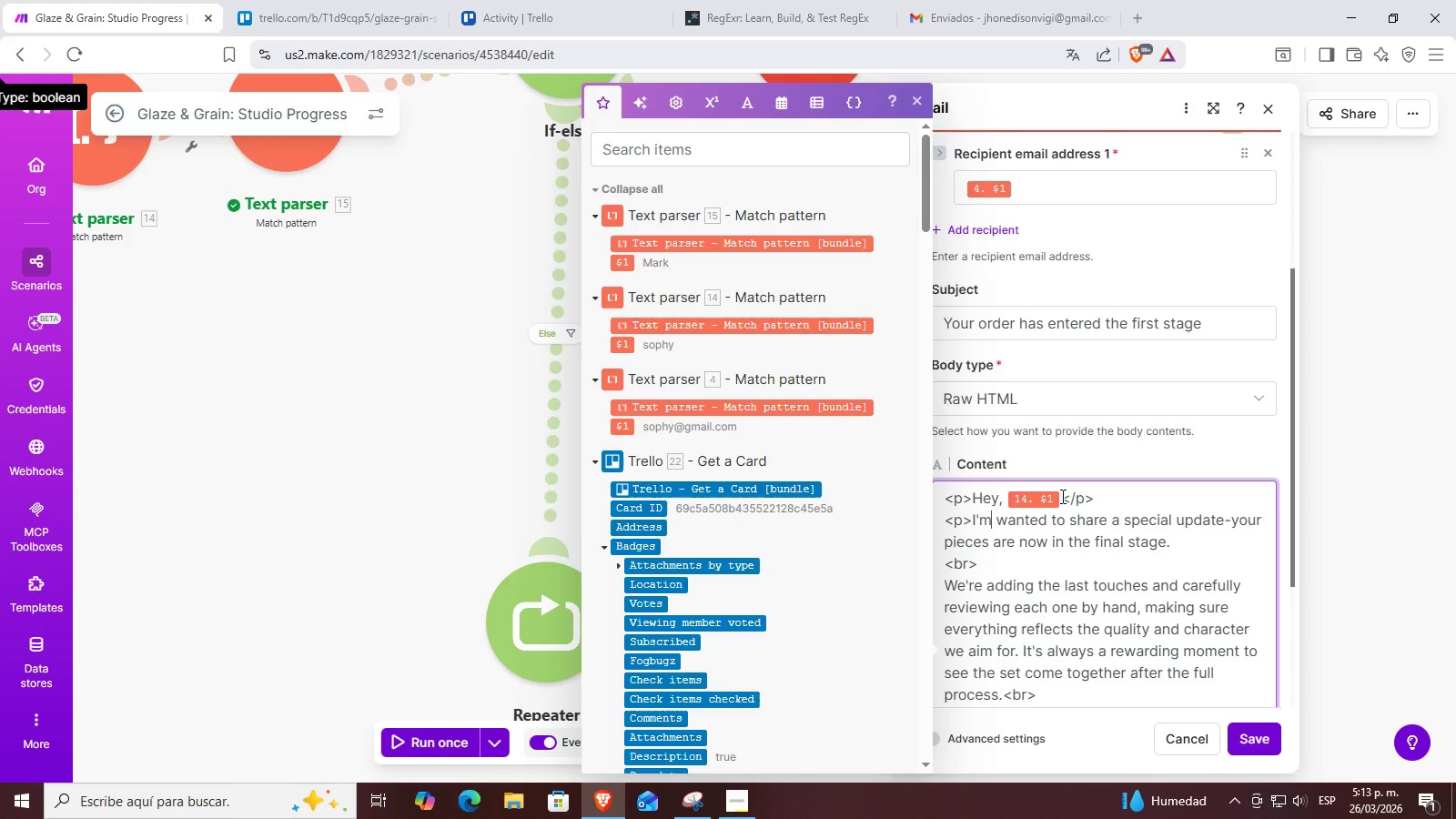 
key(M)
 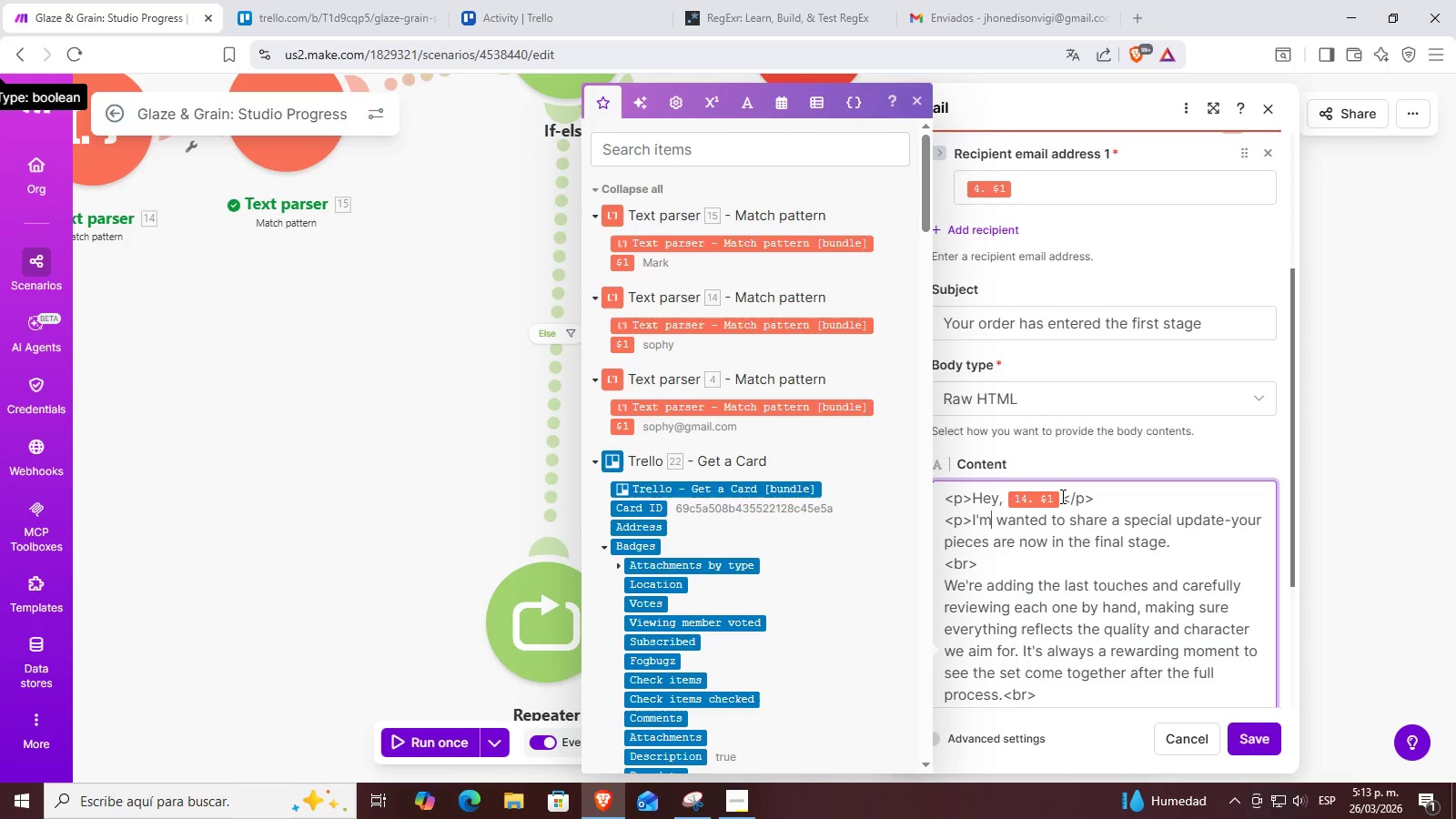 
key(Space)
 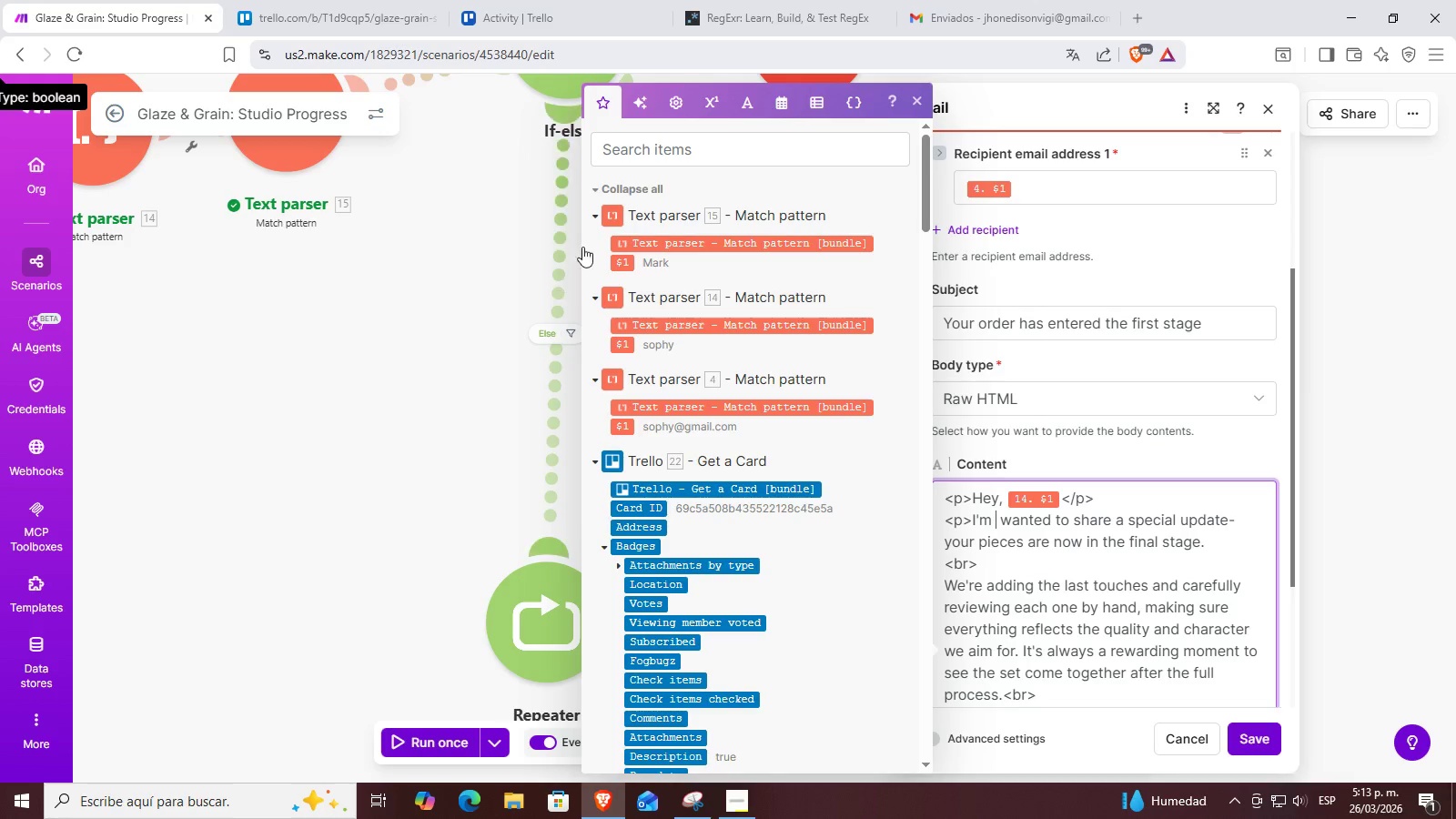 
left_click([612, 259])
 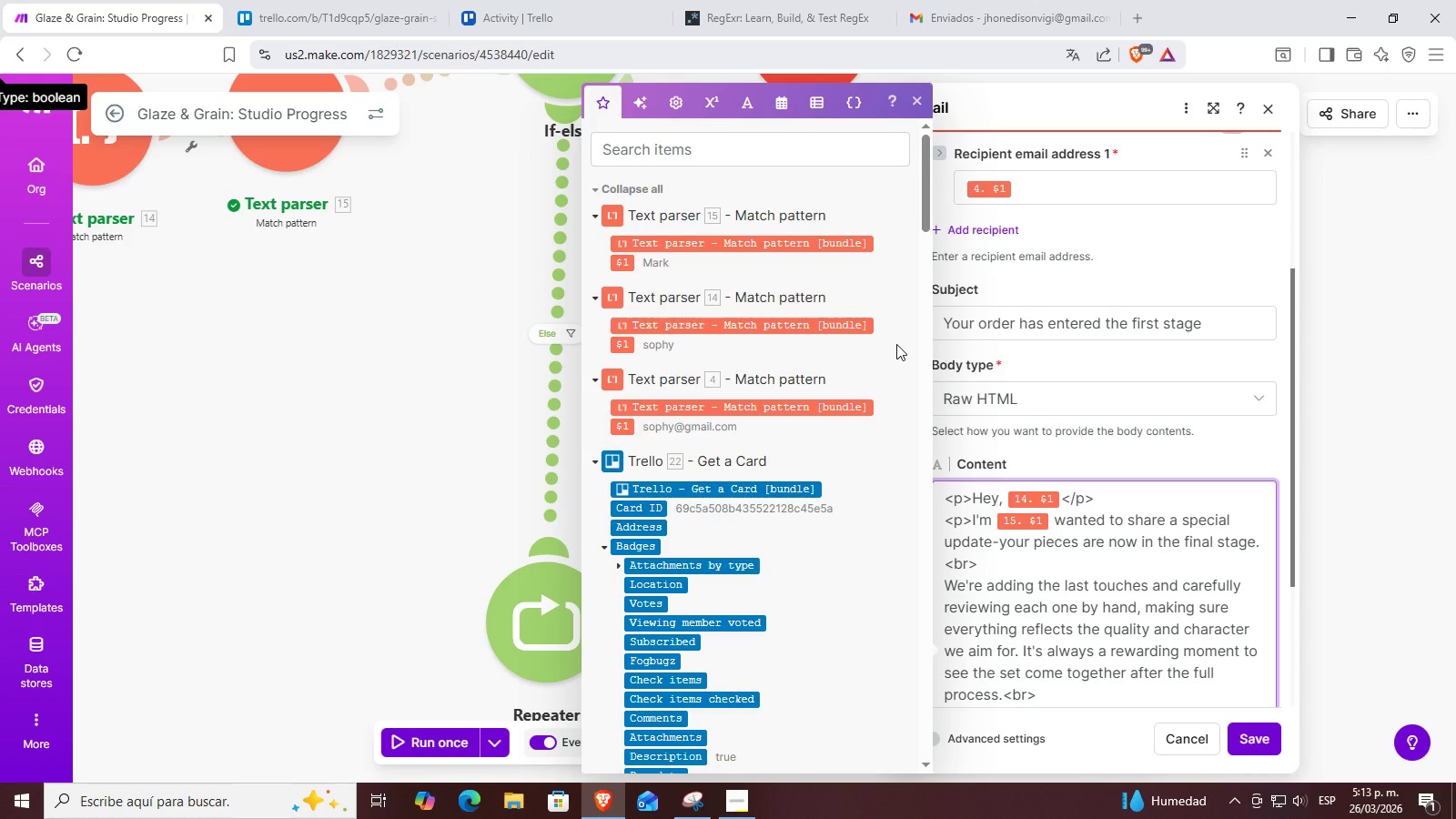 
key(Period)
 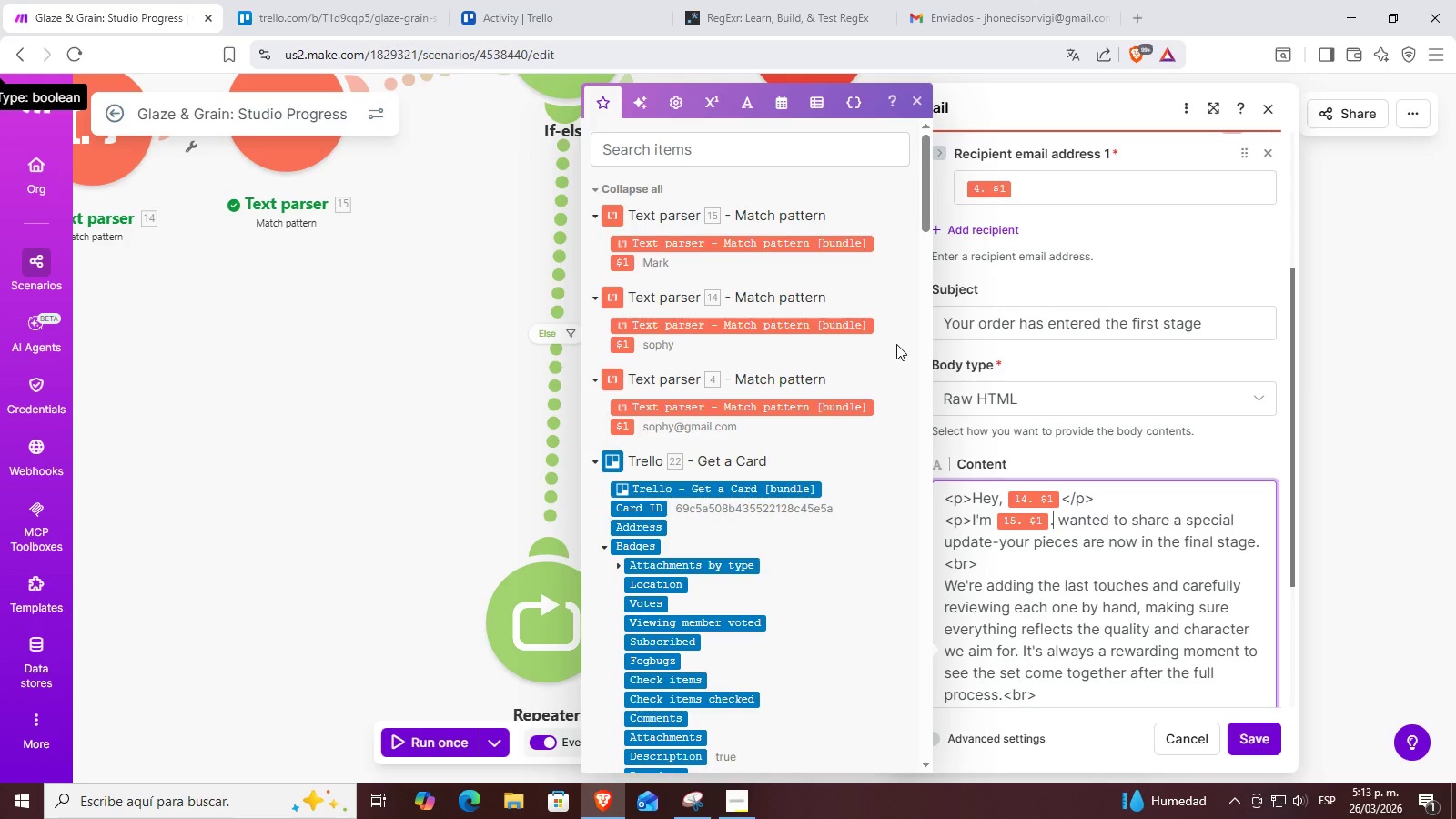 
key(Control+ControlLeft)
 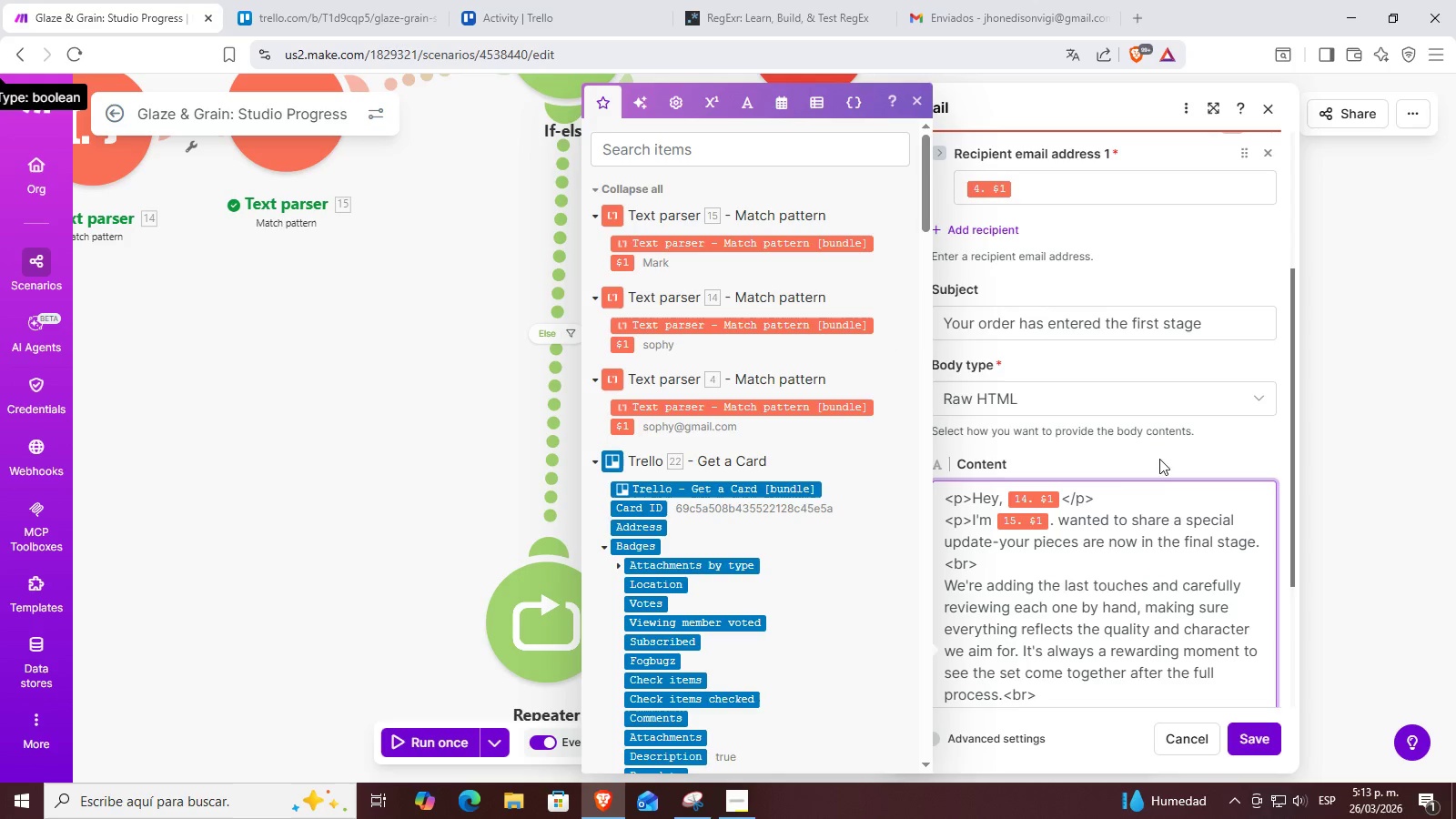 
left_click_drag(start_coordinate=[1110, 500], to_coordinate=[1065, 502])
 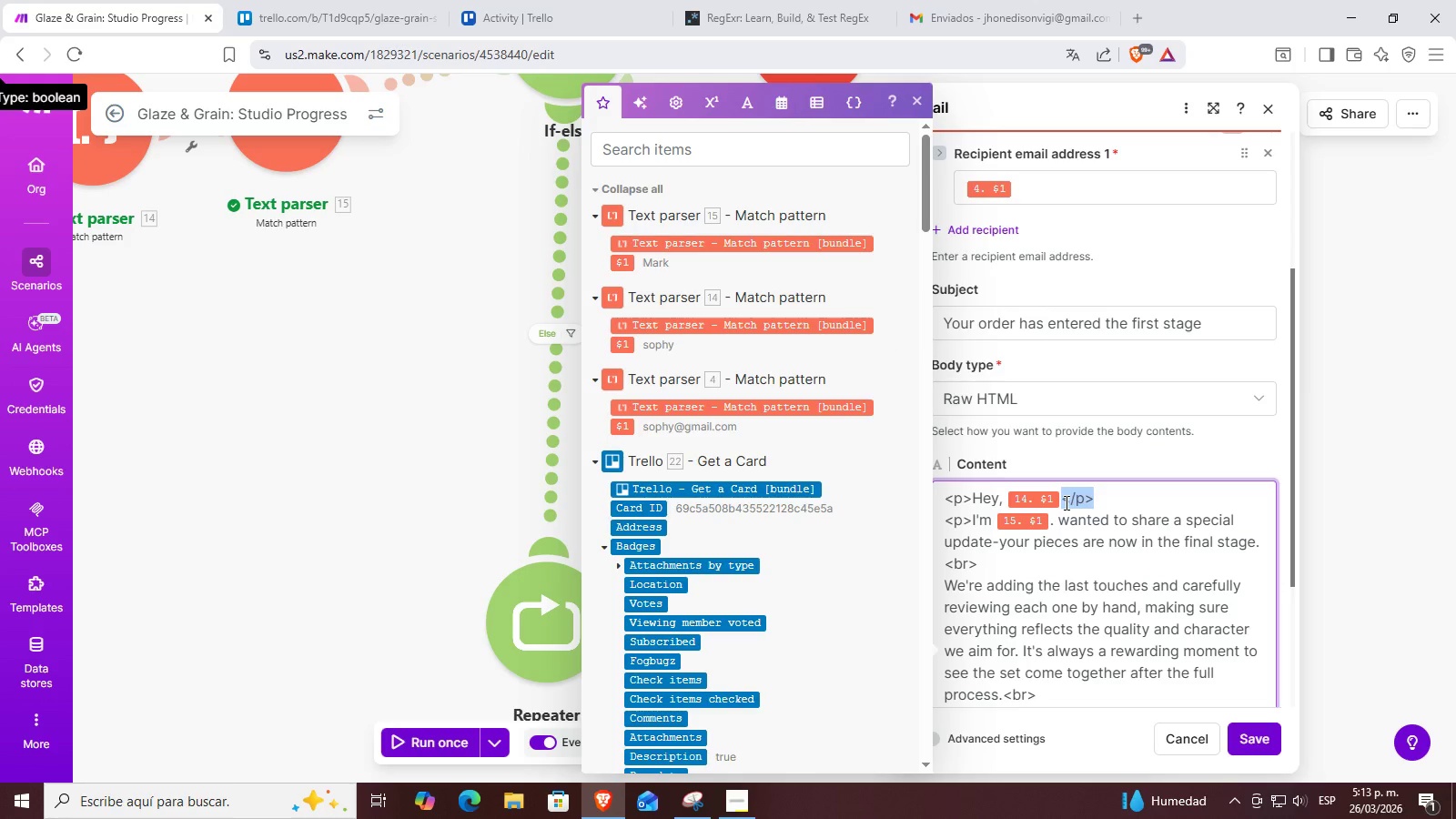 
key(Control+ControlLeft)
 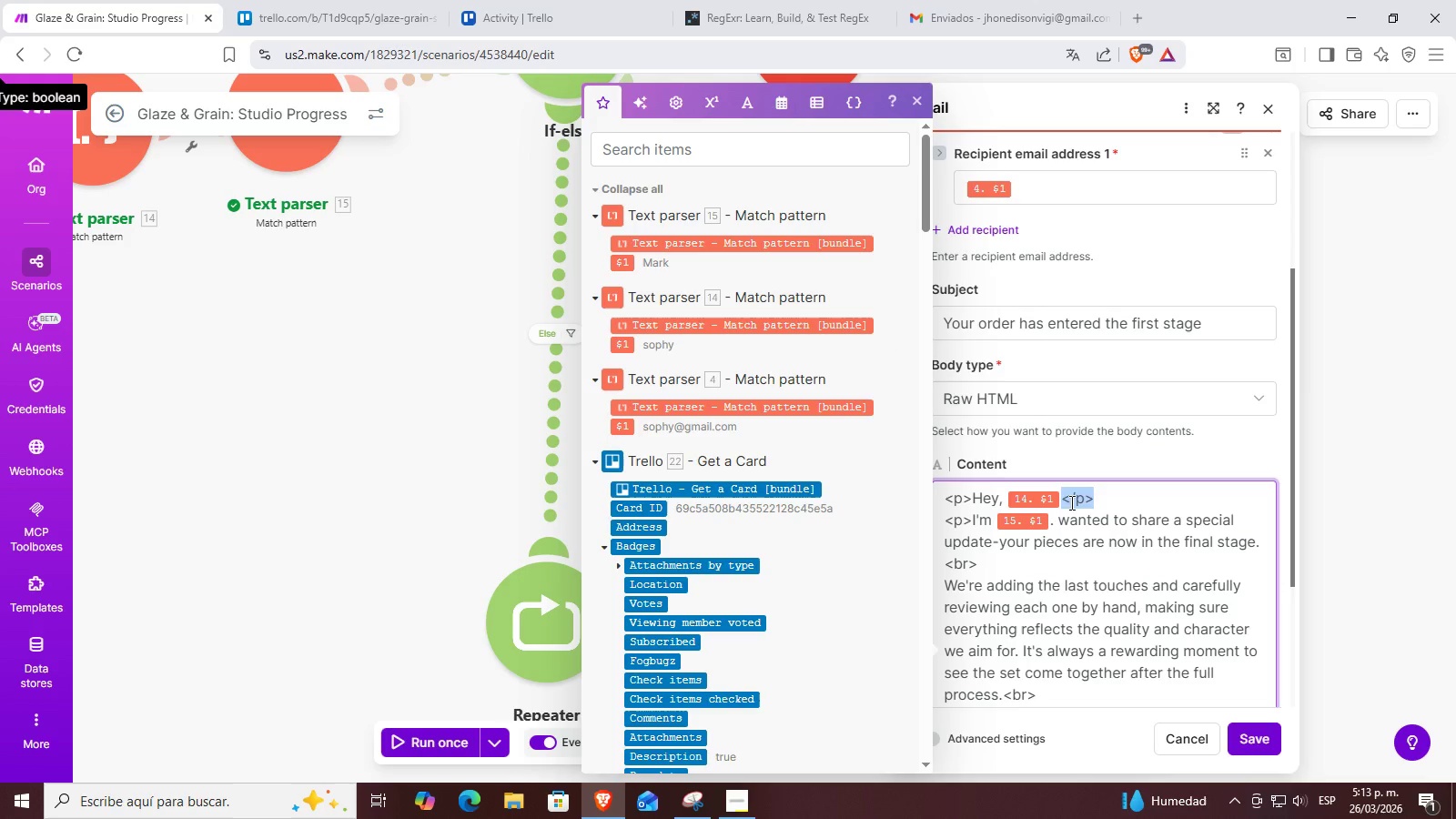 
key(Control+C)
 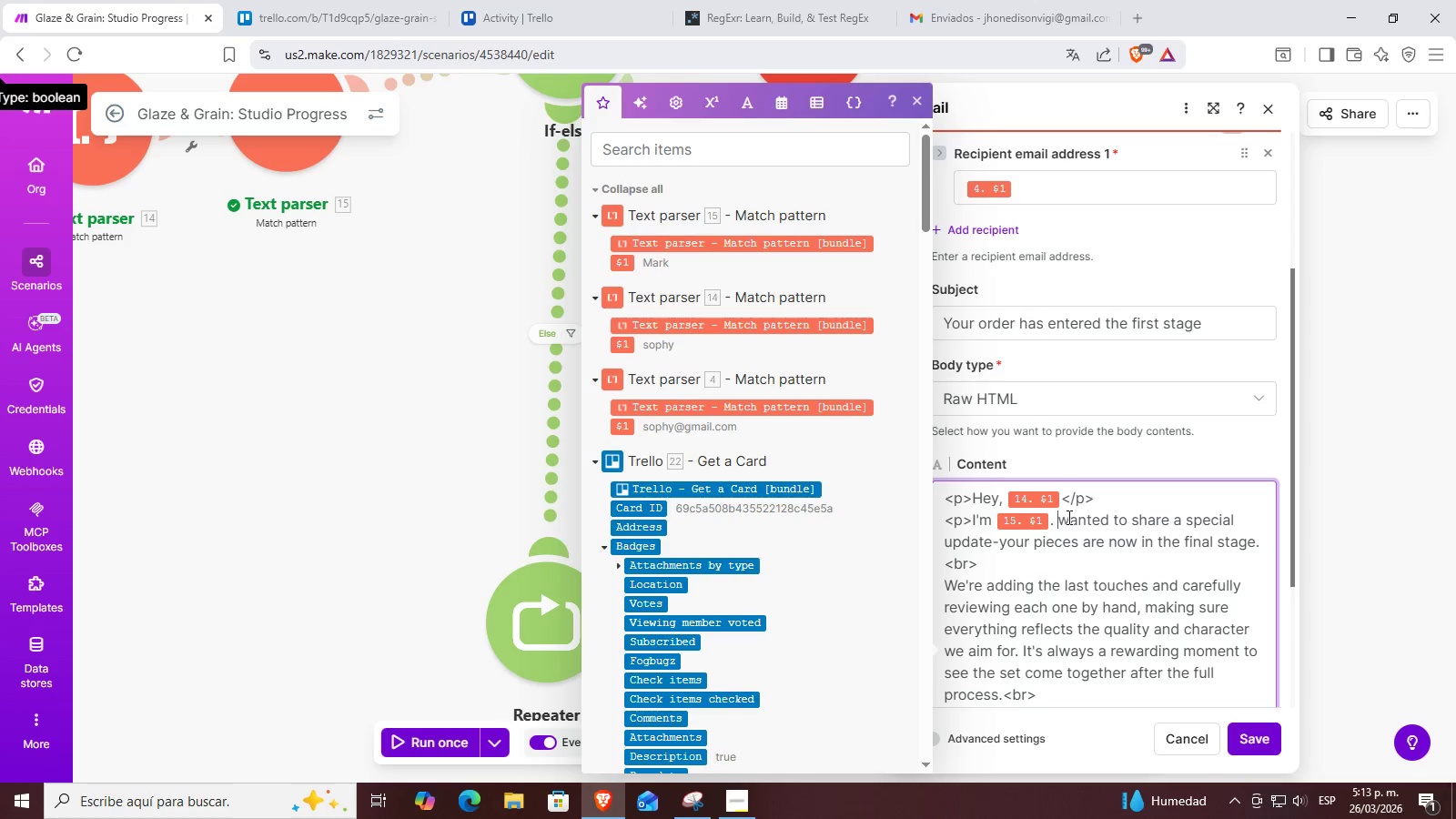 
key(Control+ControlLeft)
 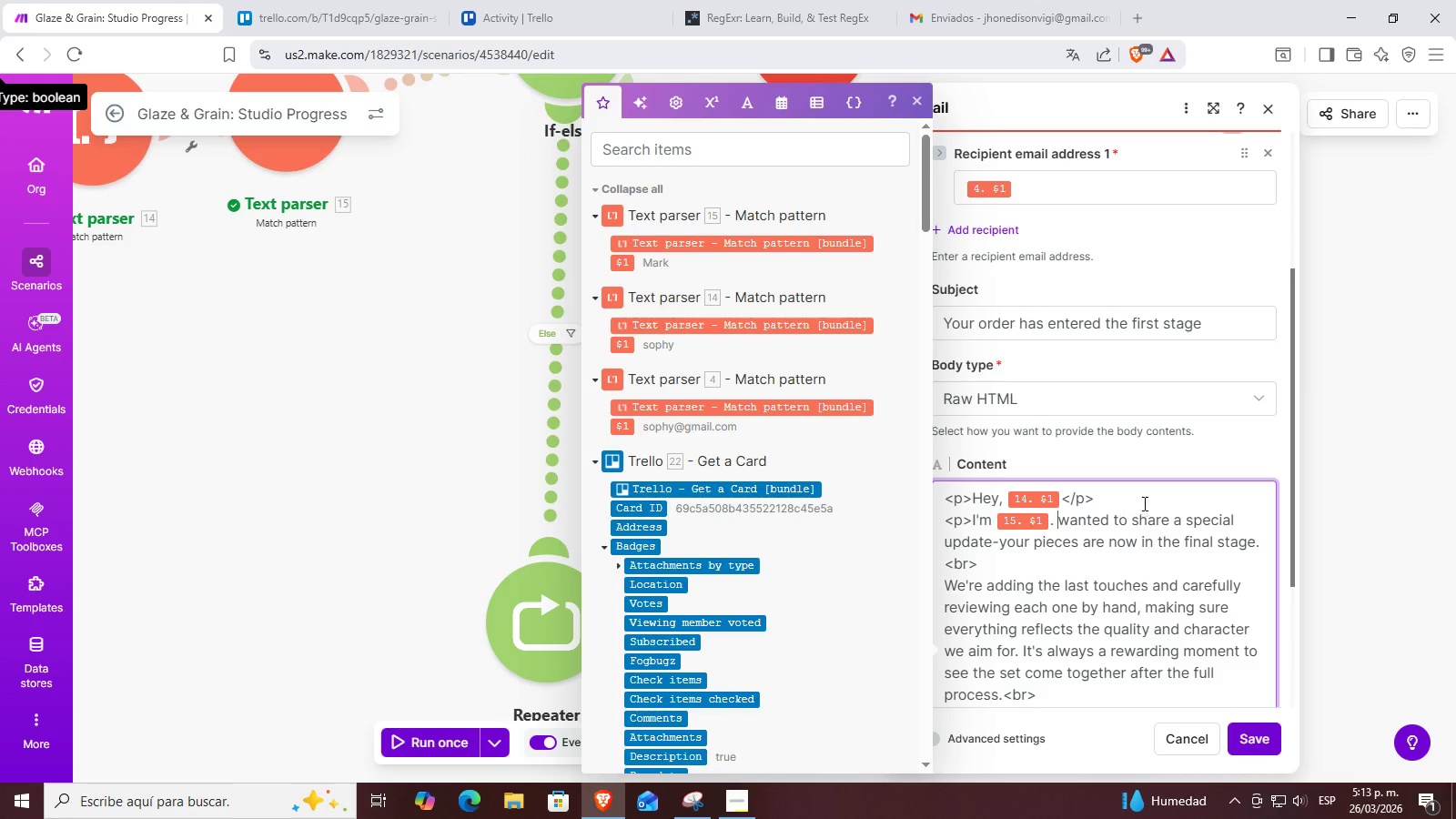 
key(Control+V)
 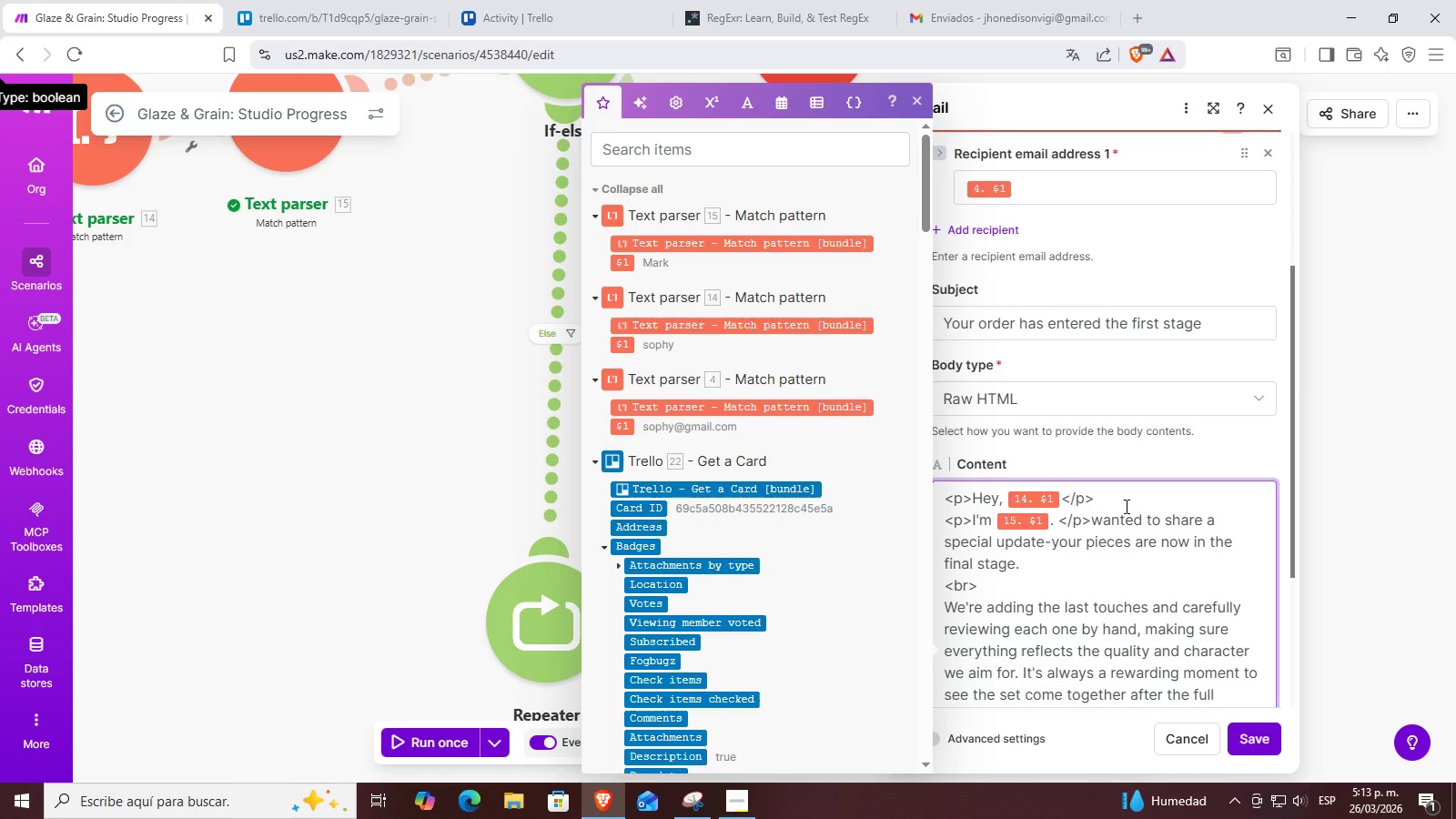 
key(ArrowLeft)
 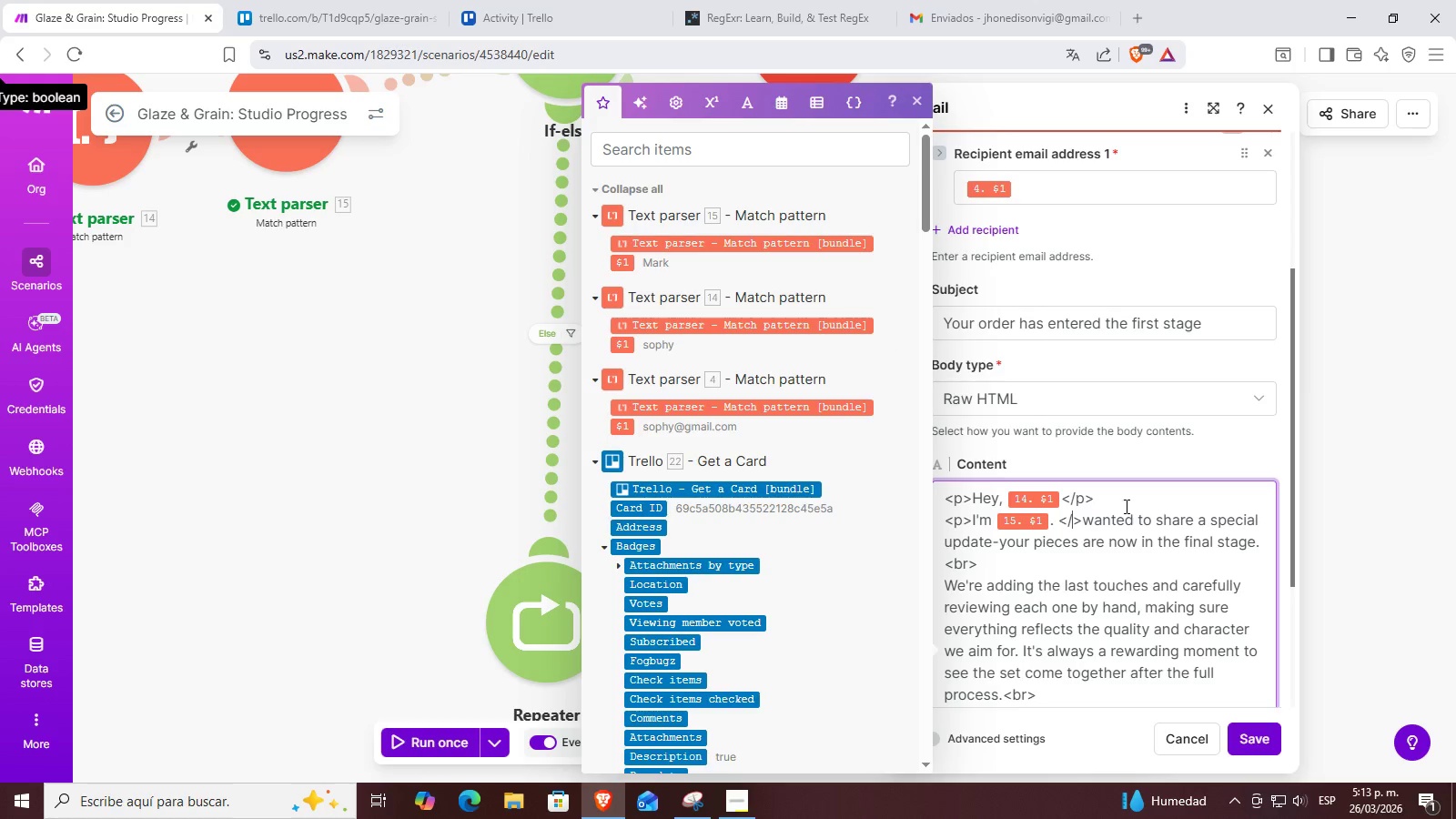 
key(Backspace)
key(Backspace)
type(br)
 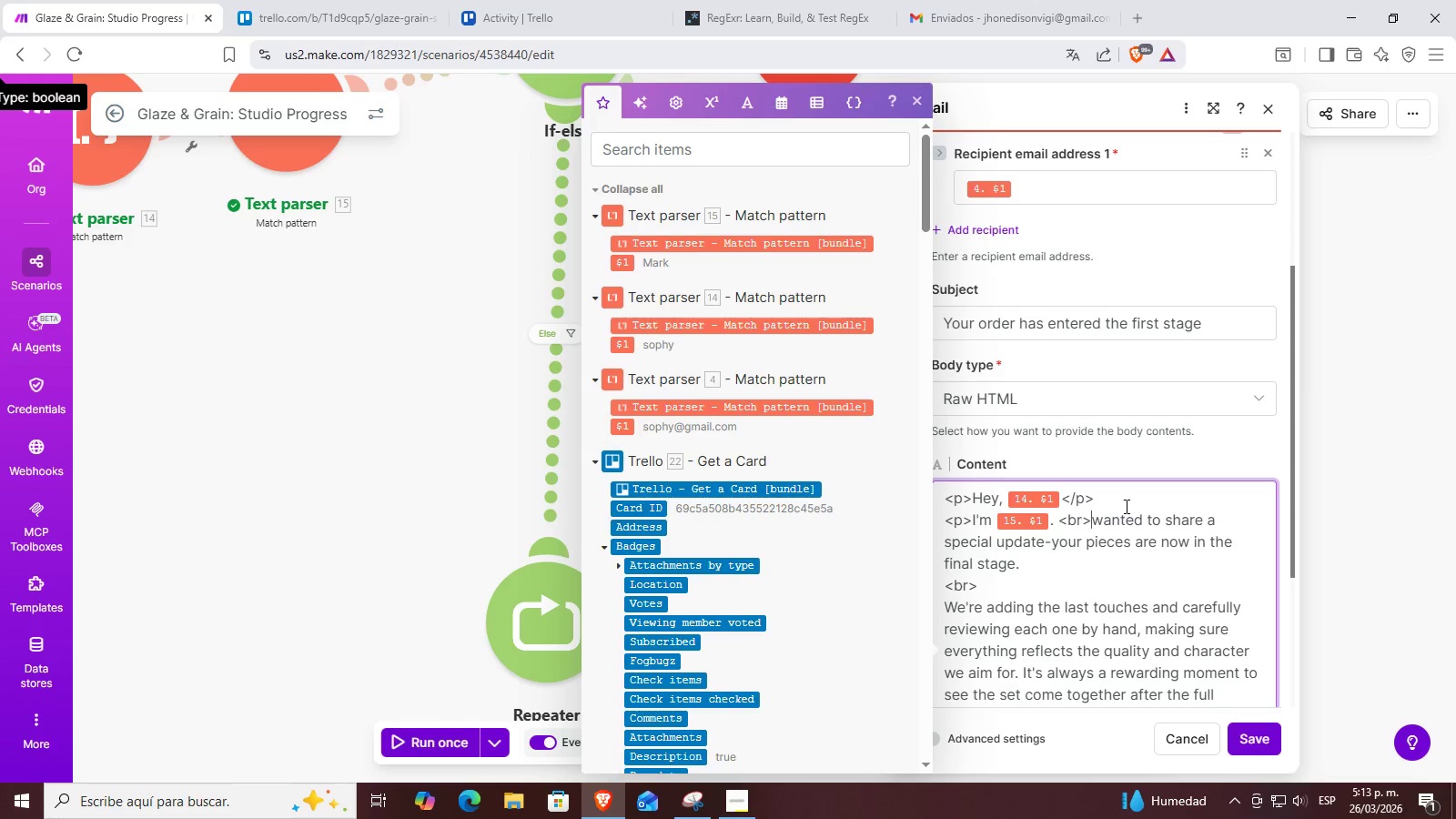 
key(ArrowRight)
 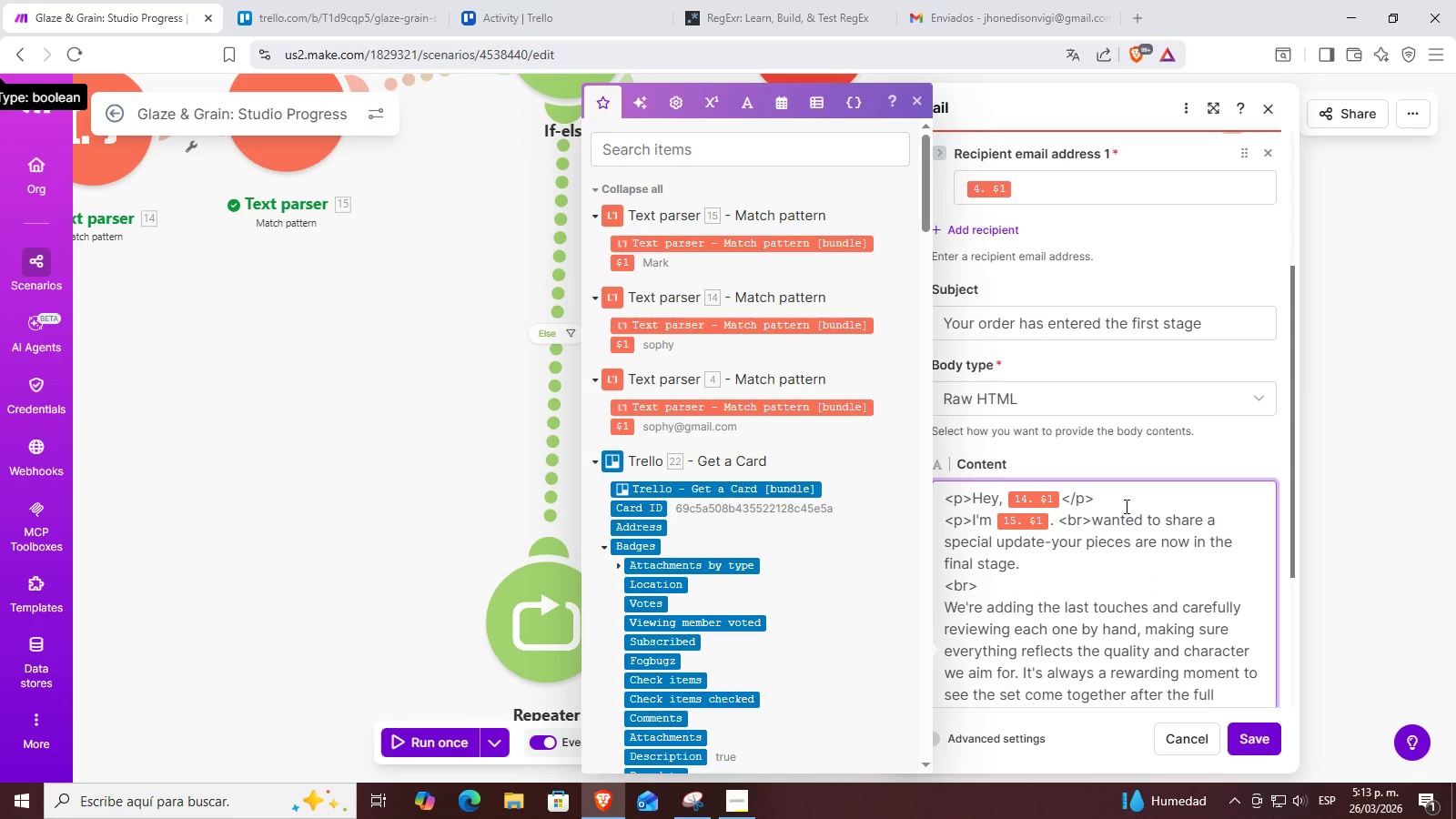 
key(Enter)
 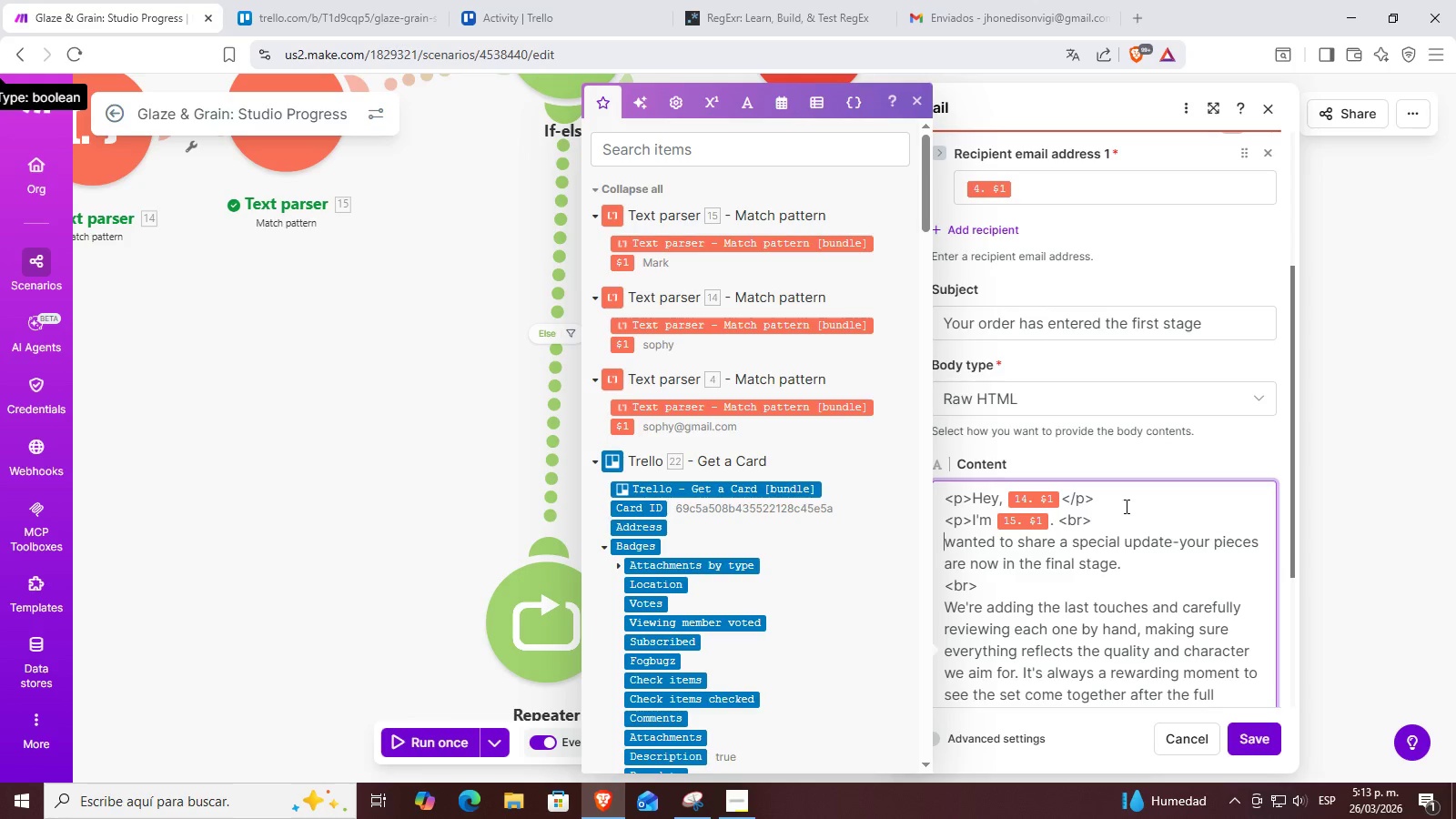 
left_click([1125, 506])
 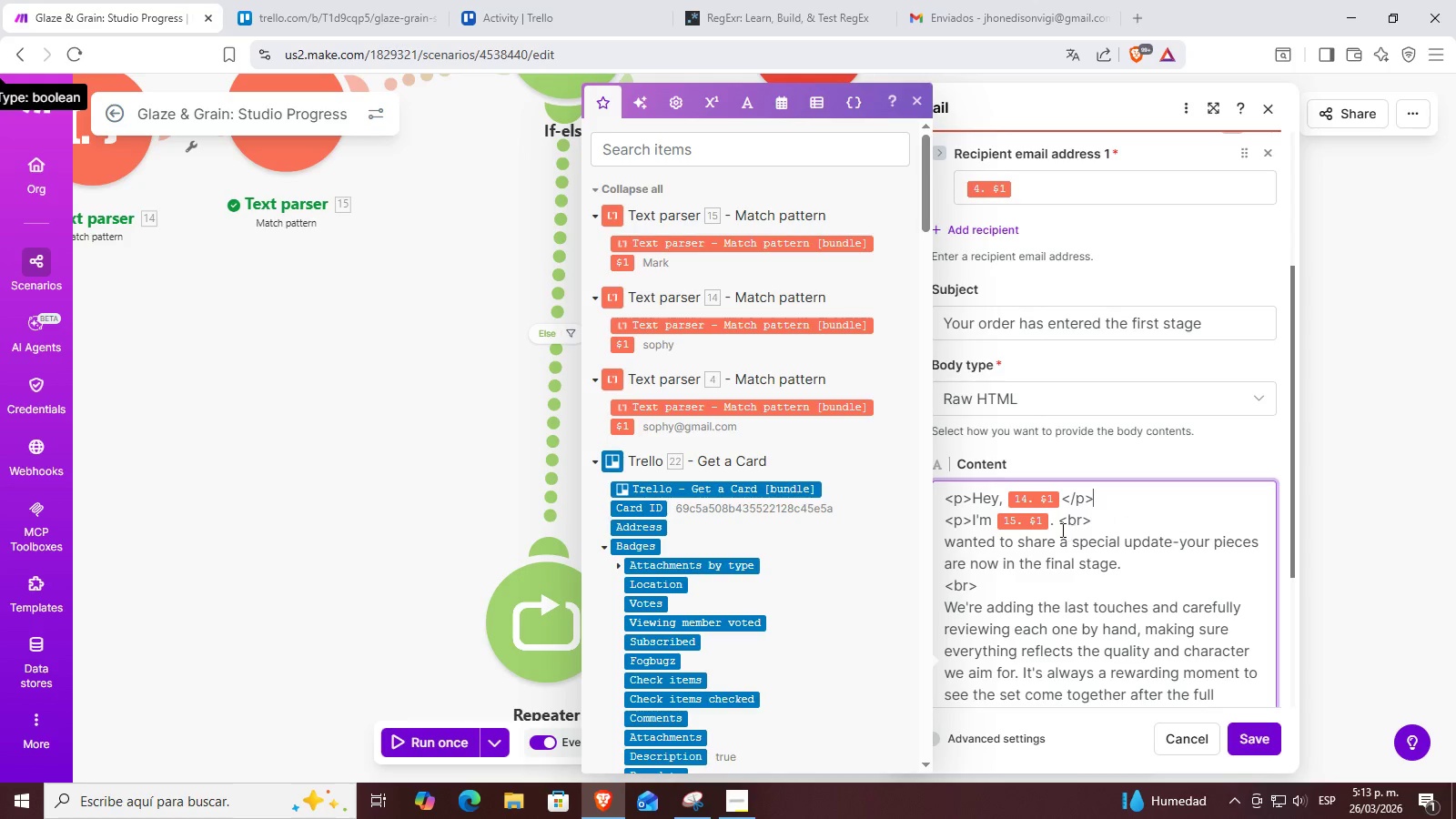 
left_click([1062, 511])
 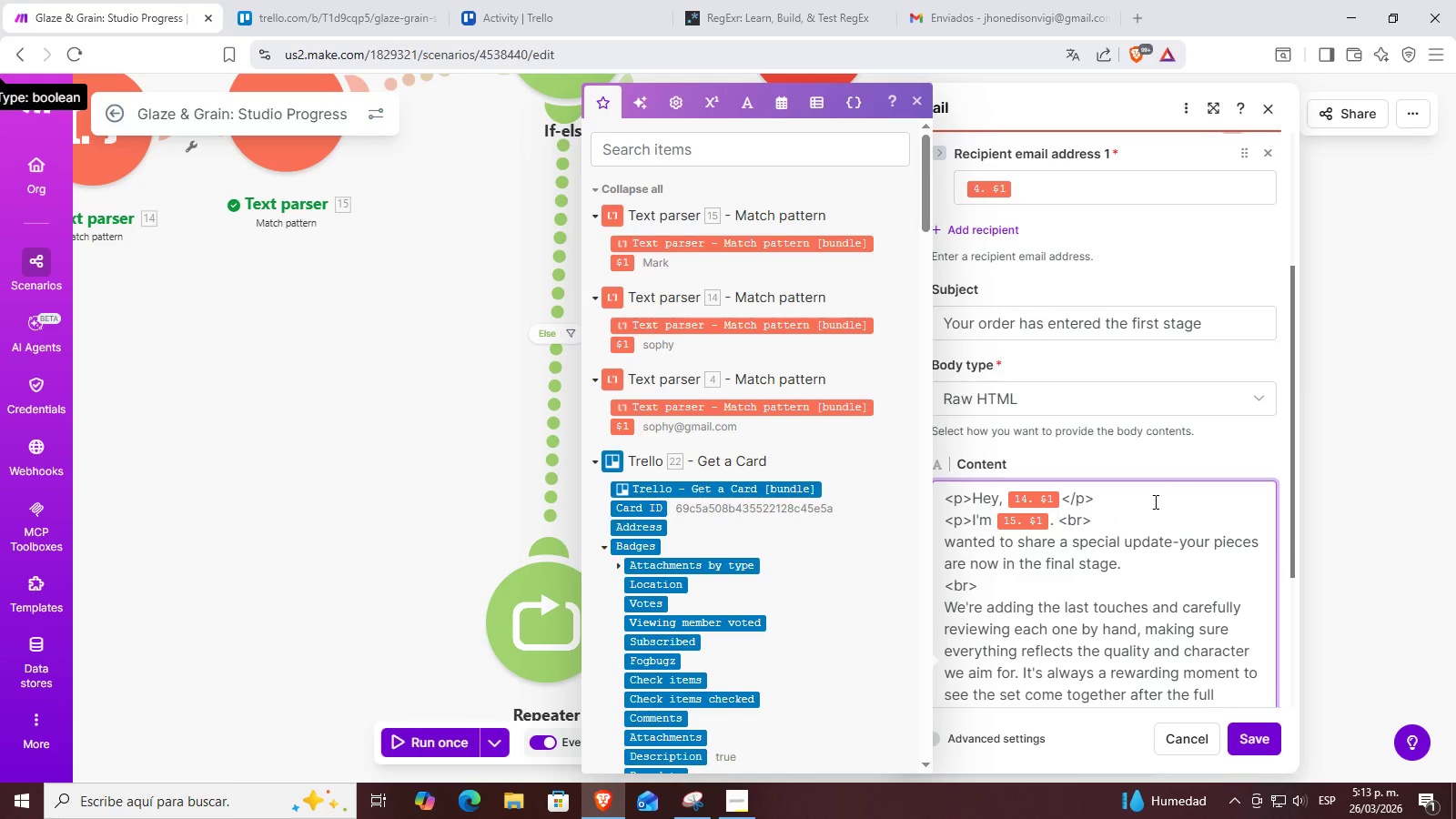 
type(your designer)
 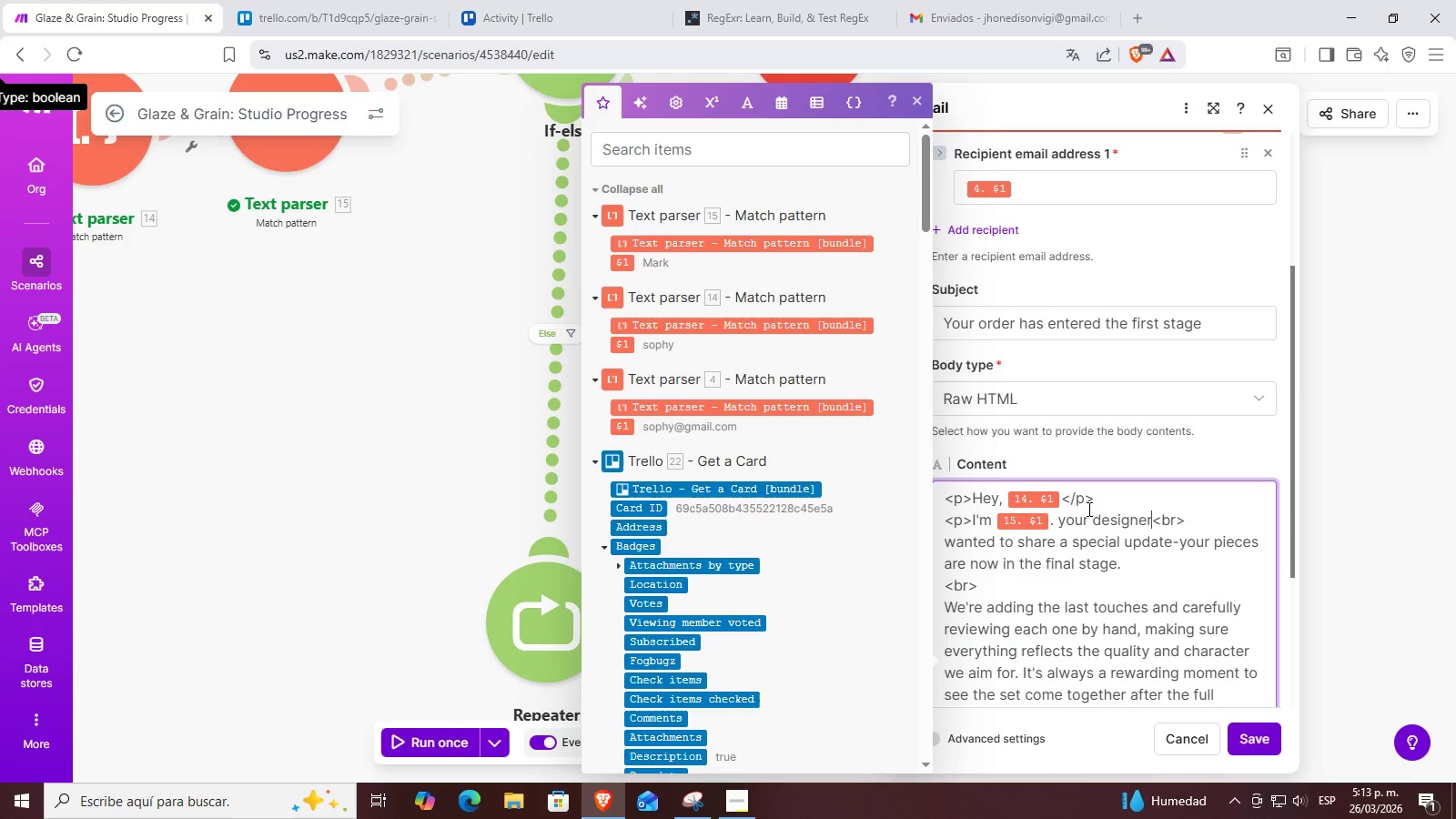 
left_click([1081, 583])
 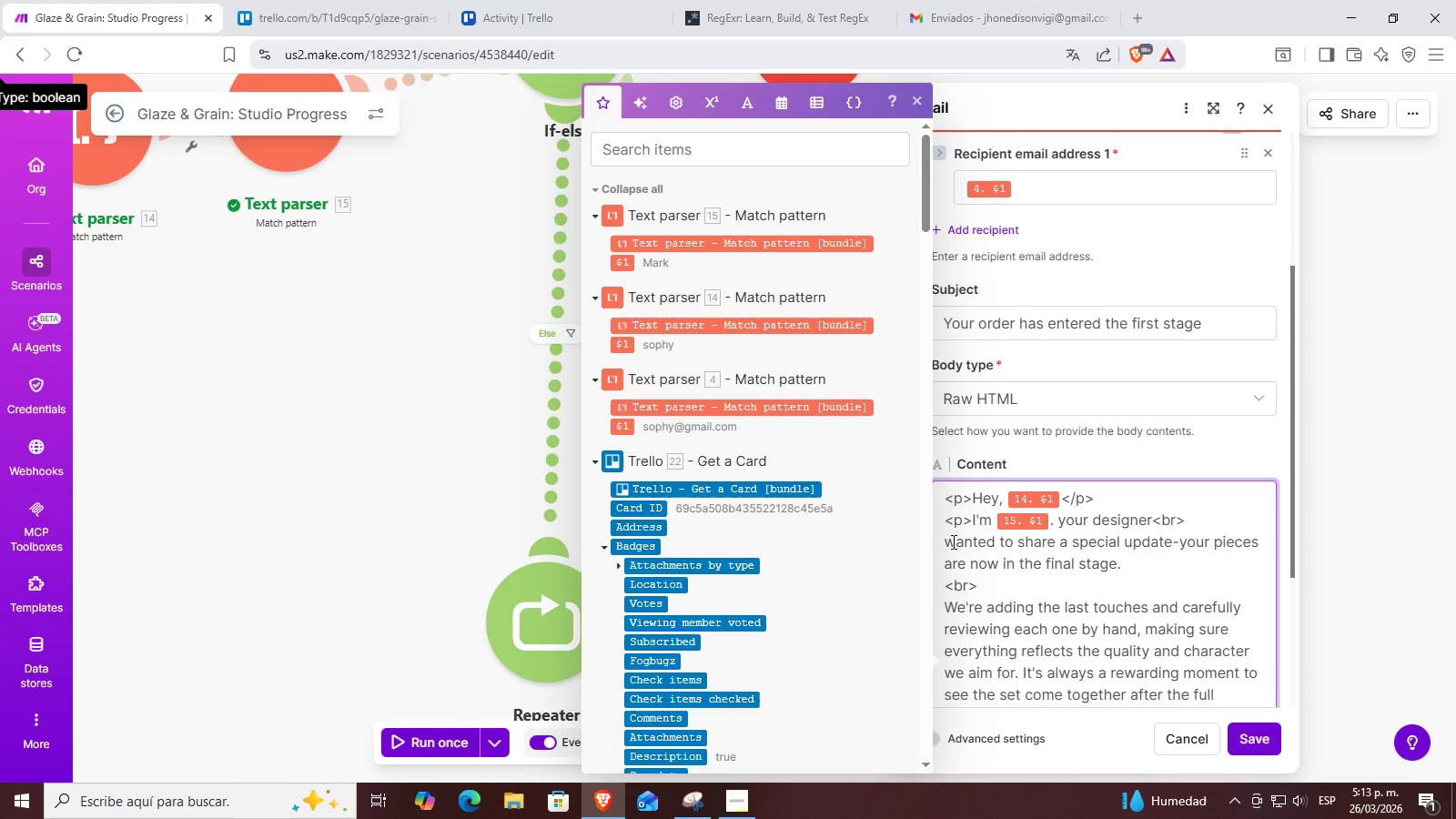 
left_click_drag(start_coordinate=[939, 541], to_coordinate=[1154, 562])
 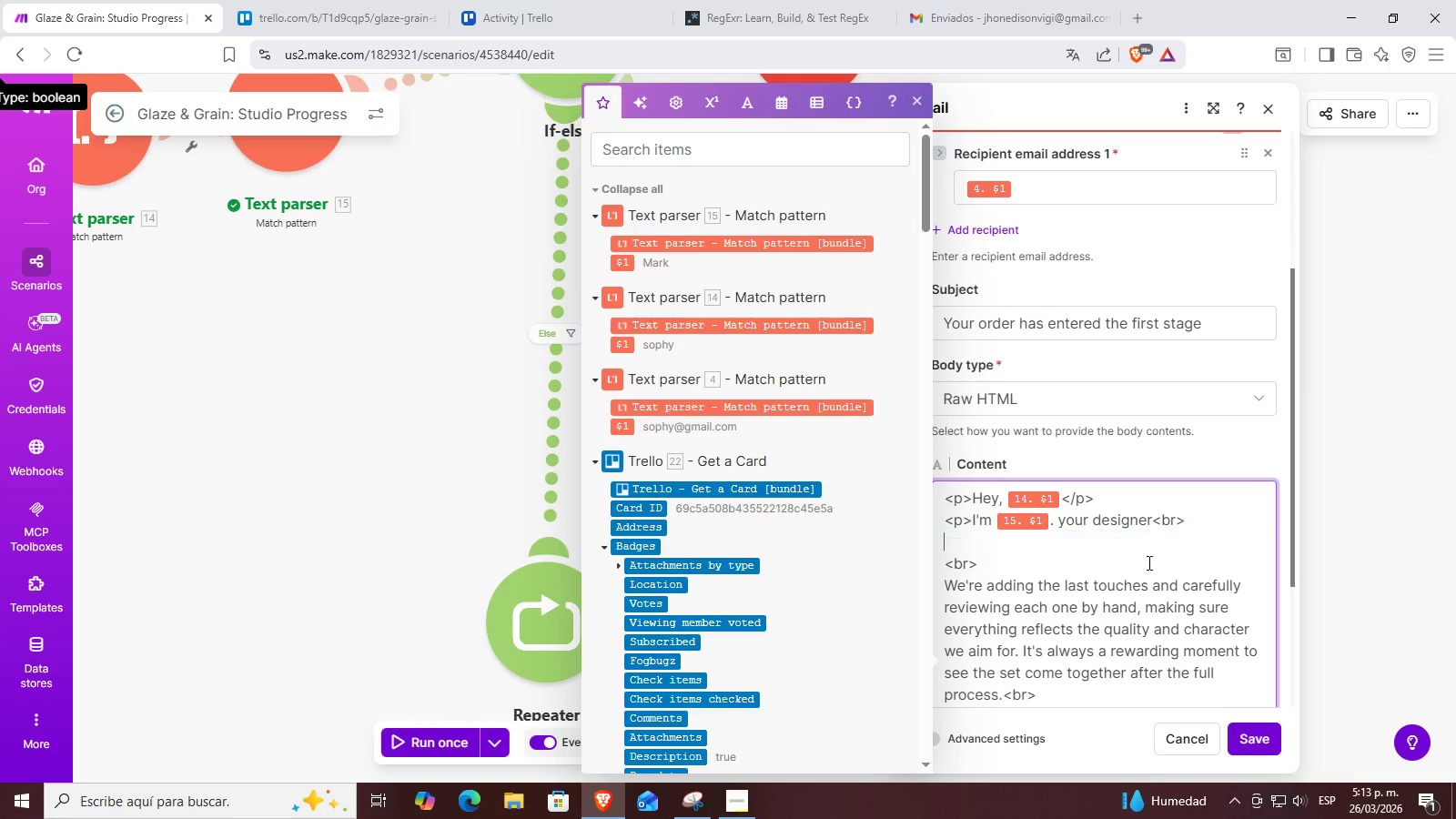 
key(Backspace)
type(I[ll be keeping yp)
key(Backspace)
type(ou updated as we progress with your order.)
 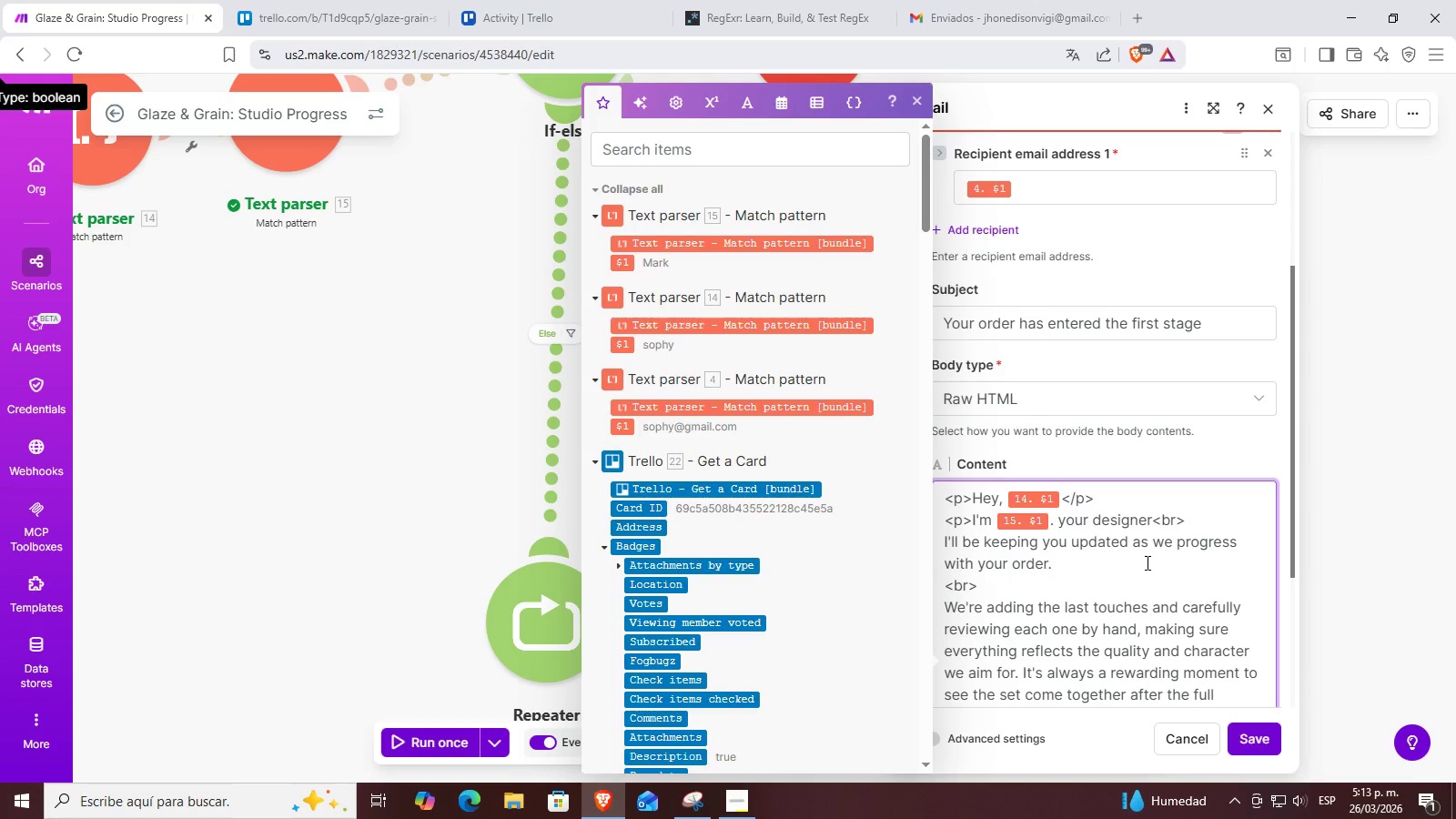 
key(Control+V)
 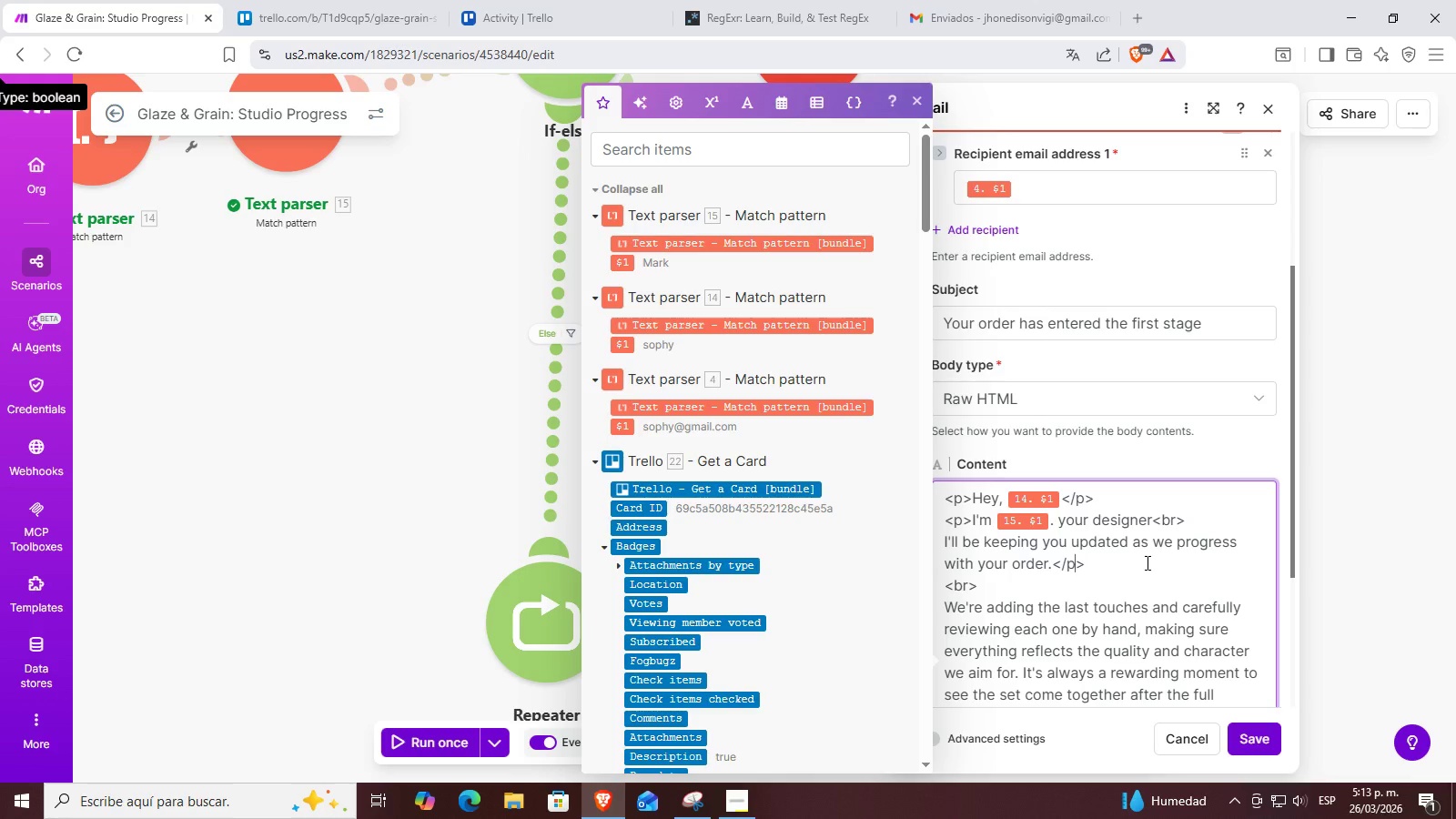 
key(ArrowLeft)
 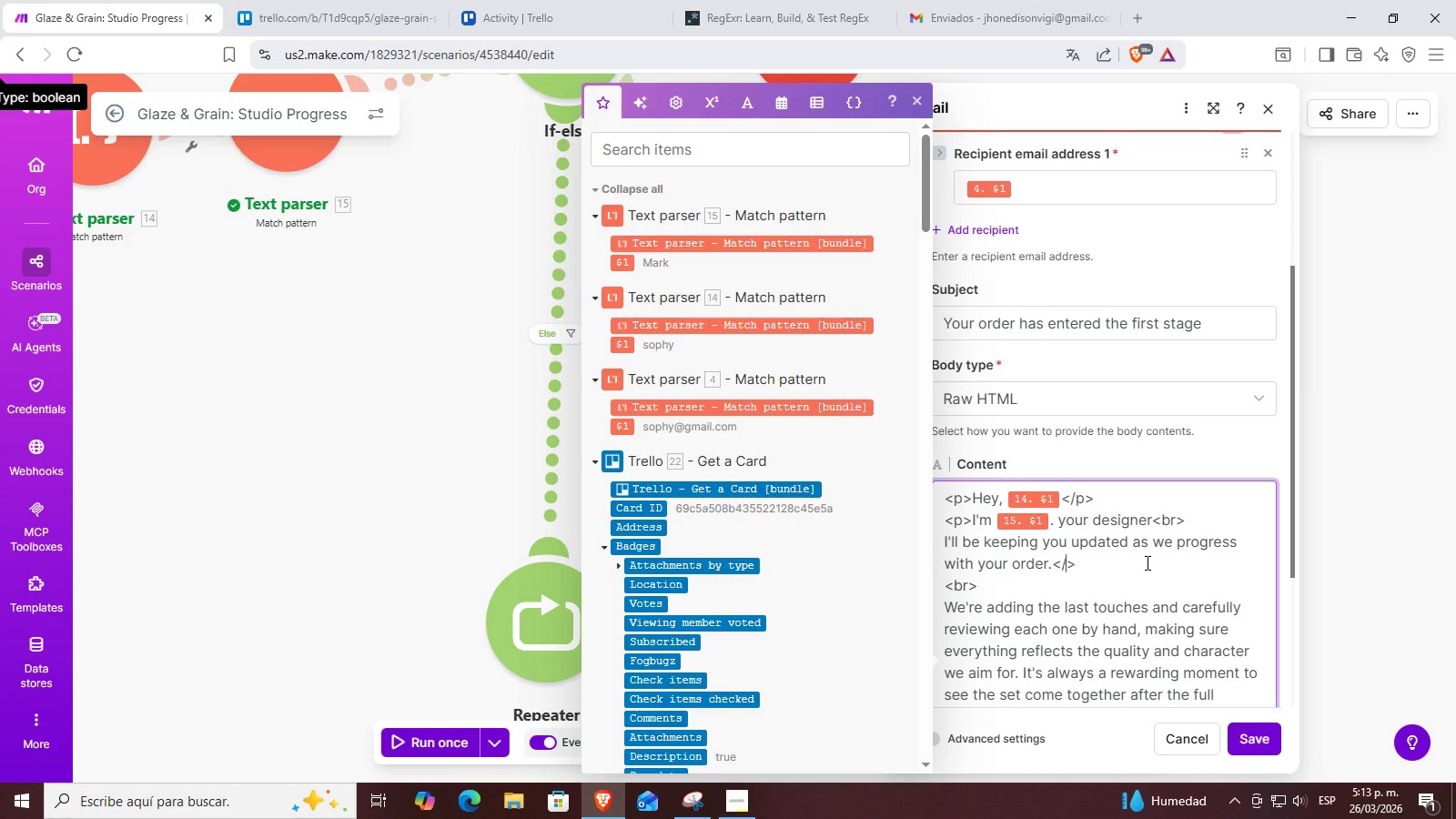 
key(Backspace)
key(Backspace)
type(br)
 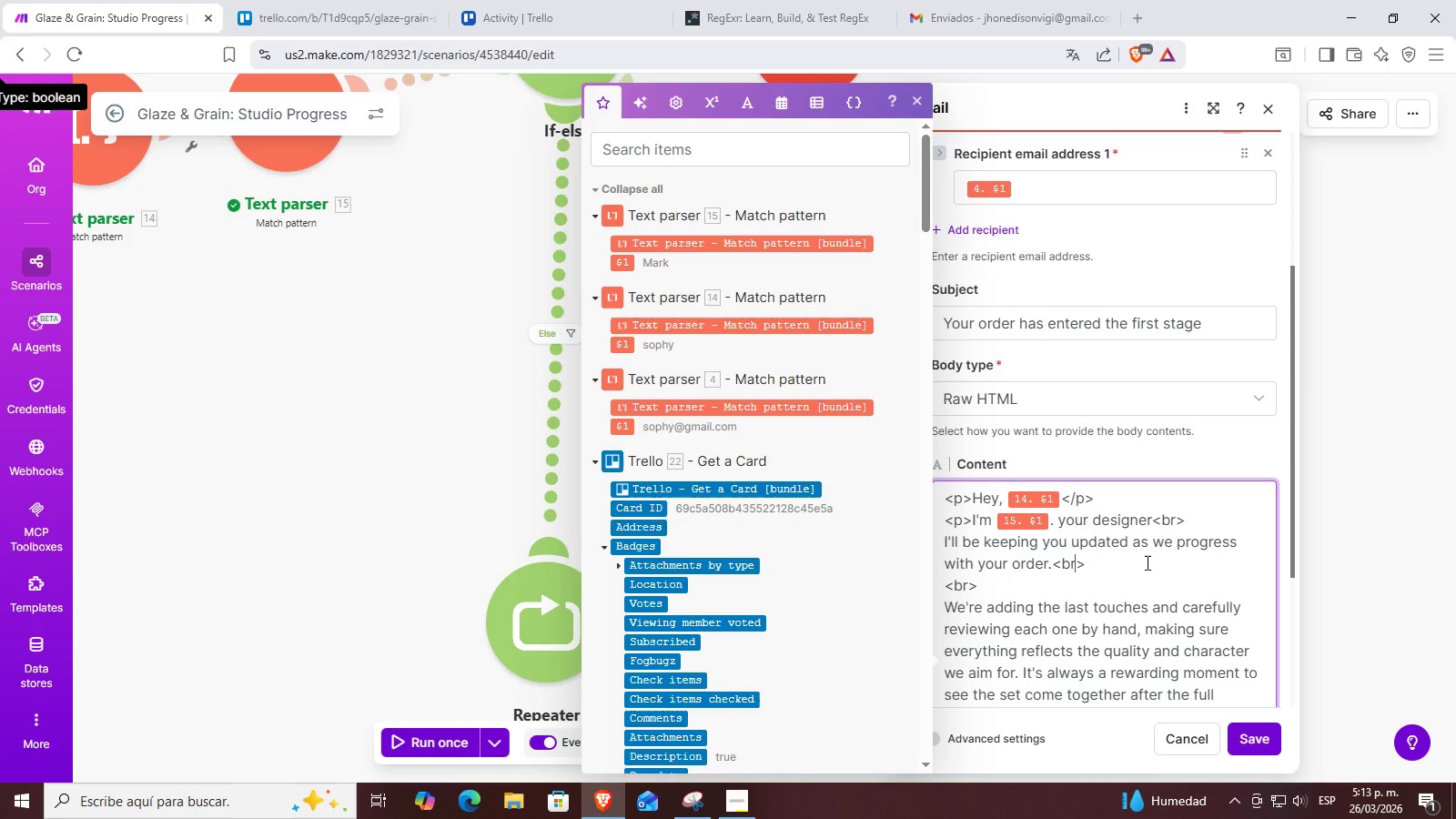 
key(ArrowRight)
 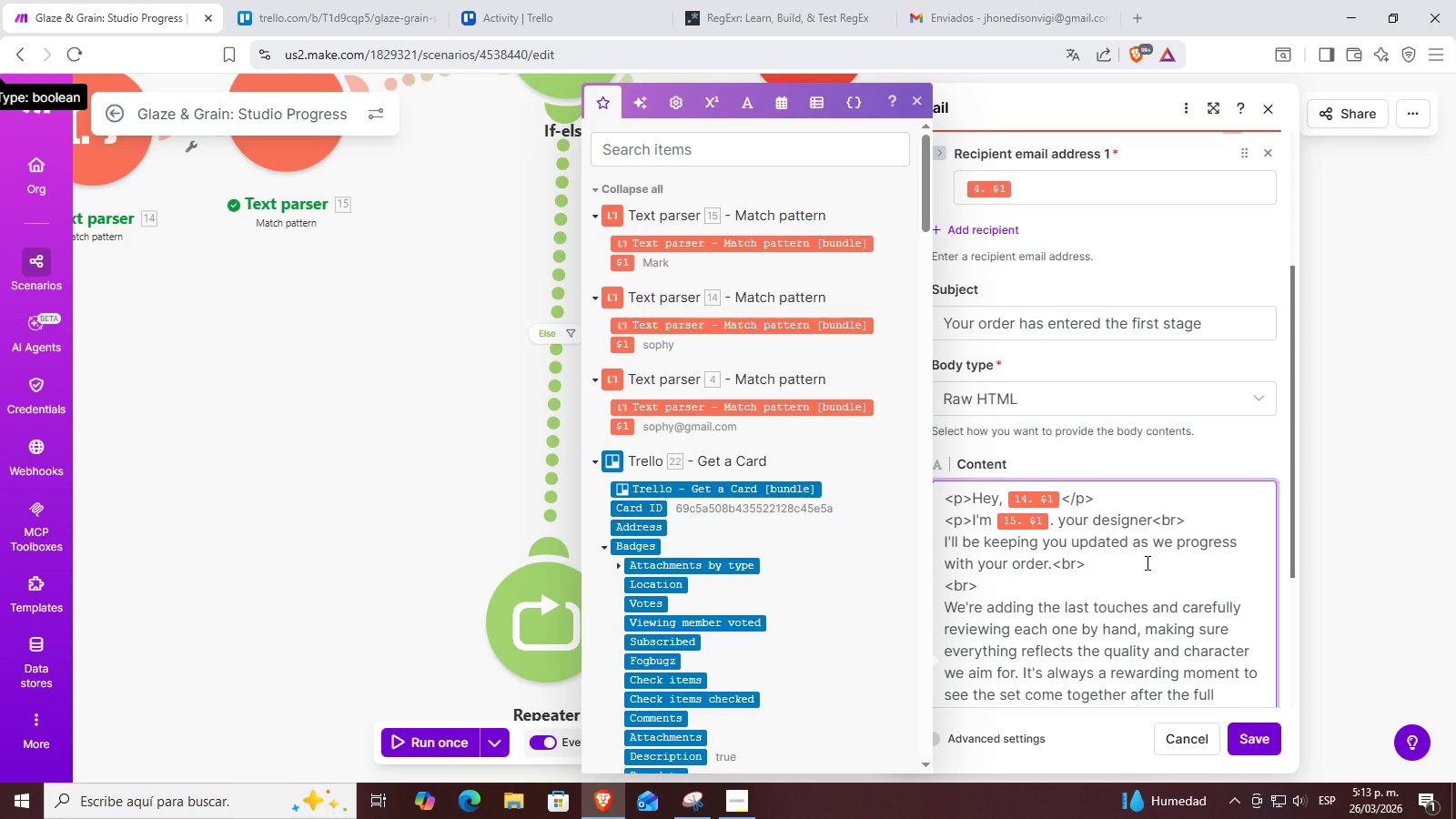 
key(ArrowDown)
 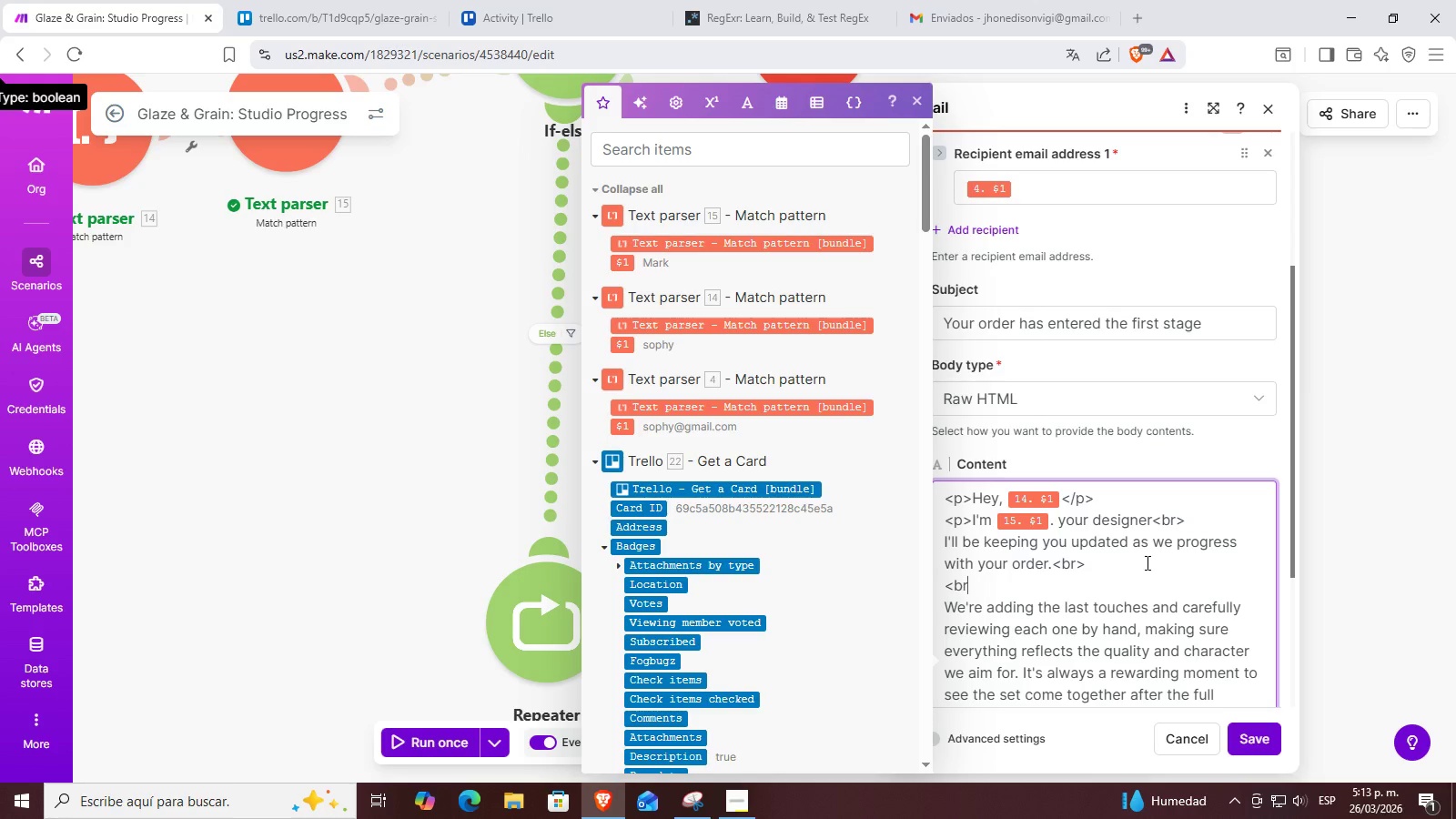 
key(Backspace)
 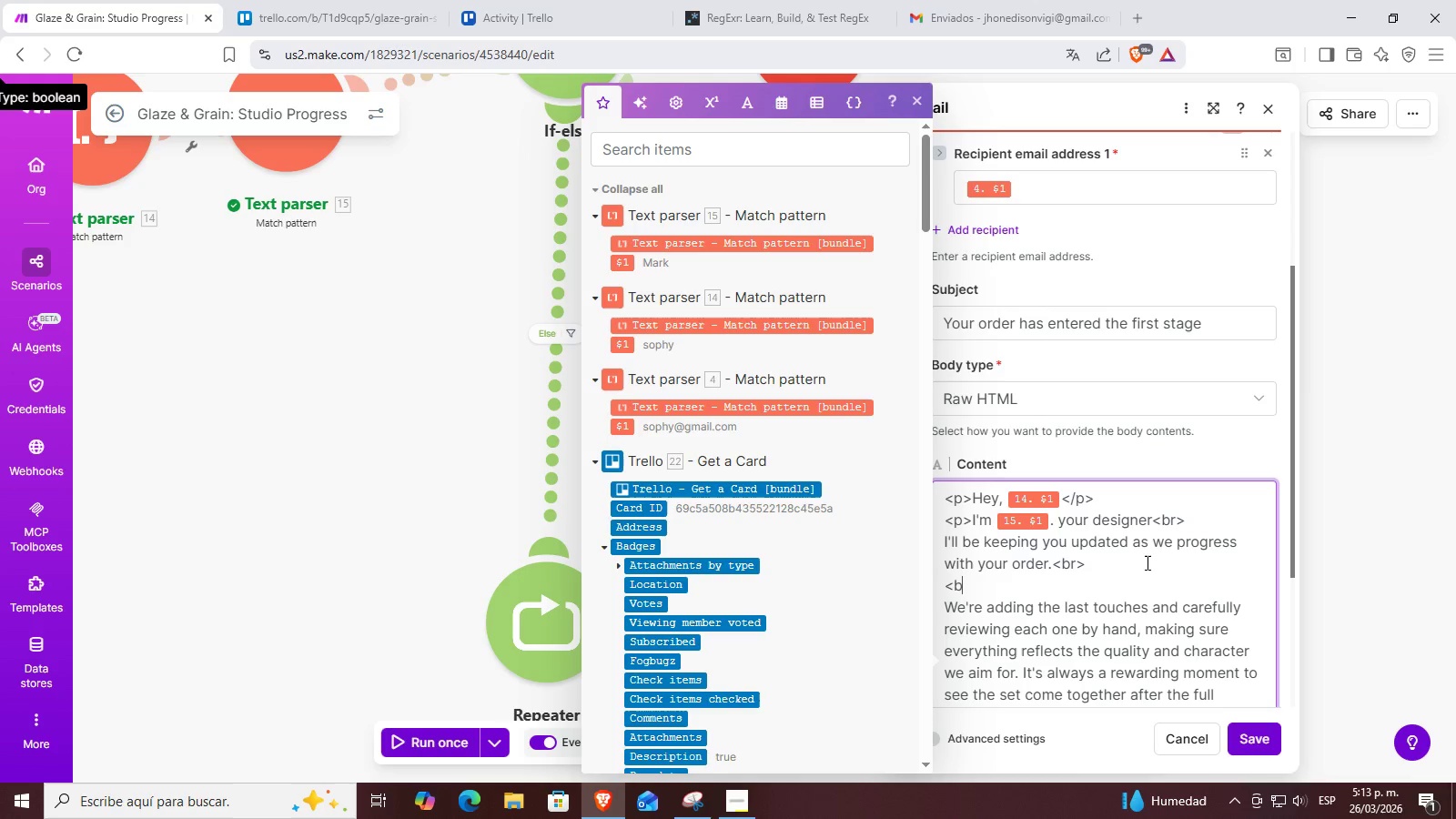 
key(Backspace)
 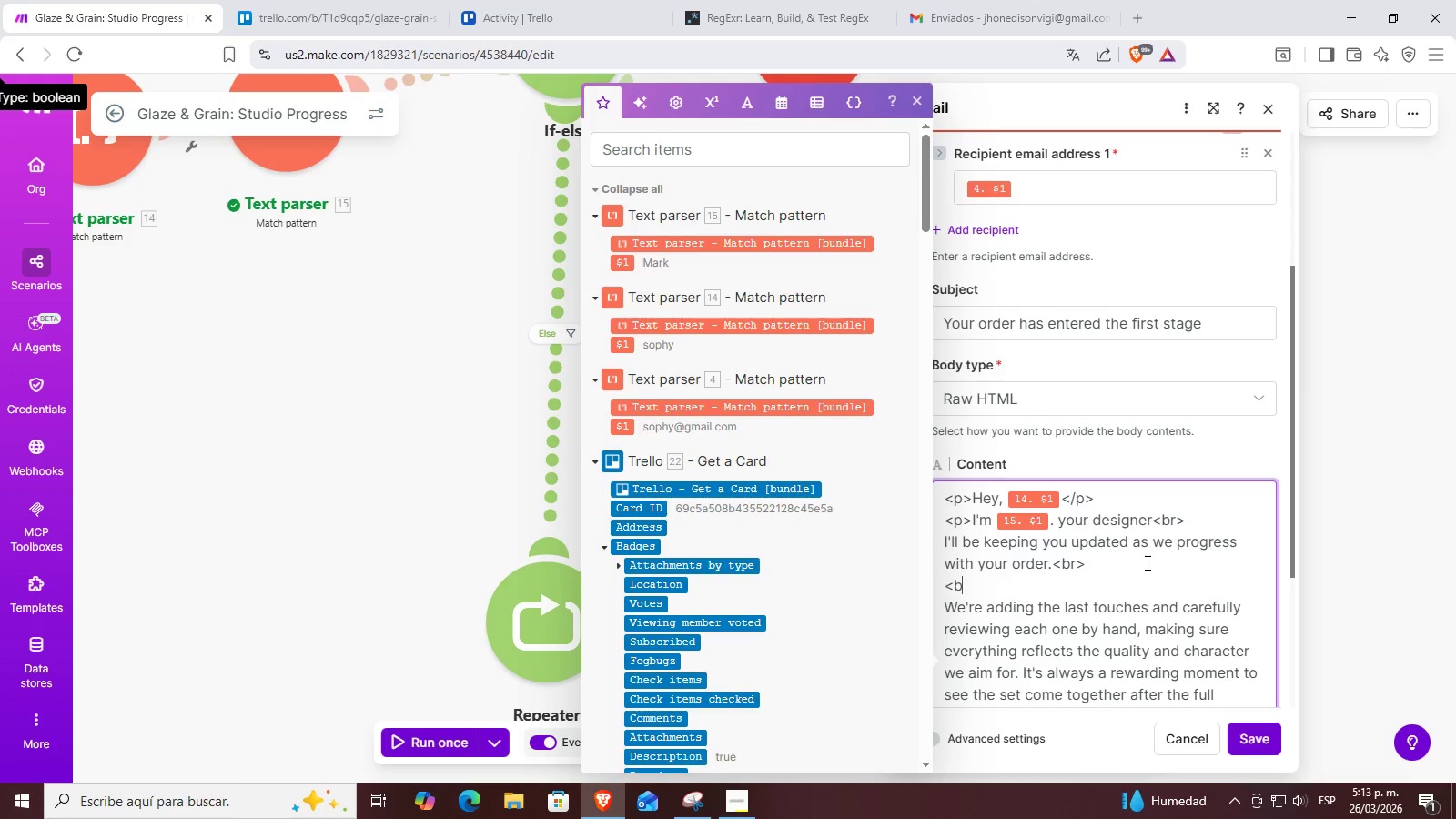 
key(Backspace)
 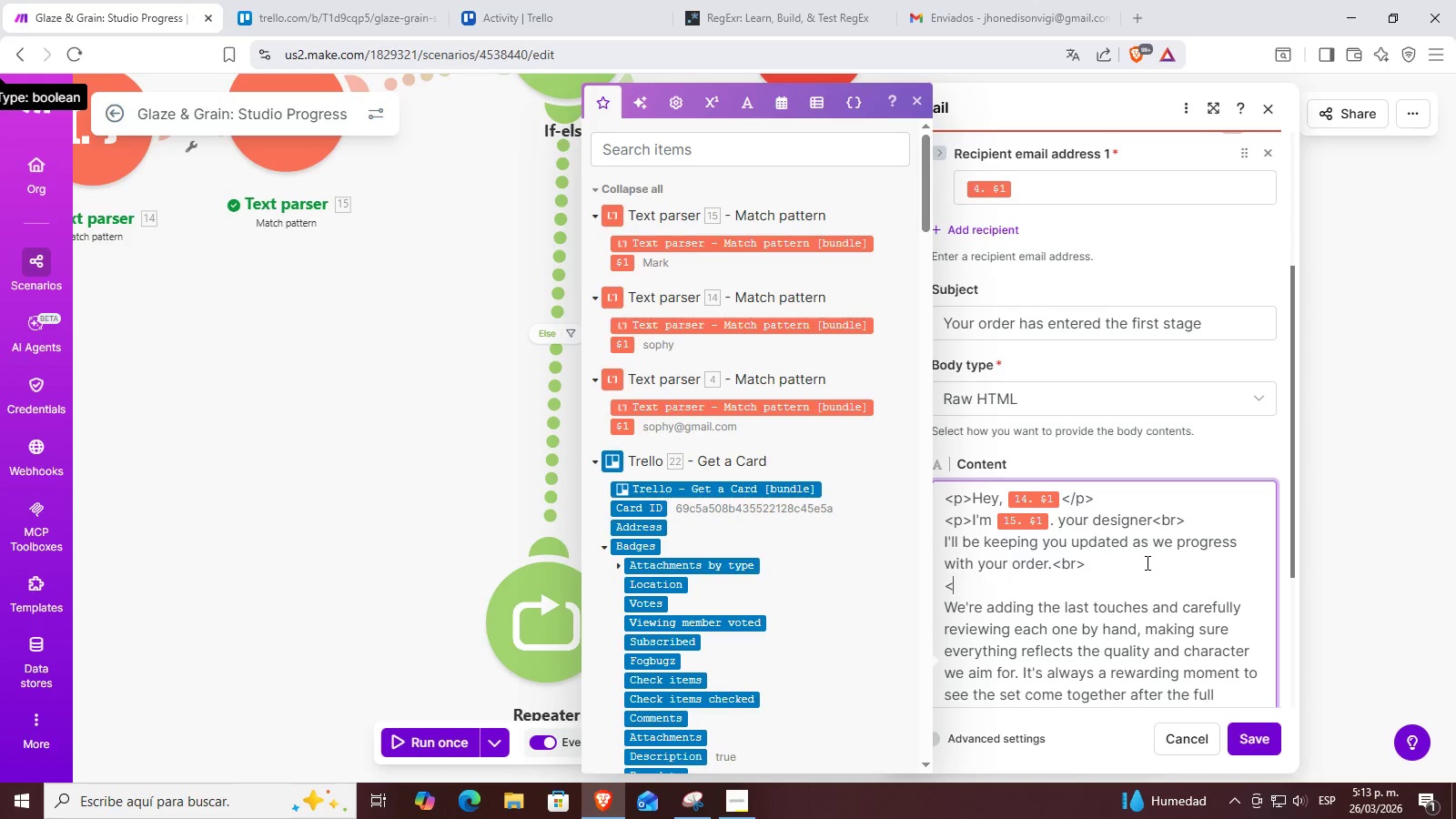 
key(Backspace)
 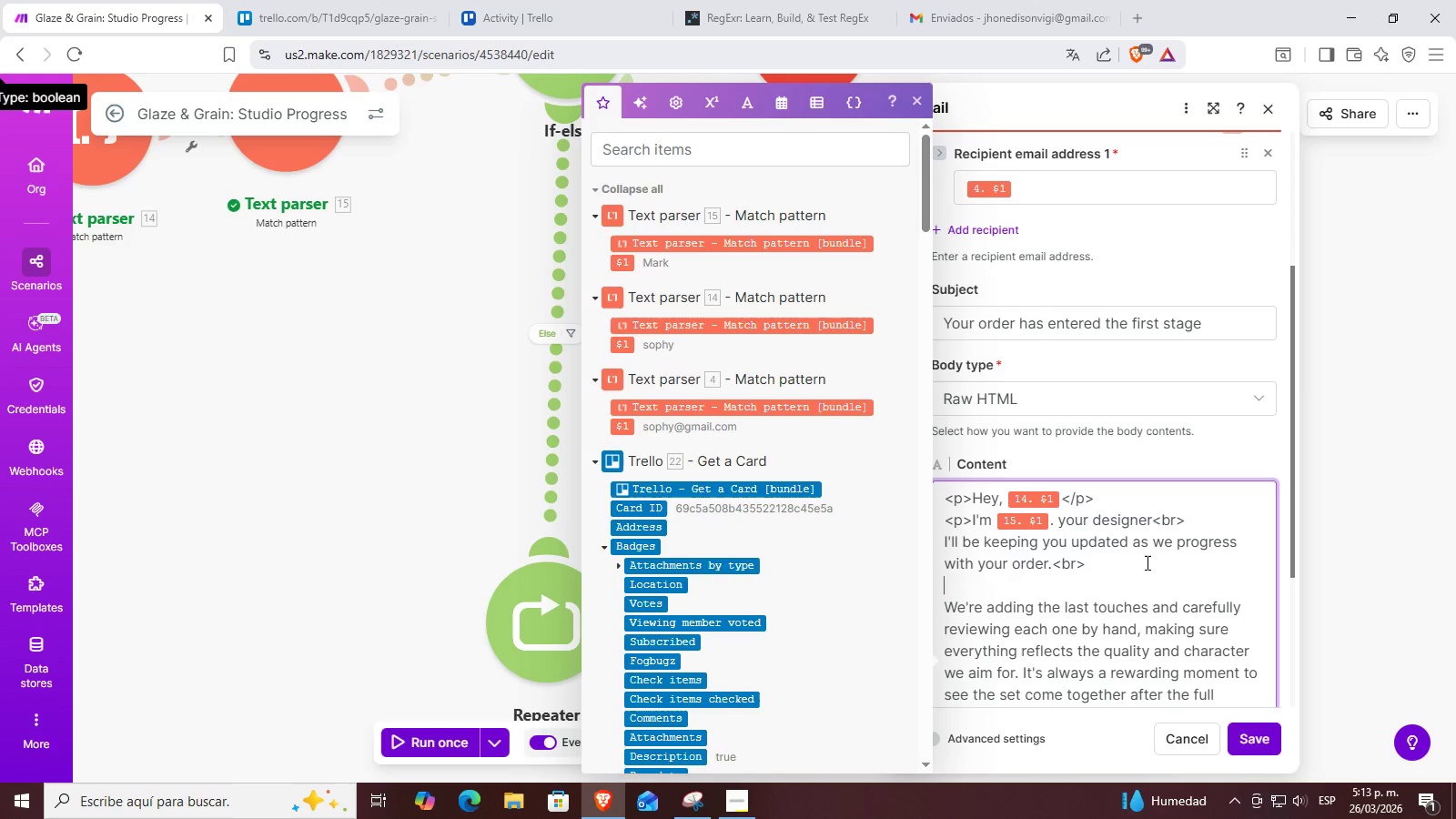 
key(Backspace)
 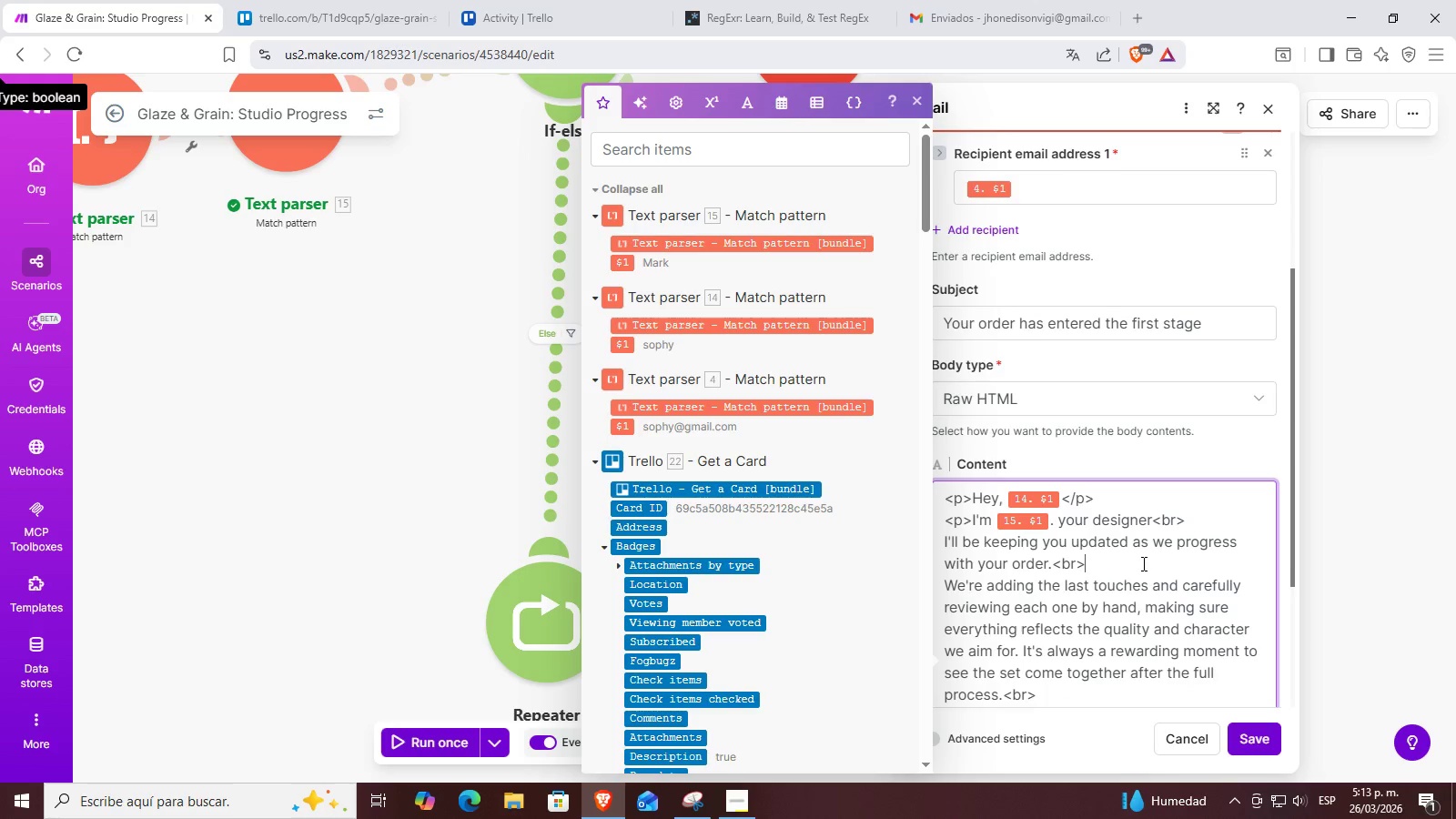 
scroll: coordinate [1133, 564], scroll_direction: down, amount: 1.0
 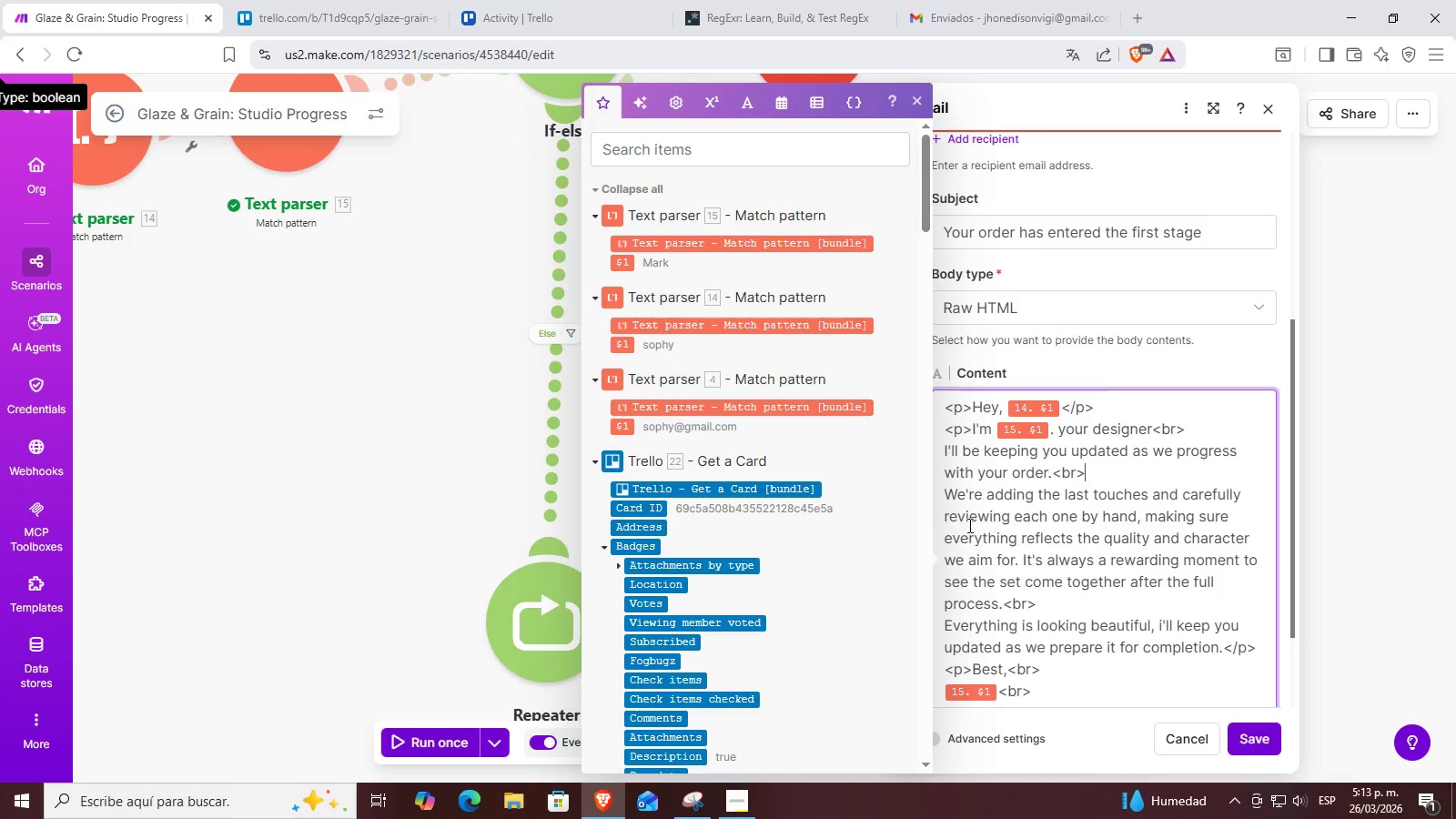 
left_click_drag(start_coordinate=[943, 500], to_coordinate=[999, 602])
 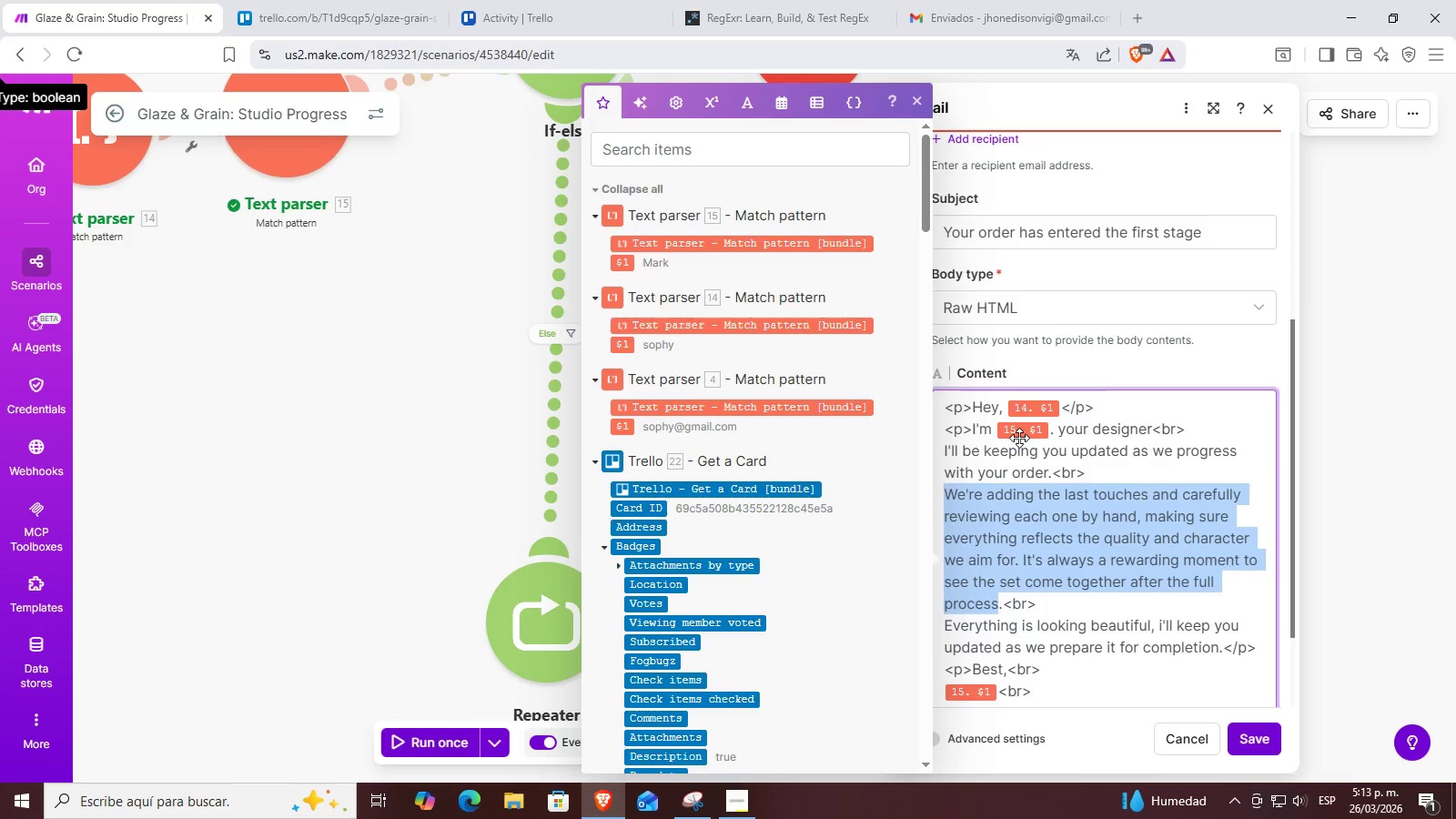 
key(Backspace)
type(Your pieces are now beign shaped by hand on the wheel. Y)
key(Backspace)
type([ContextMenu]T)
key(Backspace)
type(This is where each form begins tot)
key(Backspace)
type( take shape )
key(Backspace)
type(, with close attentio )
key(Backspace)
type(n to proportion and detail.)
 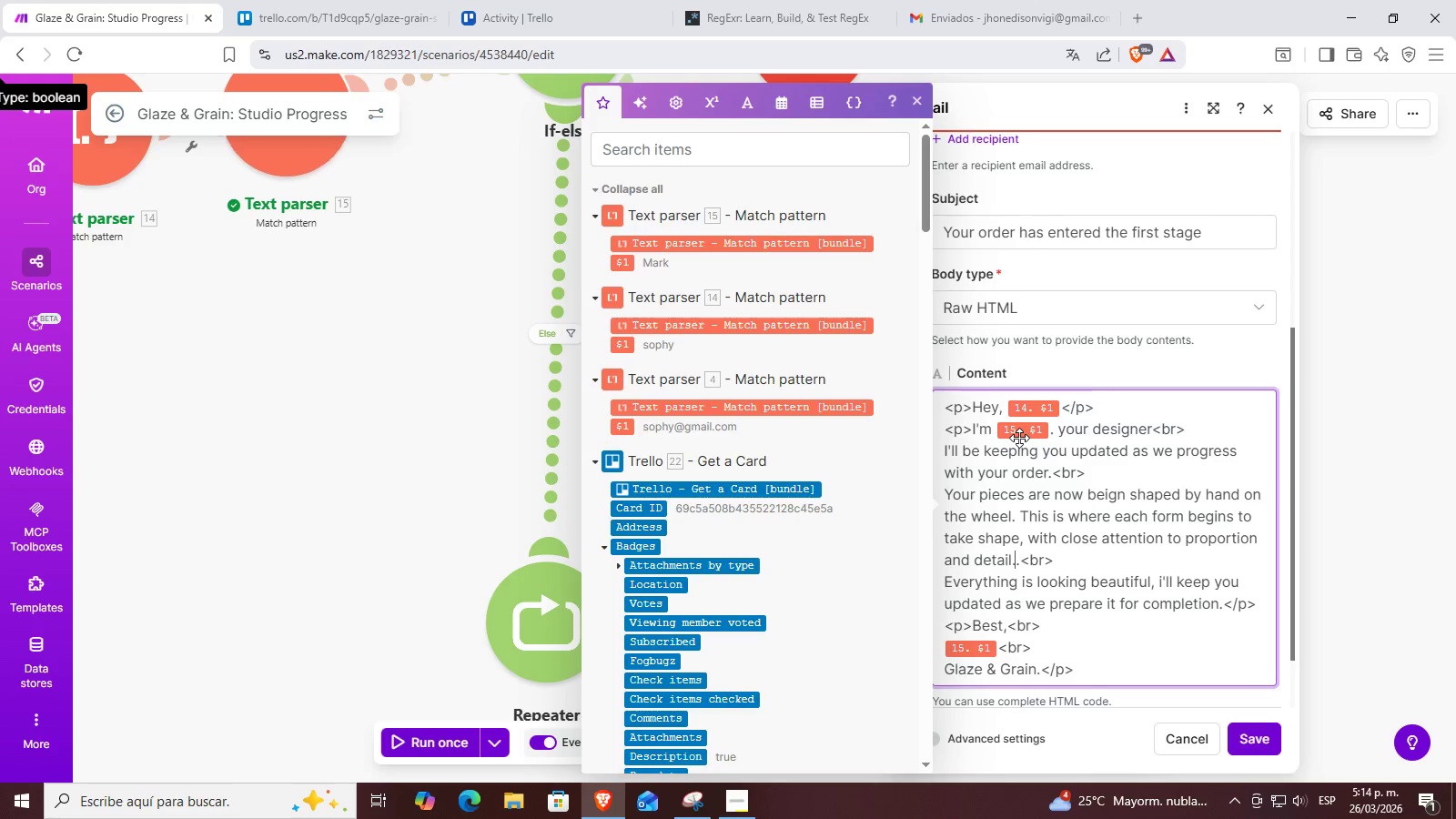 
key(Backspace)
 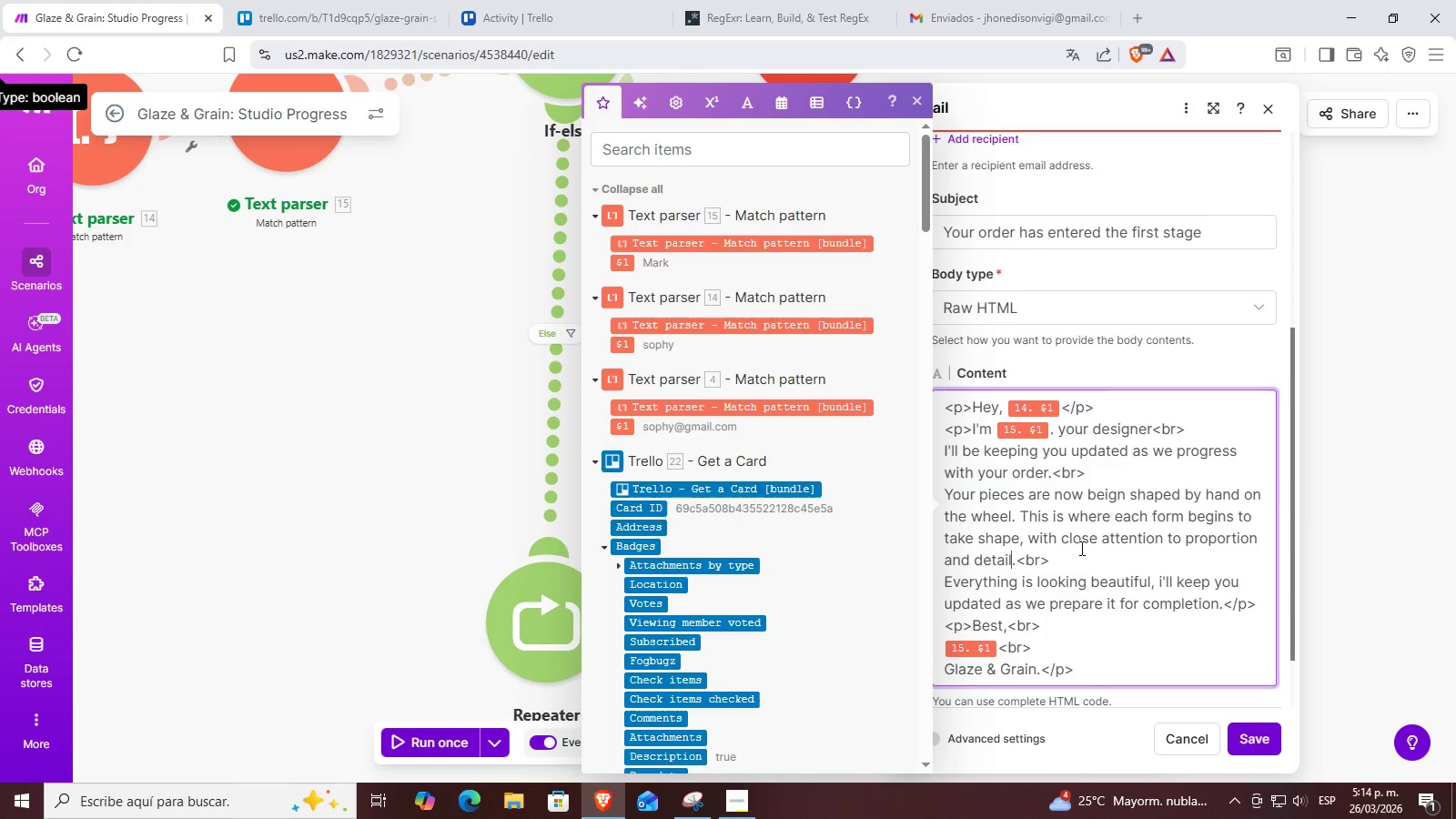 
left_click([1076, 561])
 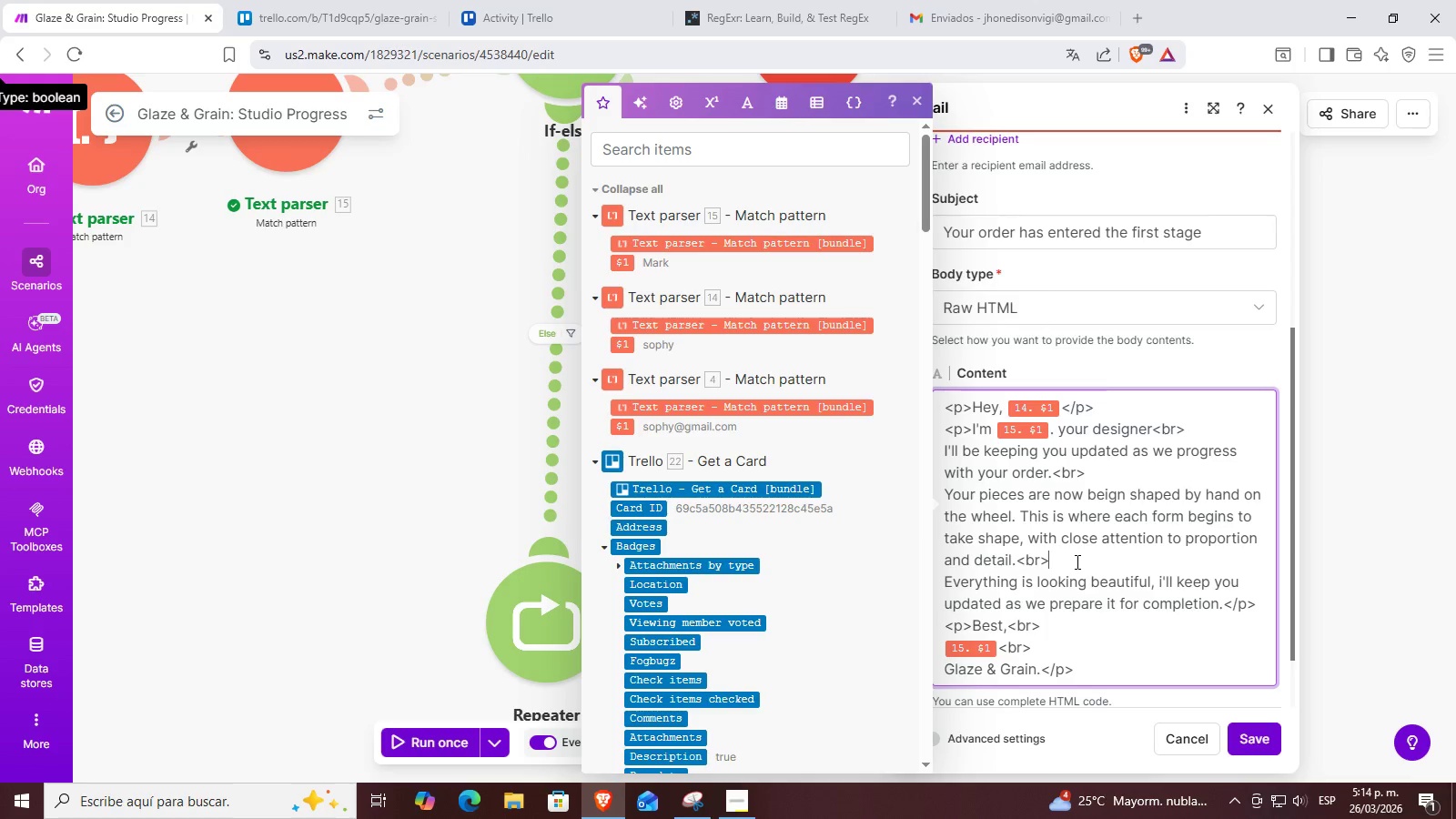 
scroll: coordinate [1076, 561], scroll_direction: down, amount: 1.0
 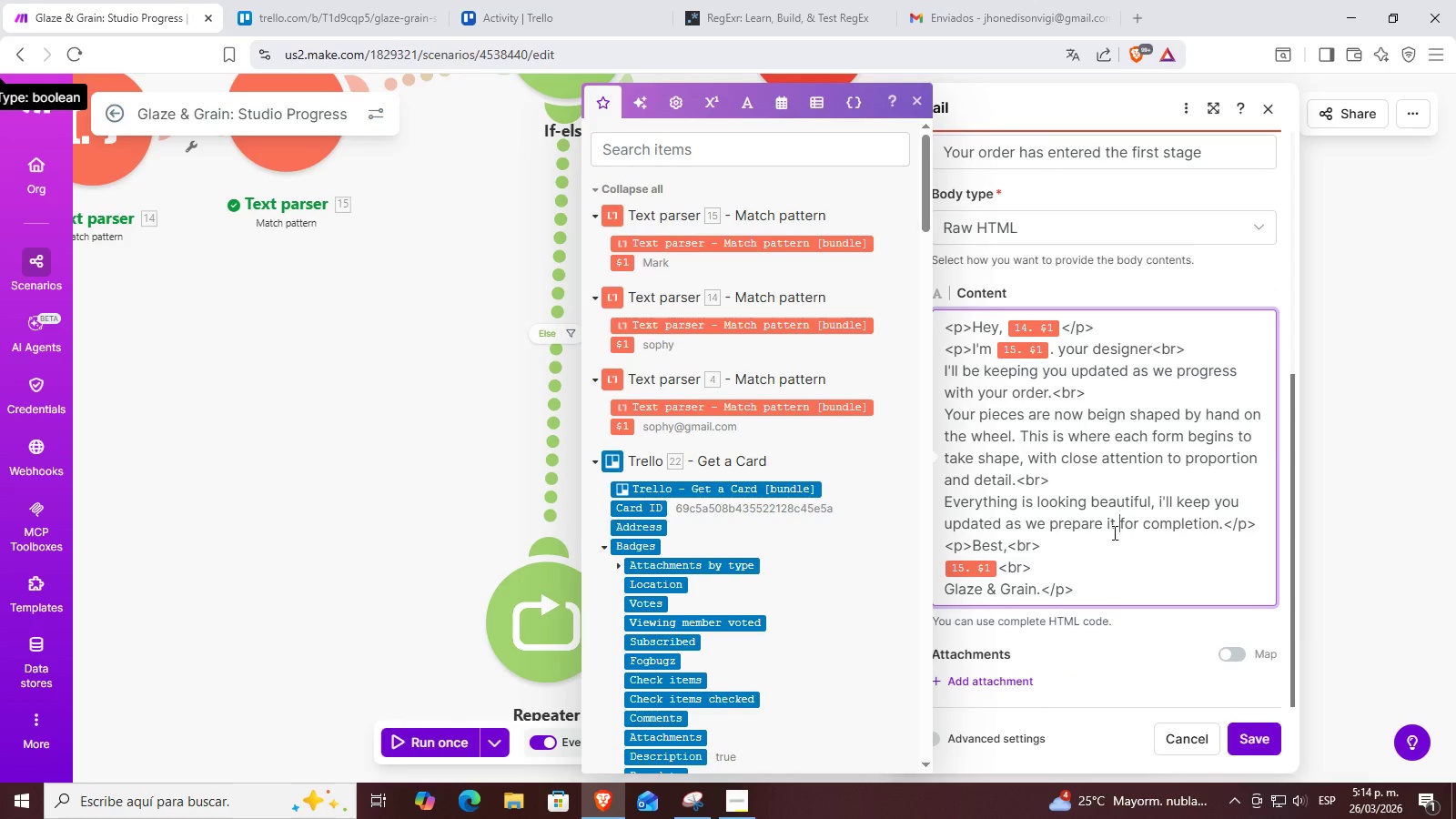 
double_click([1197, 520])
 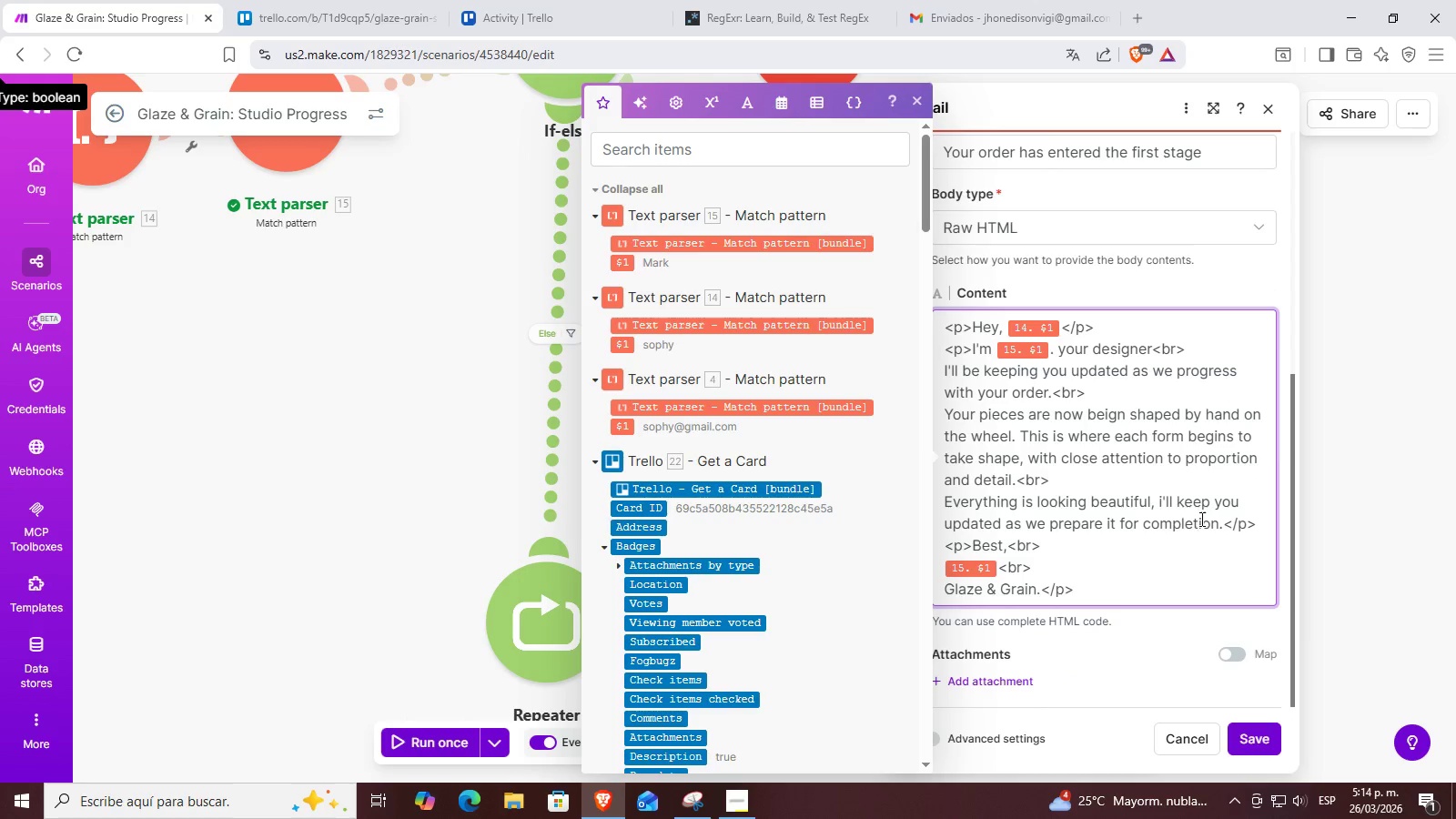 
scroll: coordinate [1152, 527], scroll_direction: down, amount: 3.0
 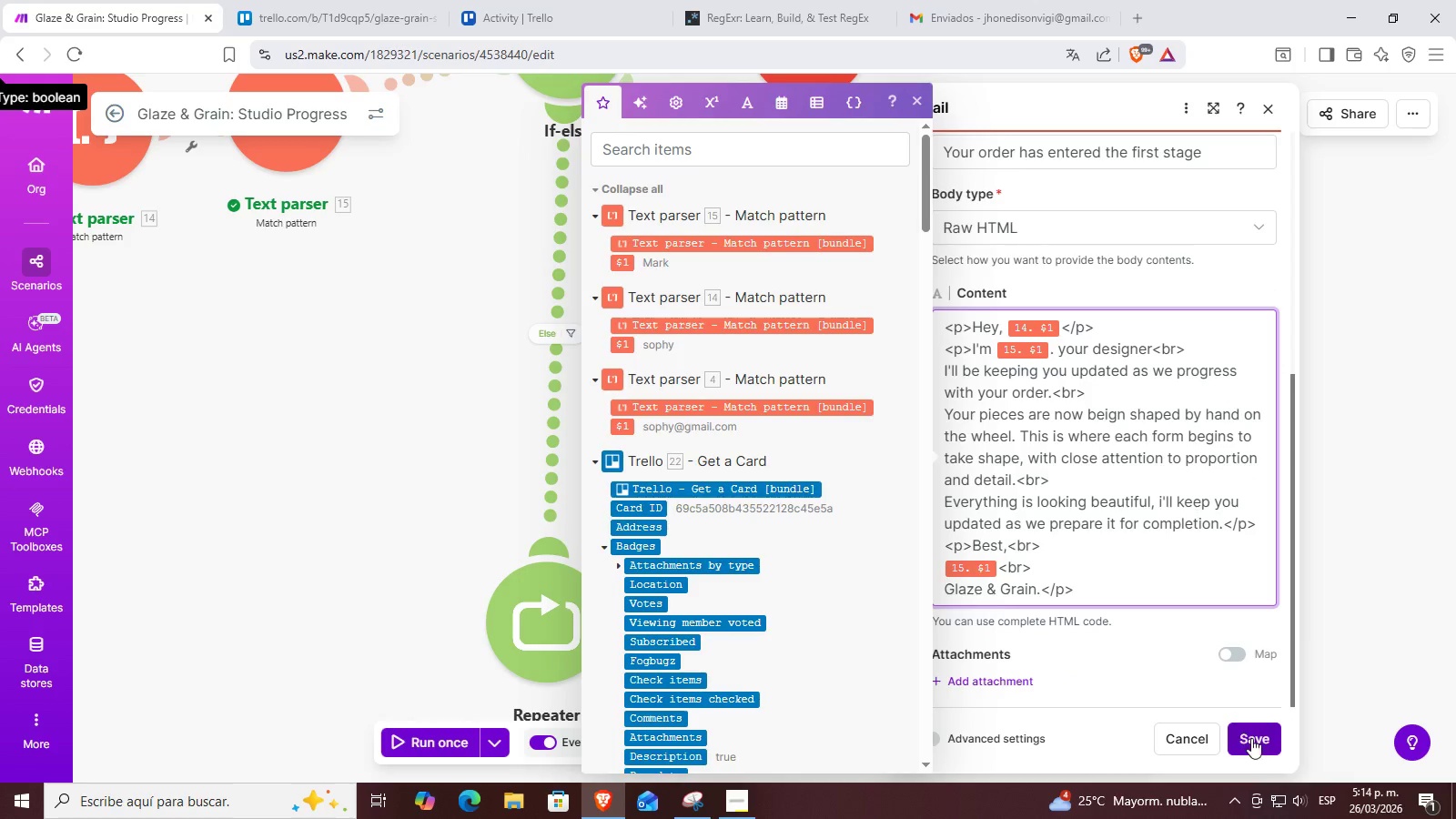 
left_click_drag(start_coordinate=[1093, 500], to_coordinate=[1126, 632])
 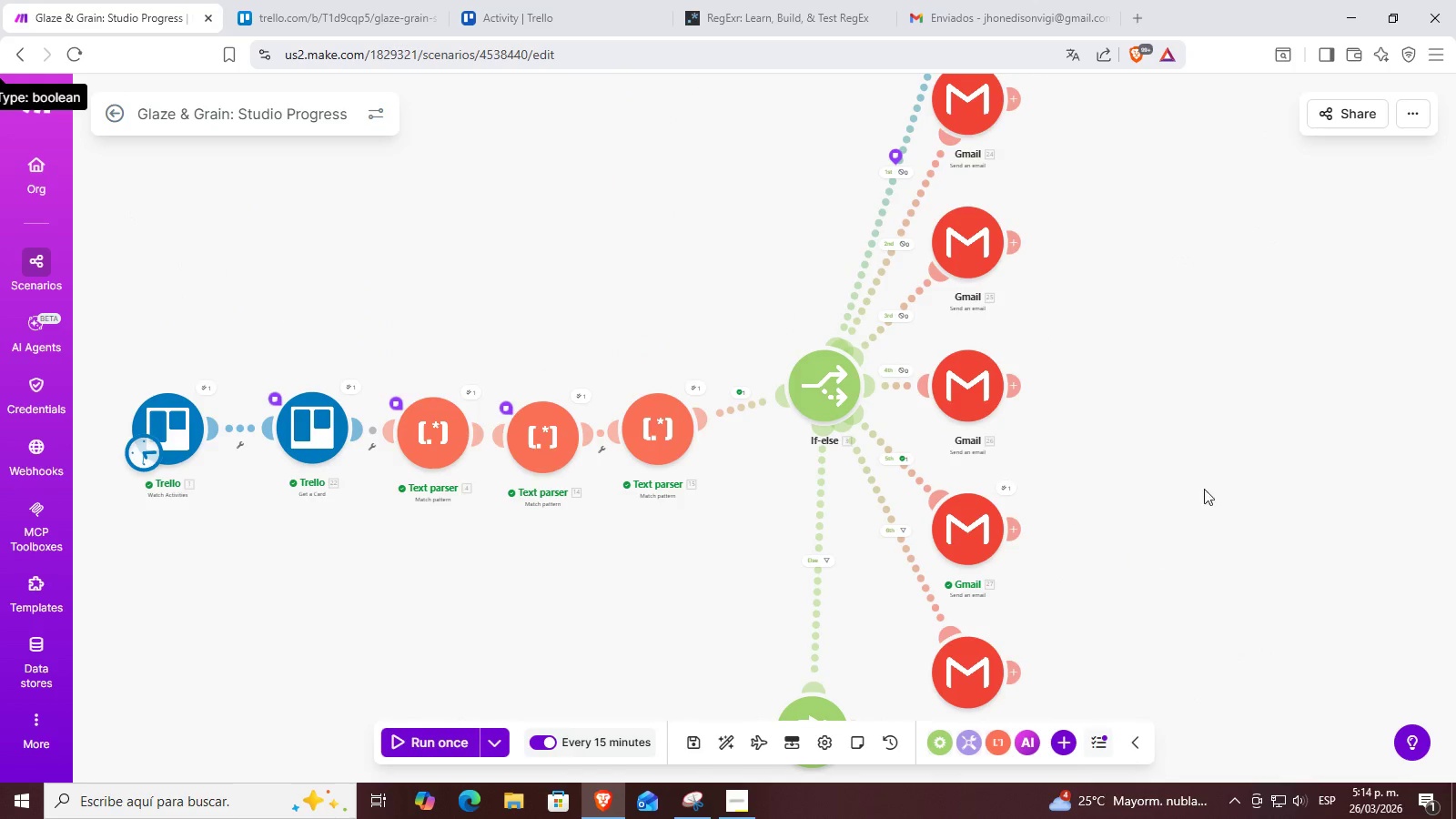 
scroll: coordinate [1120, 570], scroll_direction: down, amount: 3.0
 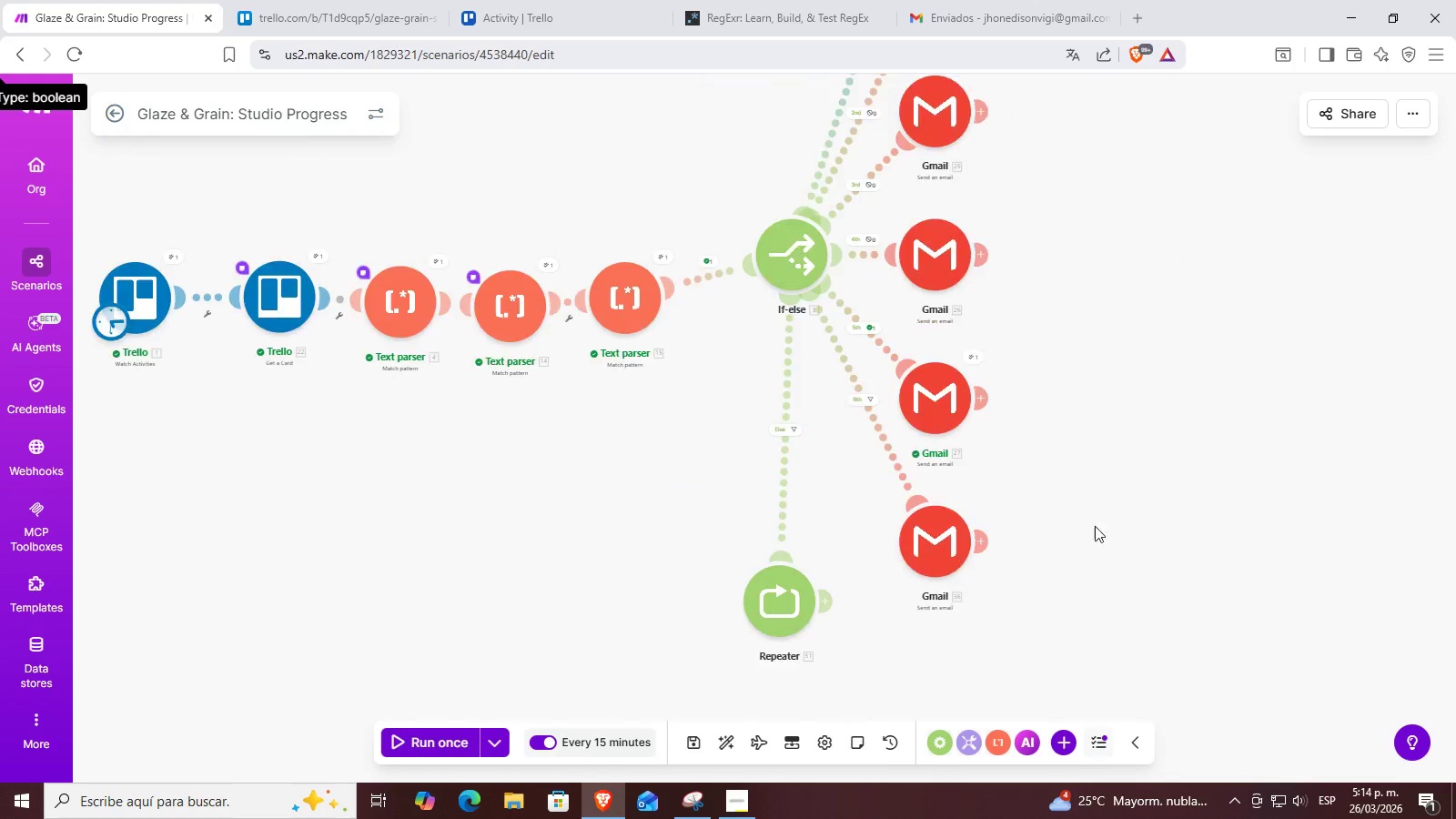 
left_click_drag(start_coordinate=[1177, 470], to_coordinate=[1297, 305])
 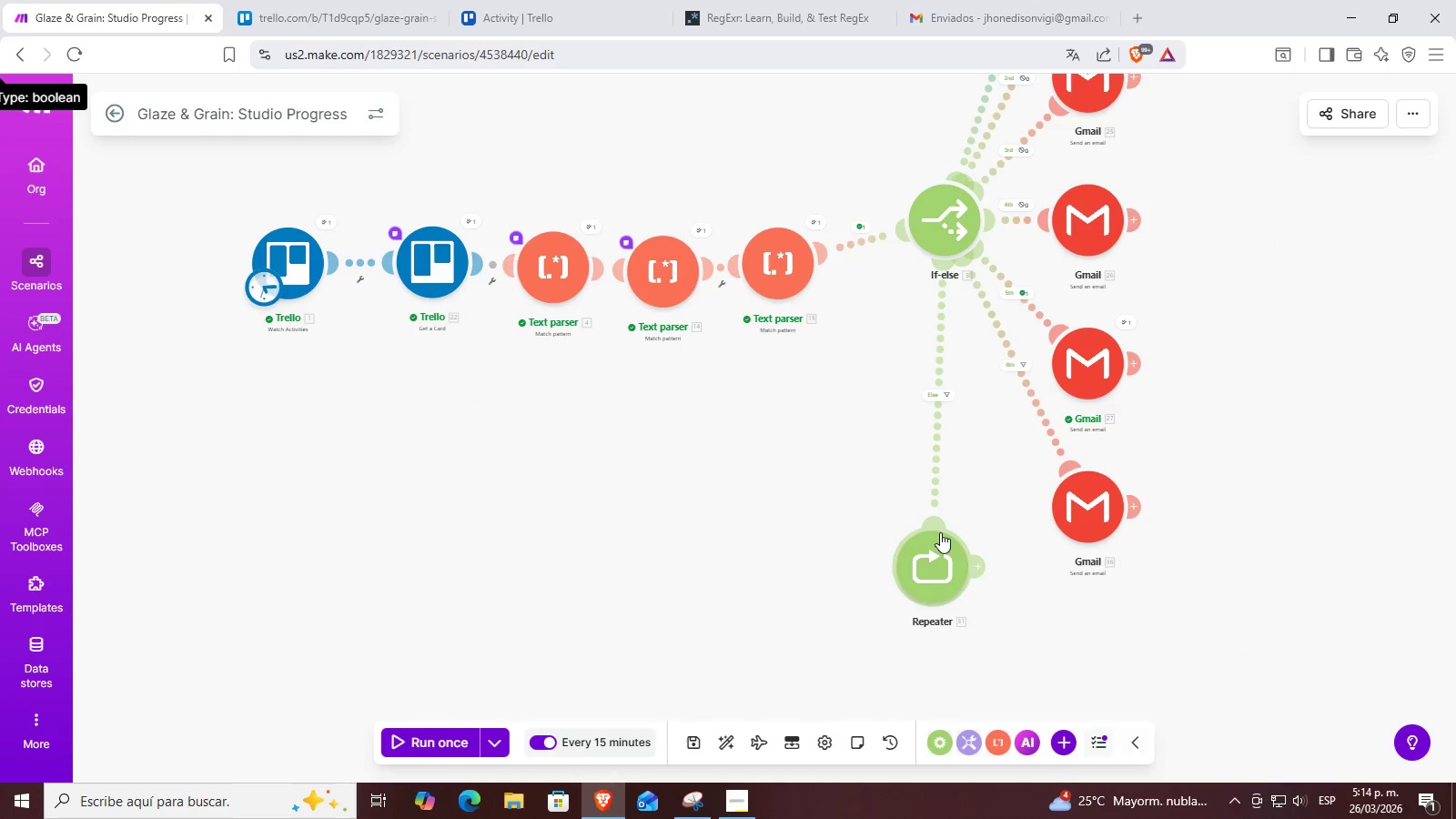 
left_click_drag(start_coordinate=[753, 436], to_coordinate=[771, 563])
 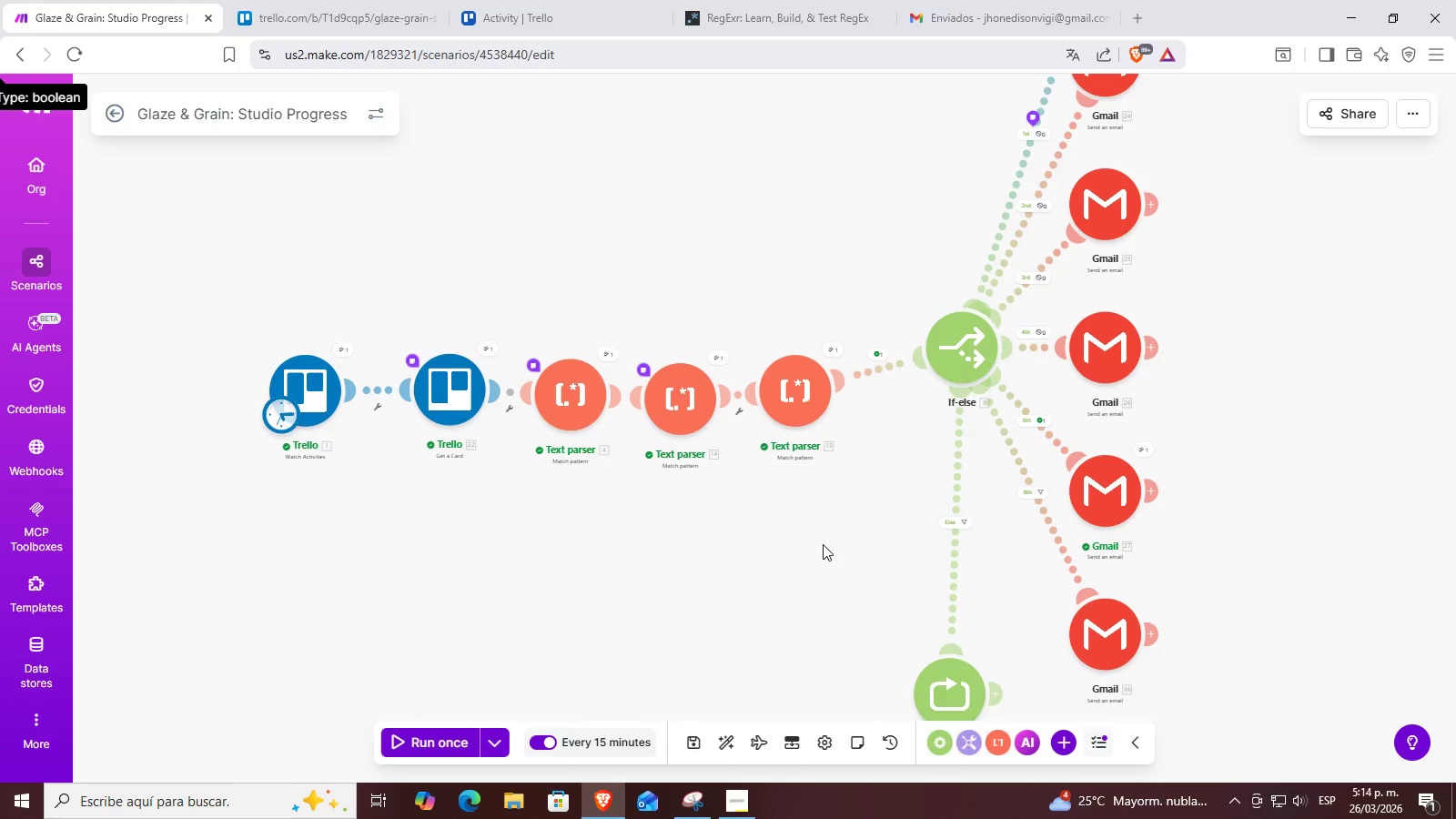 
left_click_drag(start_coordinate=[823, 544], to_coordinate=[765, 551])
 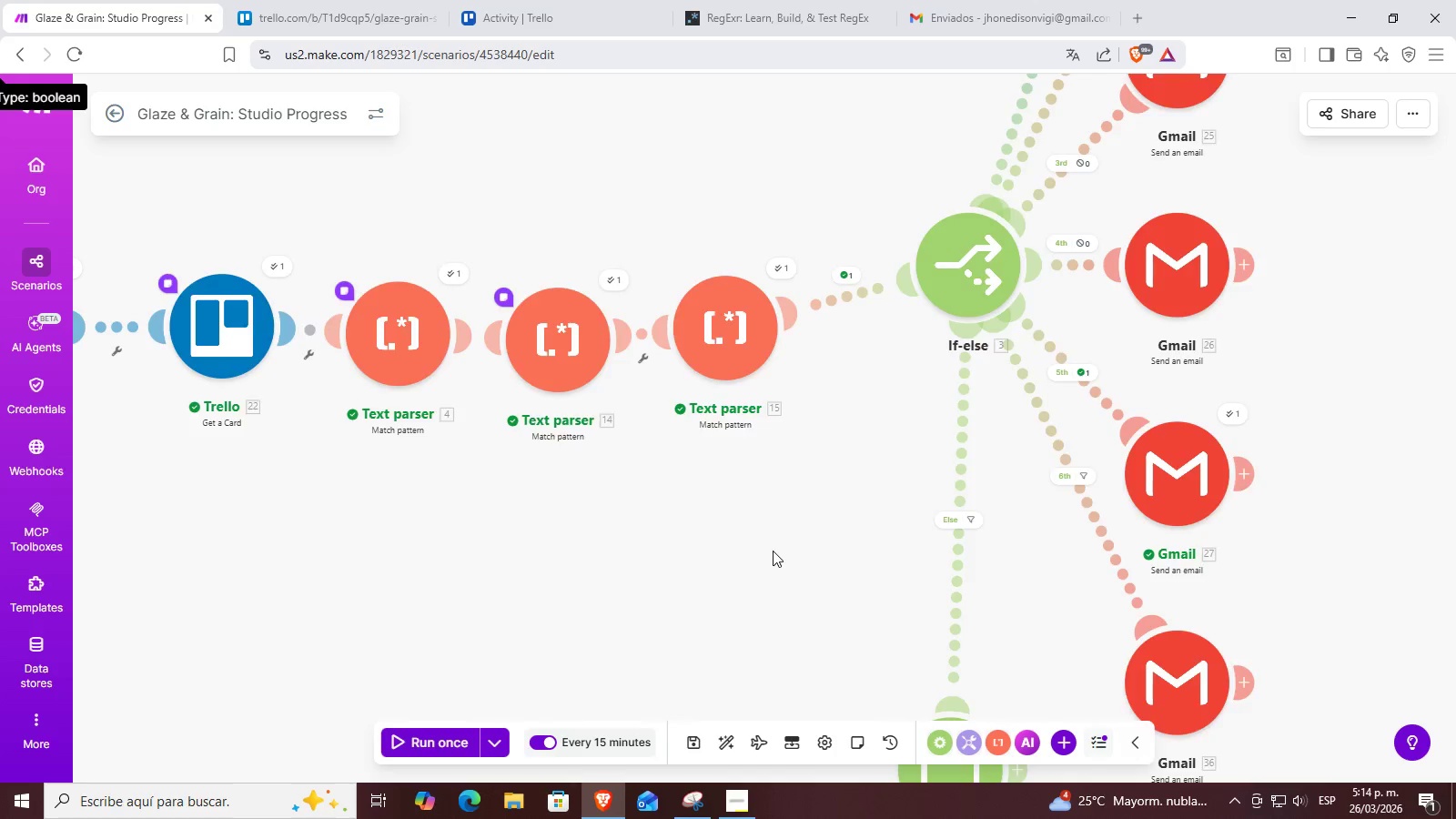 
scroll: coordinate [823, 544], scroll_direction: up, amount: 2.0
 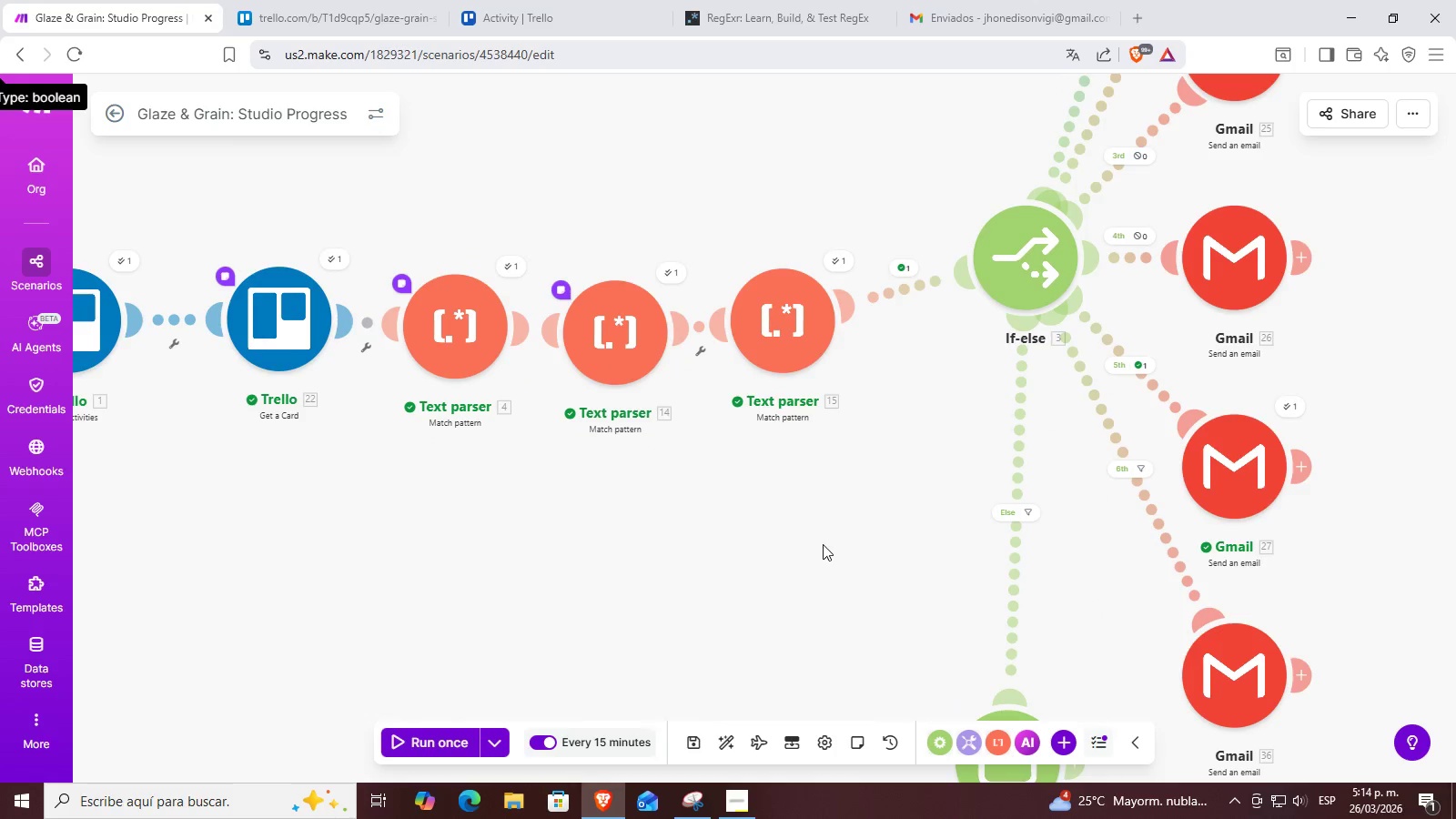 
left_click_drag(start_coordinate=[774, 551], to_coordinate=[809, 507])
 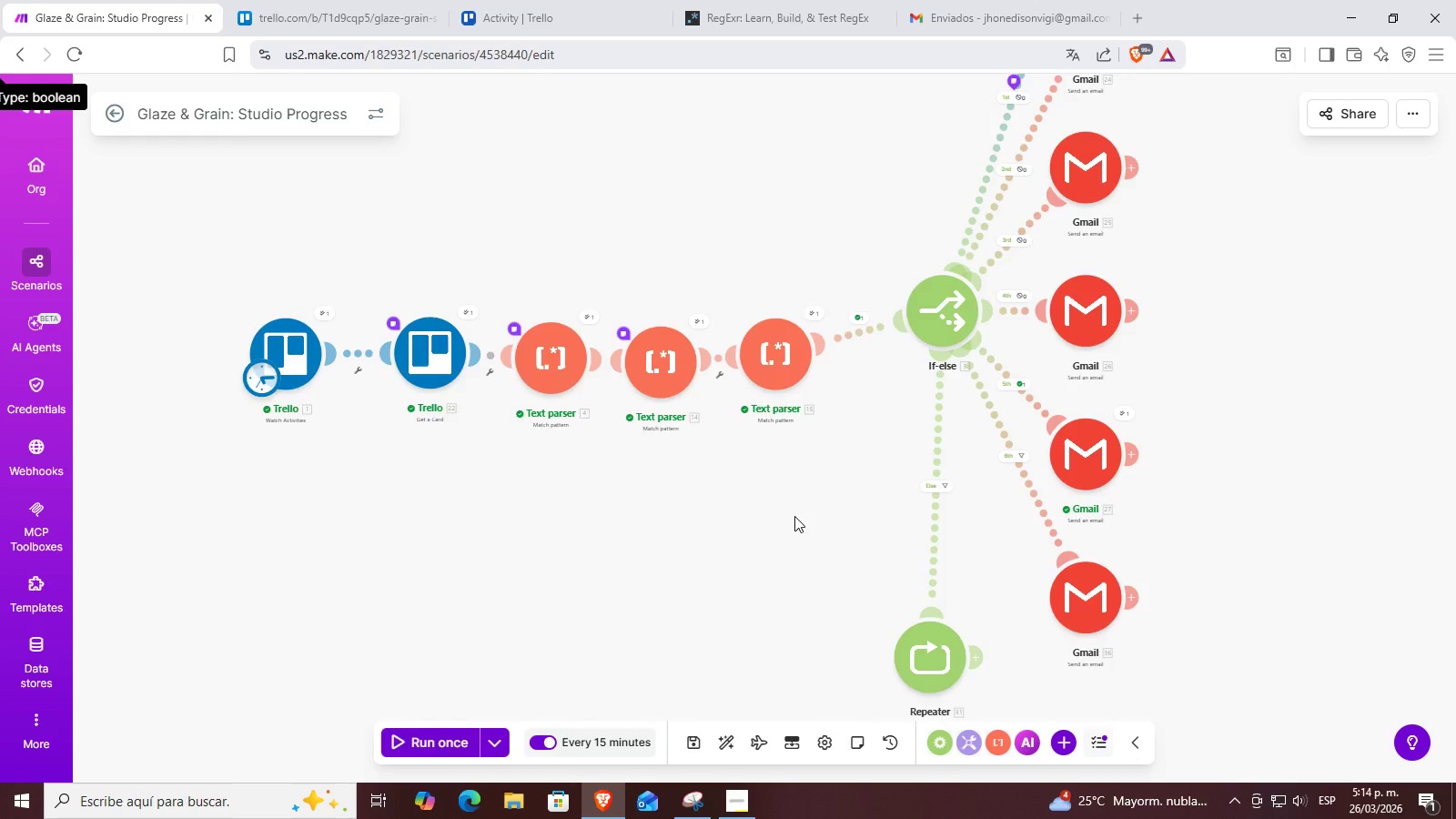 
scroll: coordinate [773, 551], scroll_direction: down, amount: 2.0
 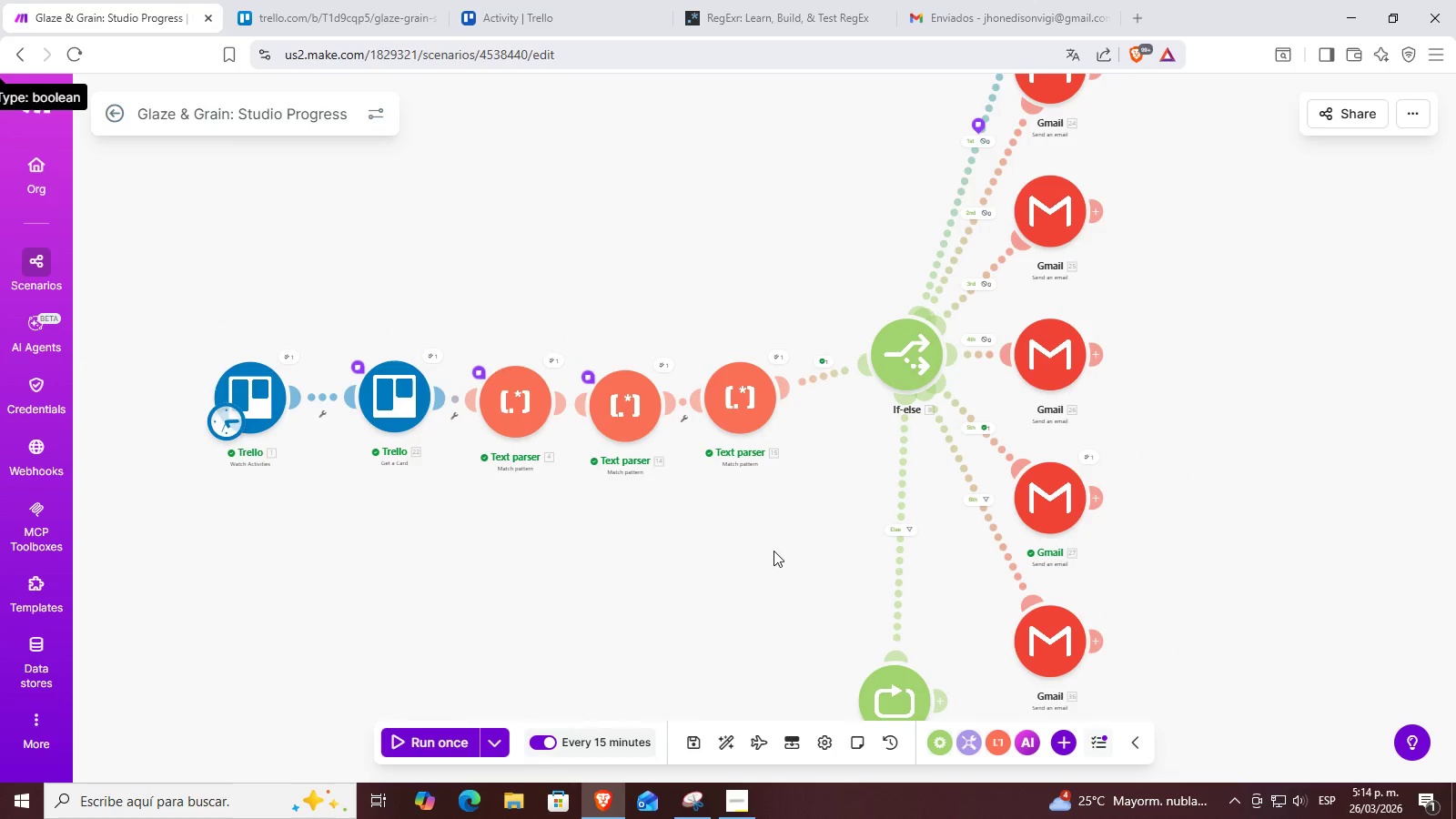 
left_click_drag(start_coordinate=[809, 504], to_coordinate=[788, 594])
 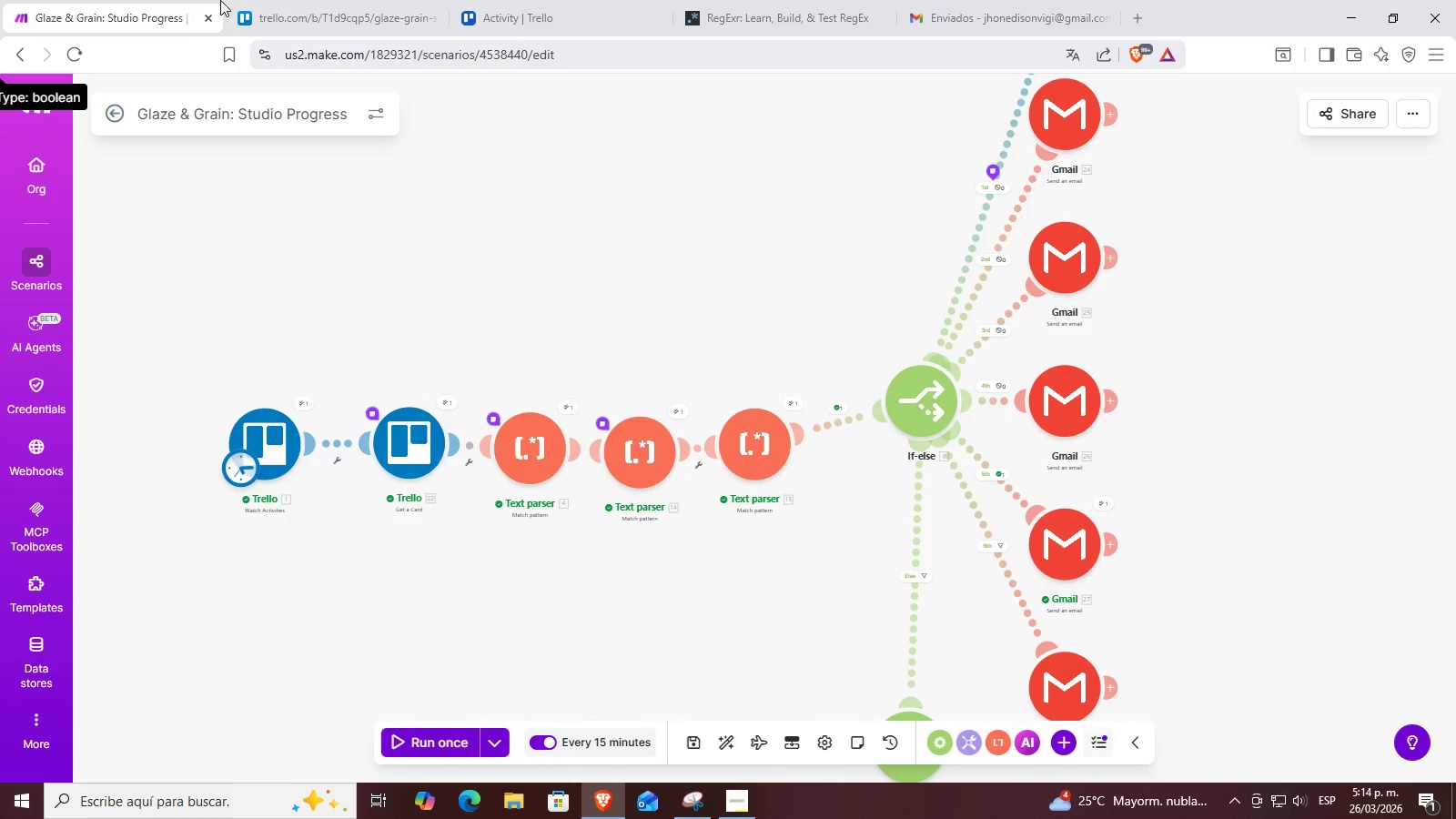 
left_click([236, 0])
 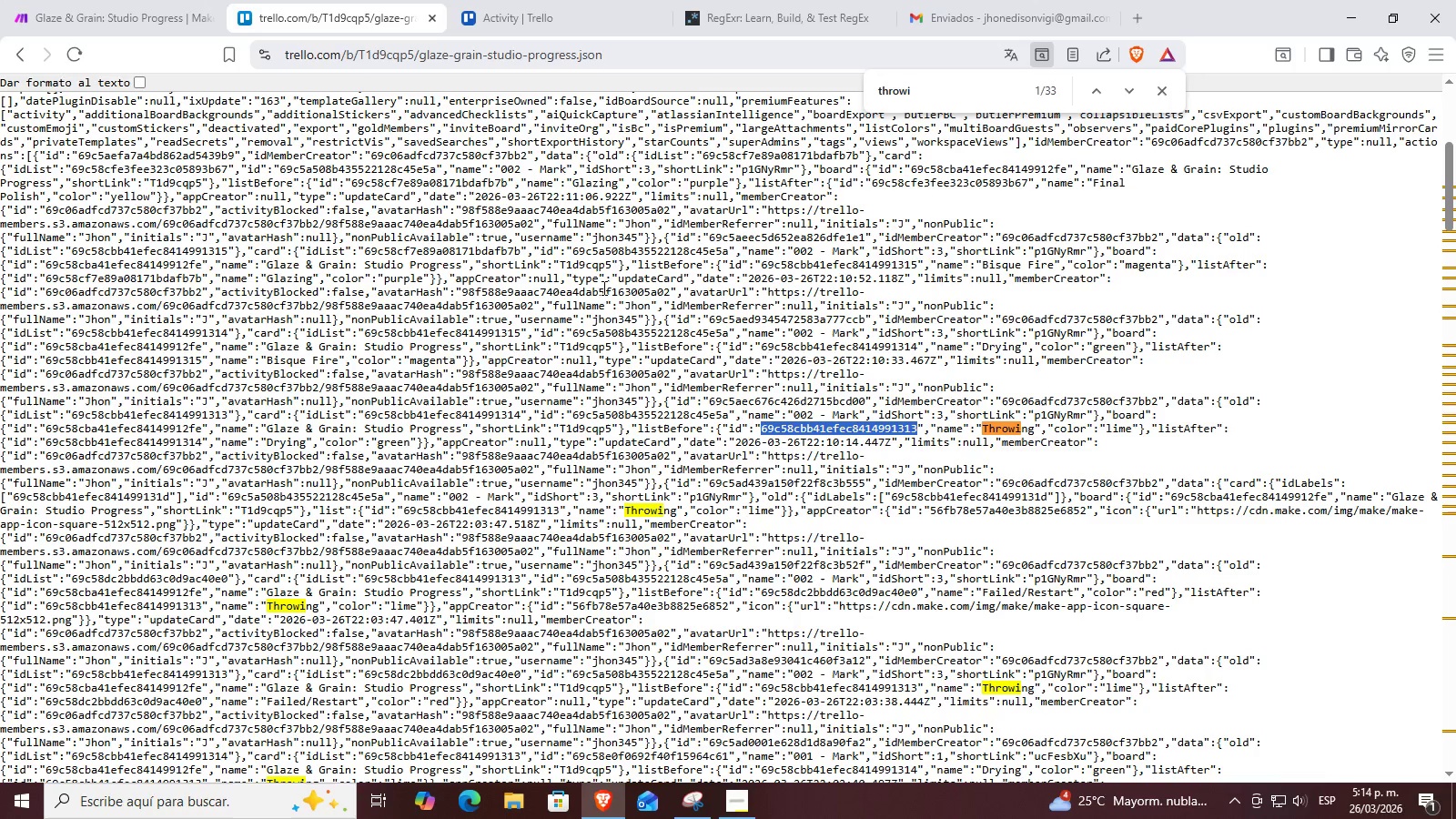 
left_click([557, 0])
 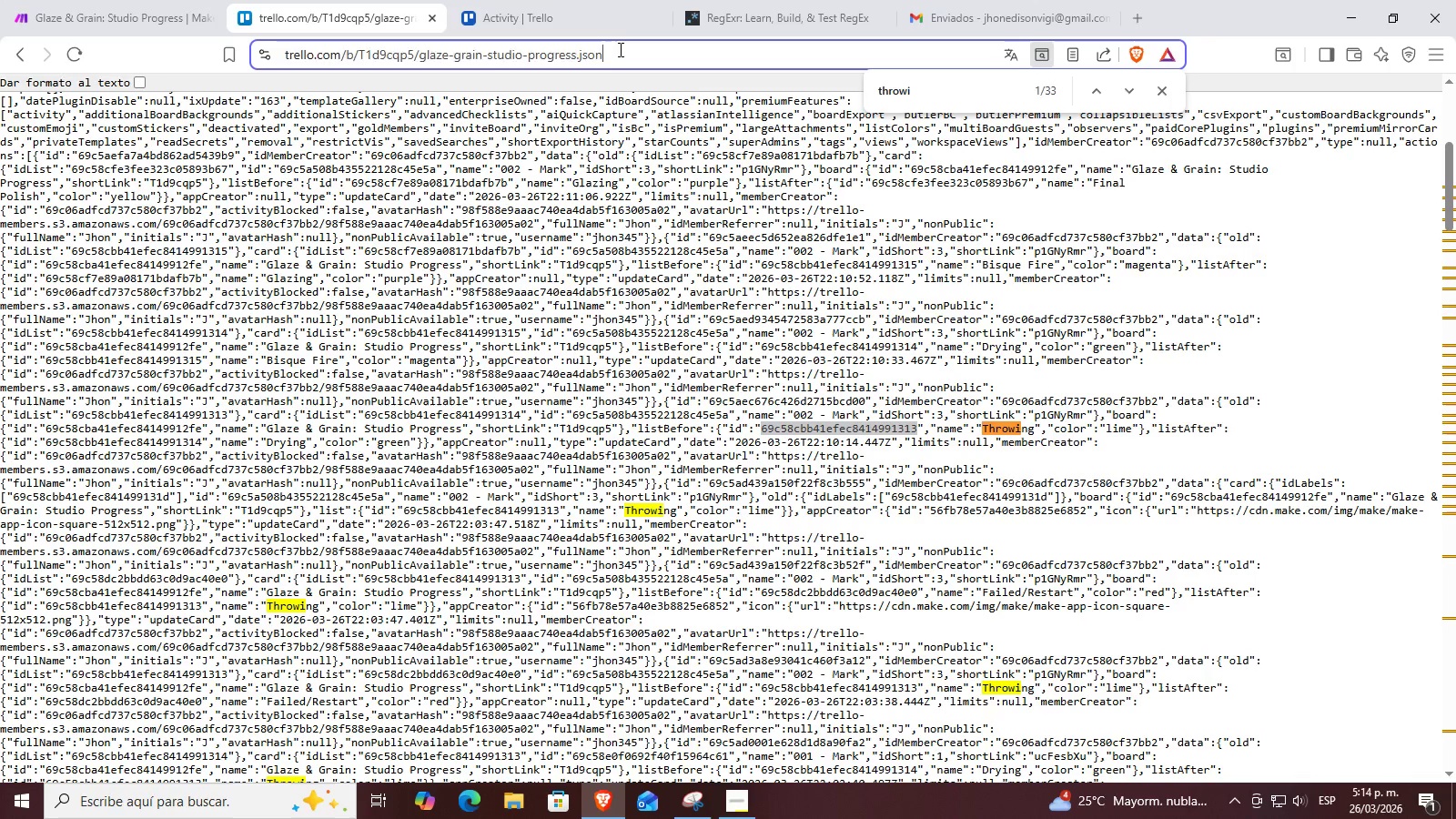 
key(ArrowRight)
 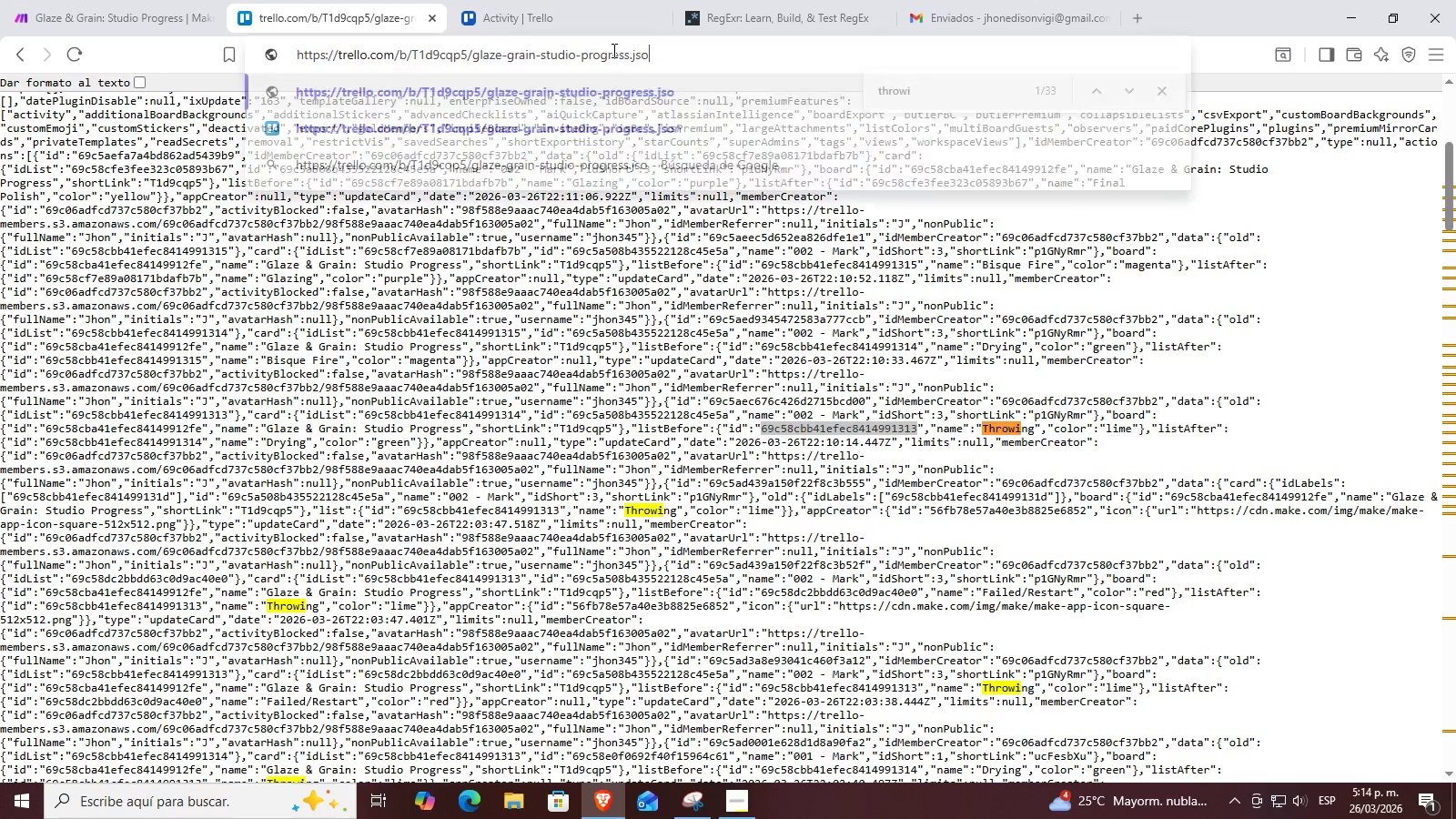 
key(Backspace)
 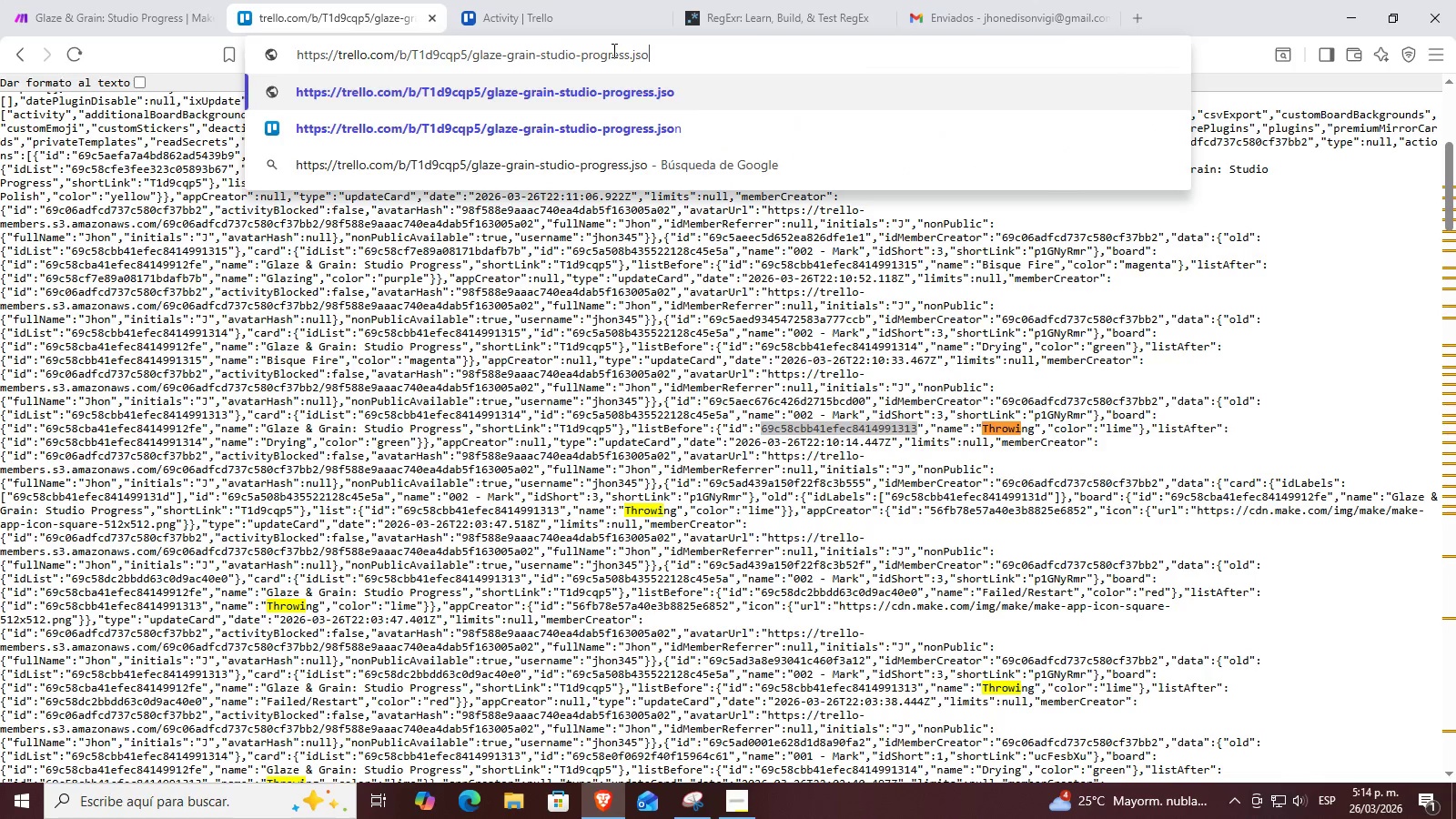 
key(Backspace)
 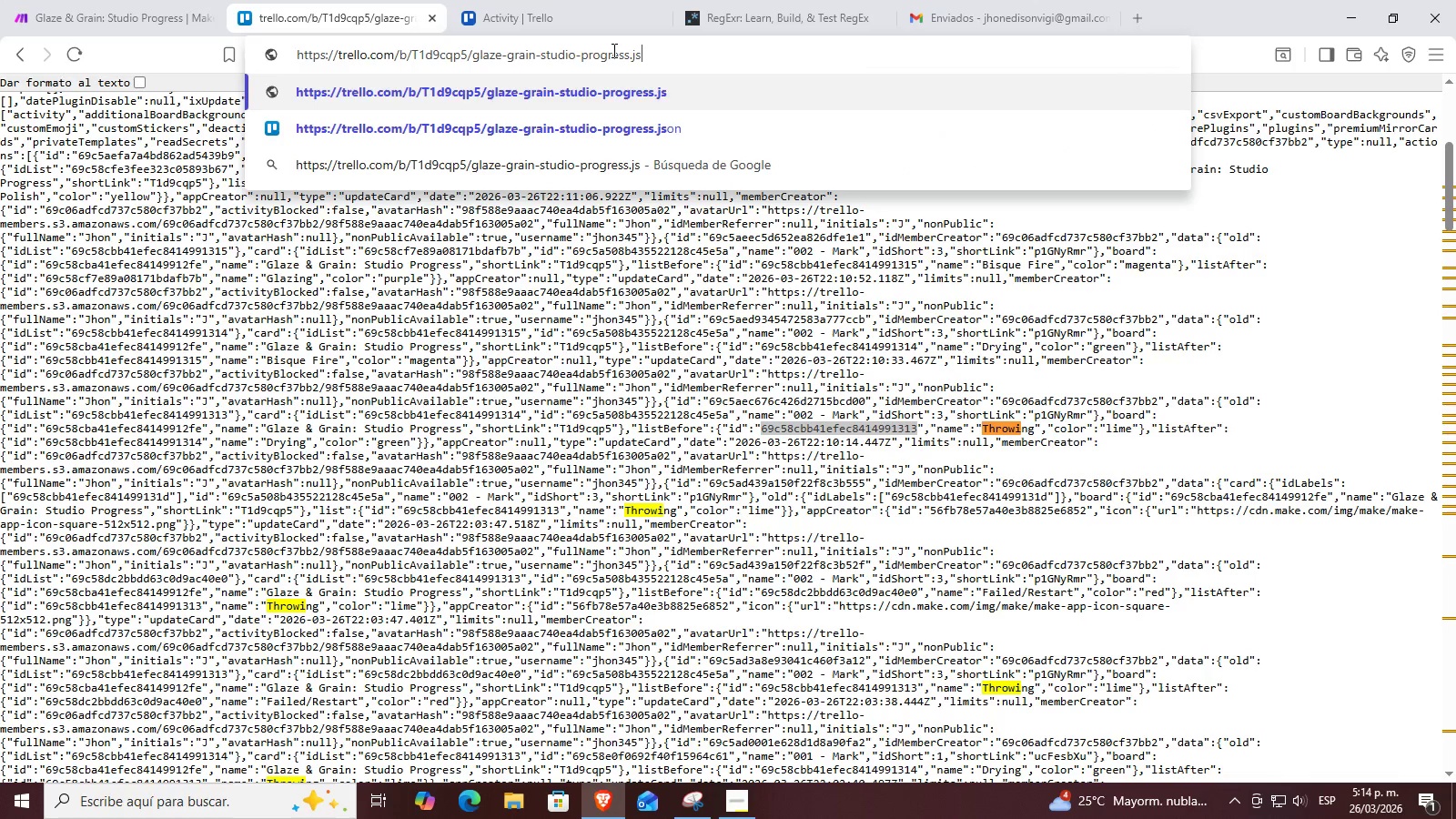 
key(Backspace)
 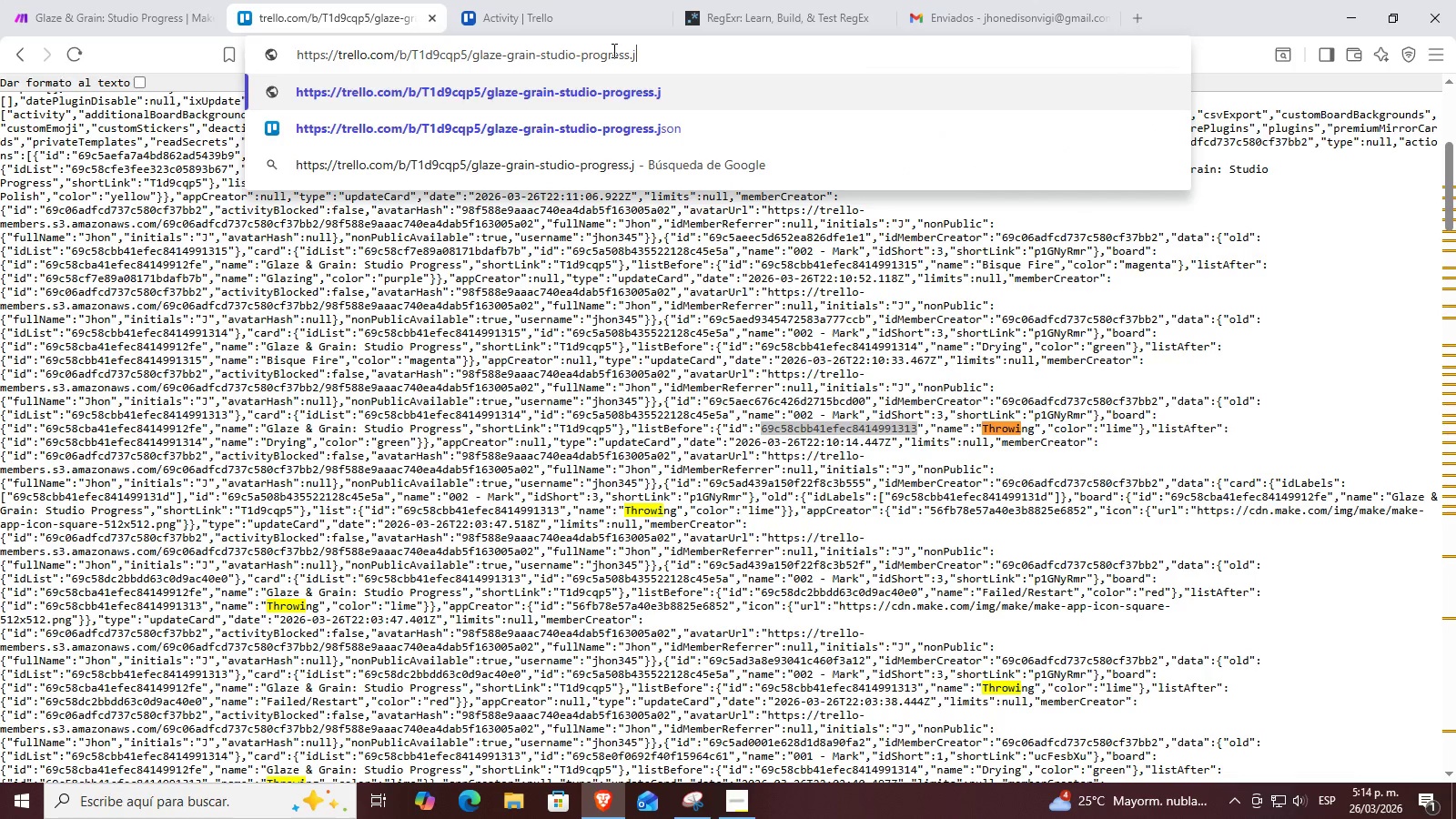 
key(Backspace)
 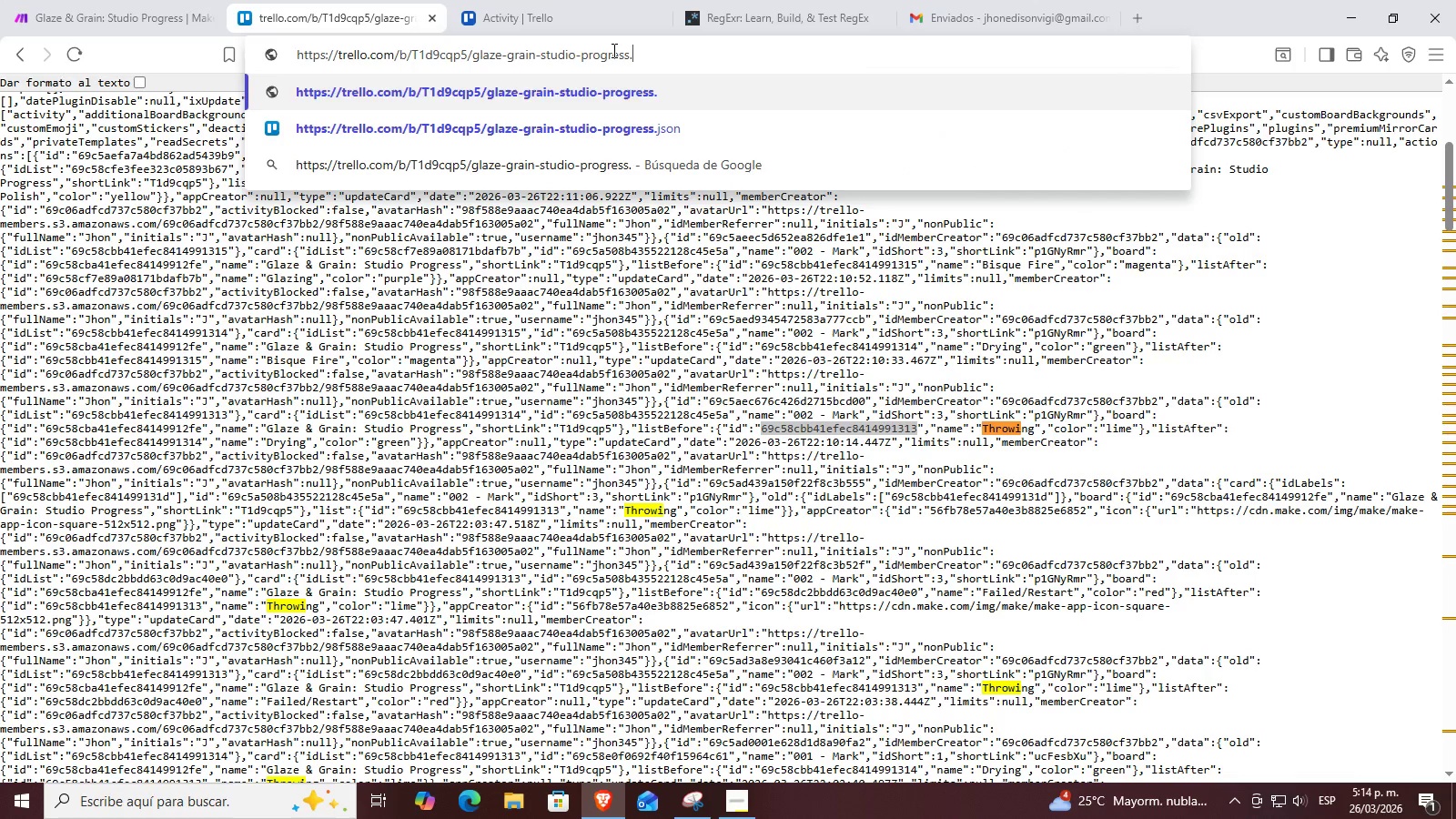 
key(Backspace)
 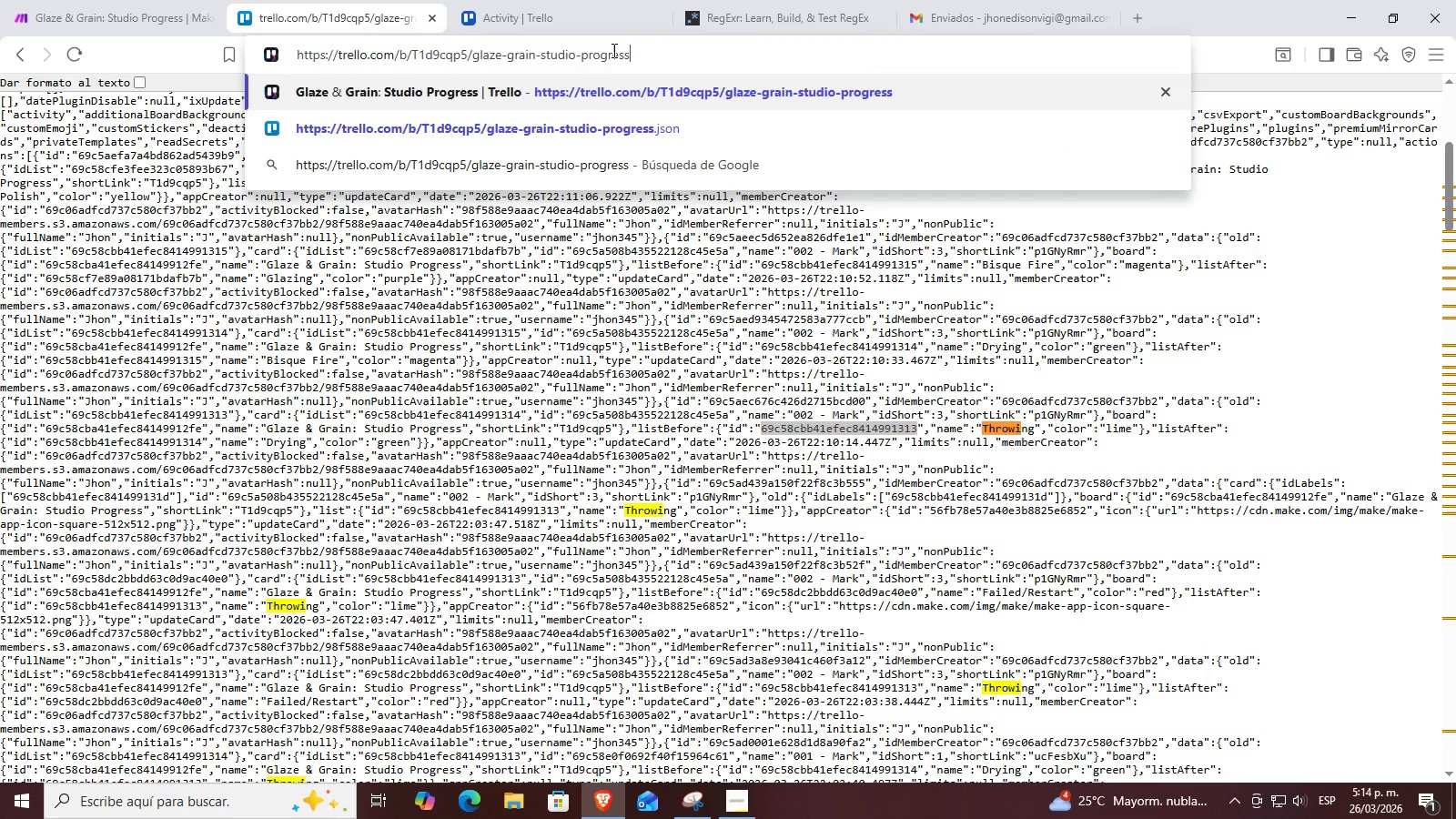 
key(Enter)
 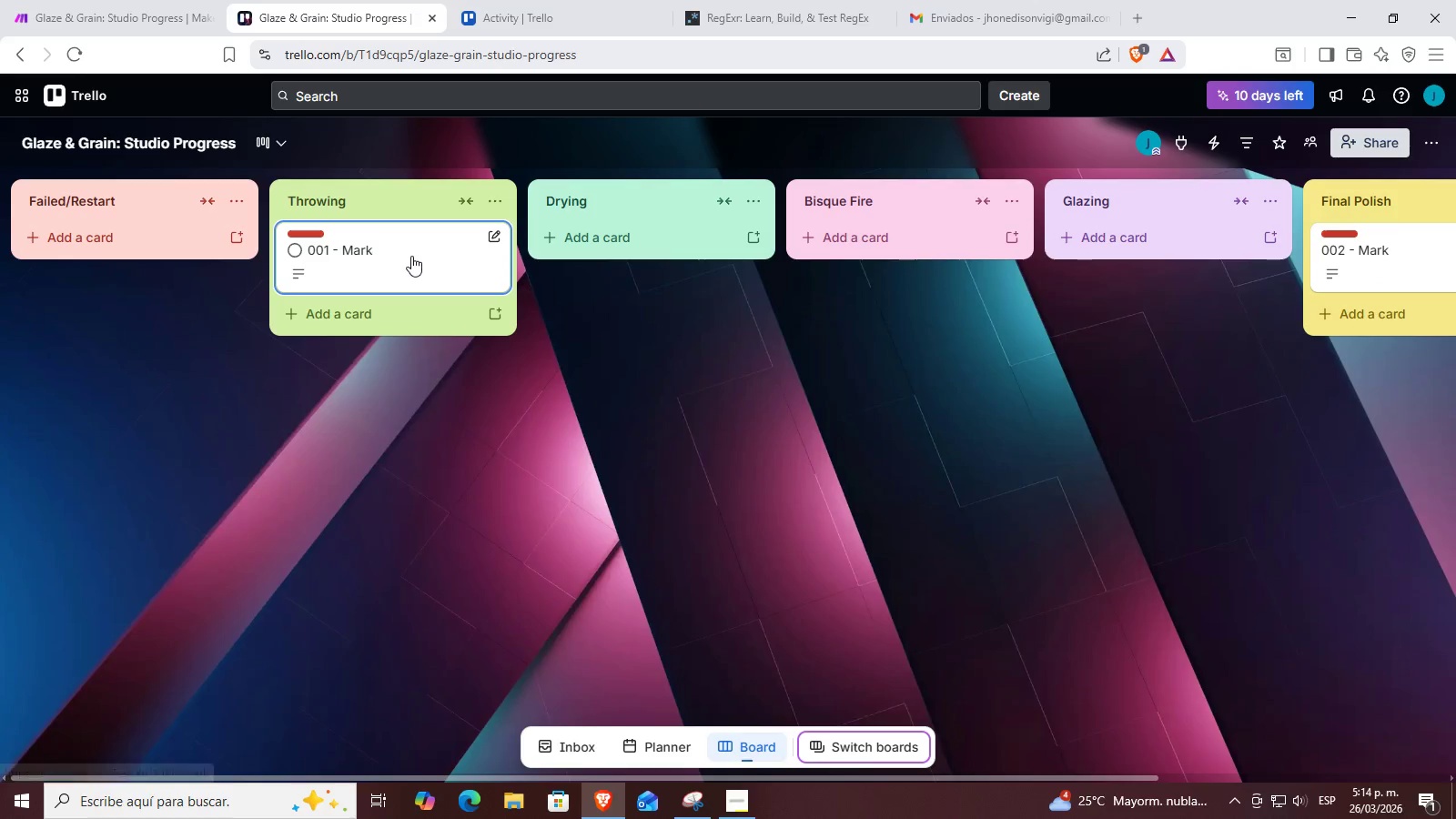 
scroll: coordinate [430, 275], scroll_direction: down, amount: 2.0
 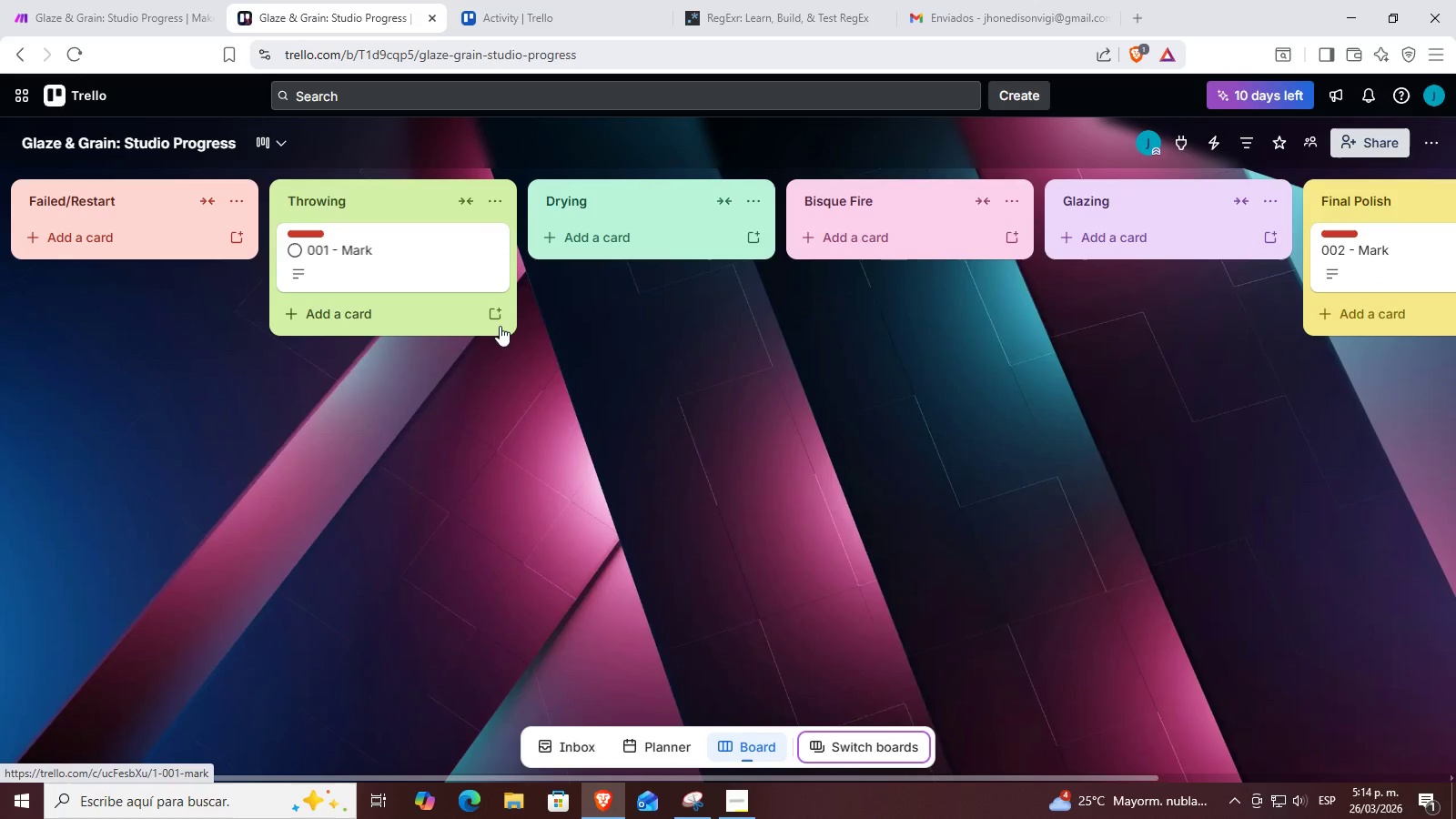 
scroll: coordinate [568, 344], scroll_direction: up, amount: 1.0
 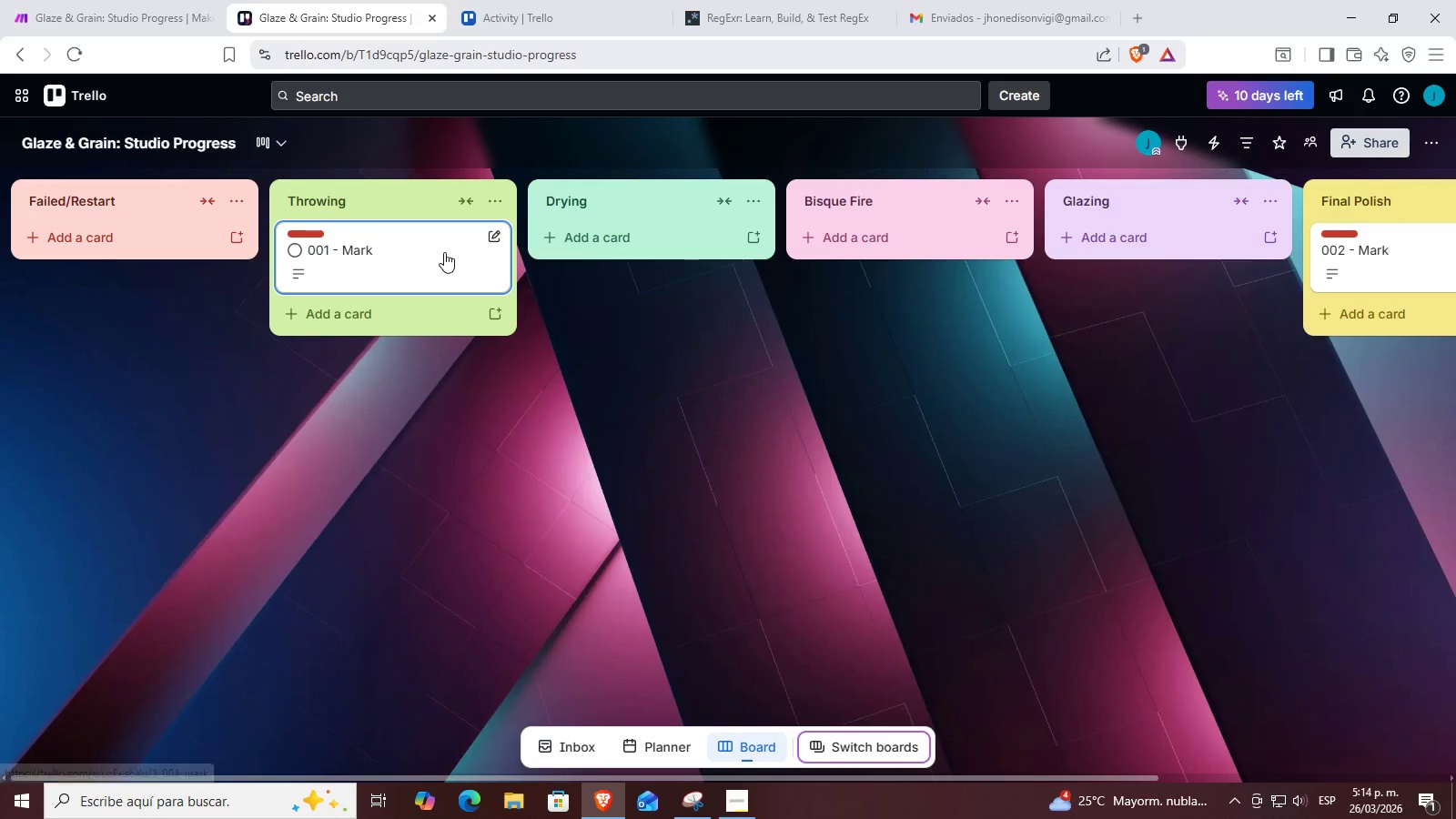 
left_click_drag(start_coordinate=[418, 263], to_coordinate=[161, 230])
 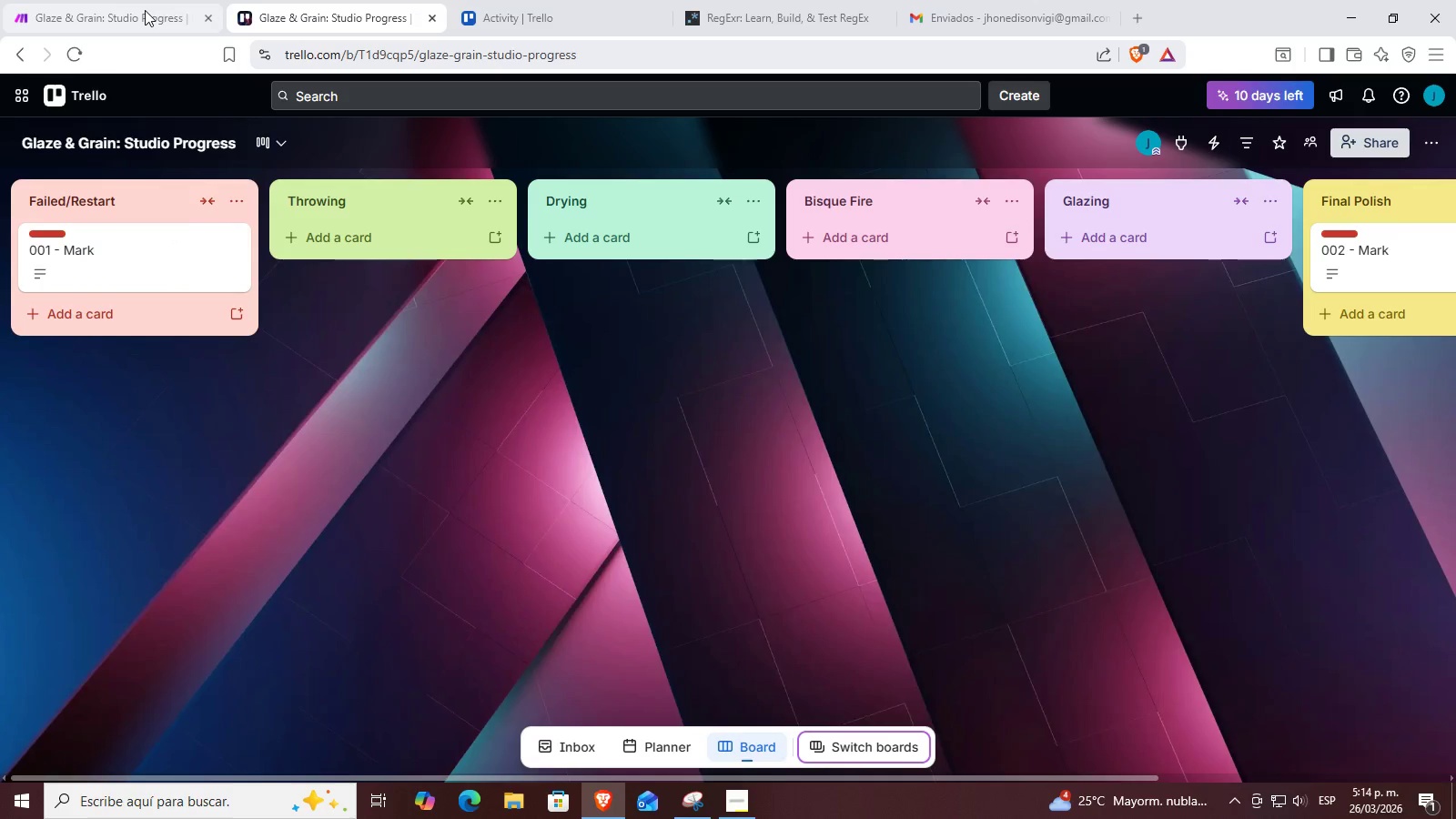 
left_click([145, 10])
 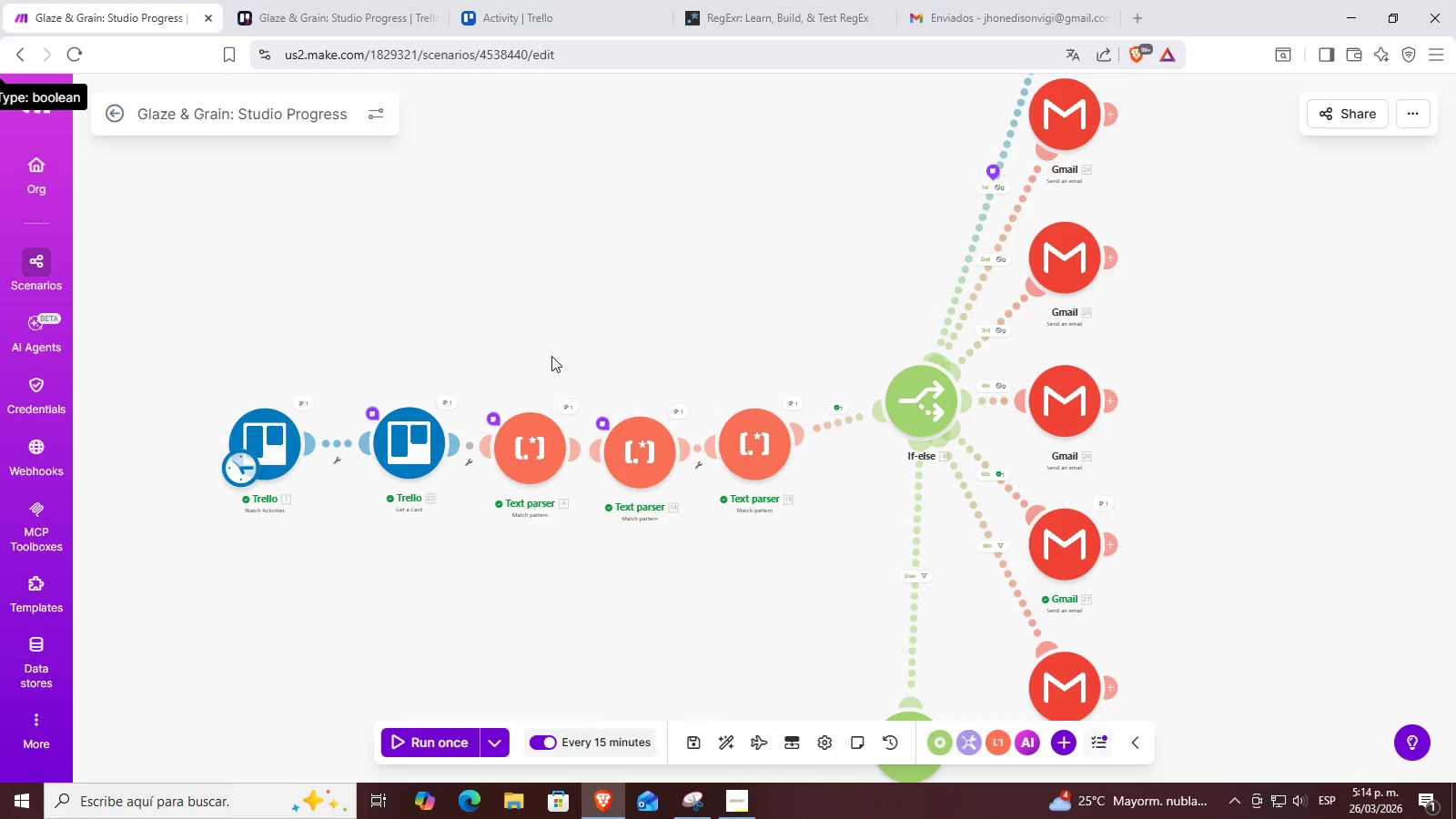 
left_click_drag(start_coordinate=[574, 295], to_coordinate=[479, 318])
 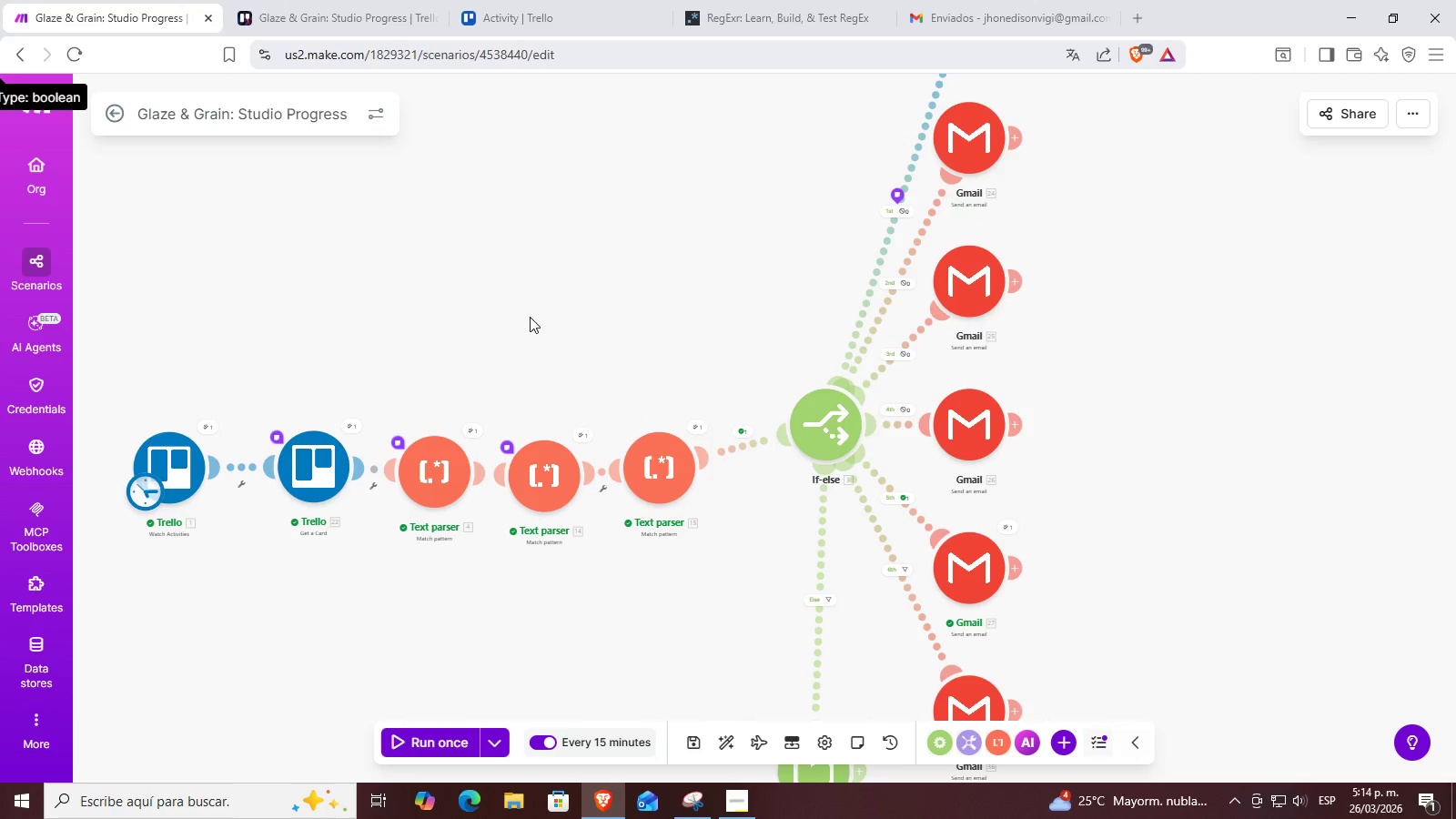 
left_click_drag(start_coordinate=[530, 317], to_coordinate=[493, 329])
 